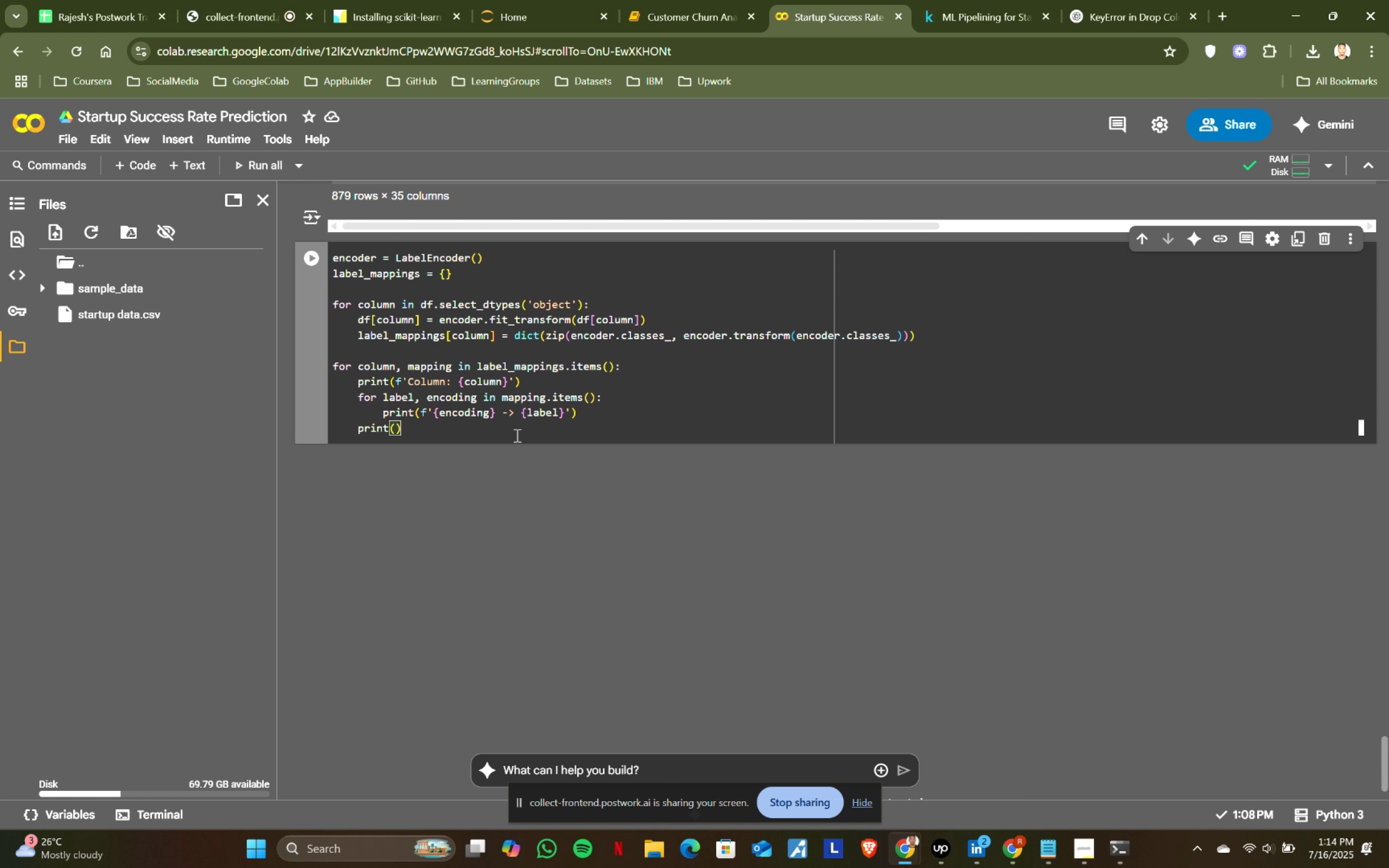 
key(Shift+ShiftRight)
 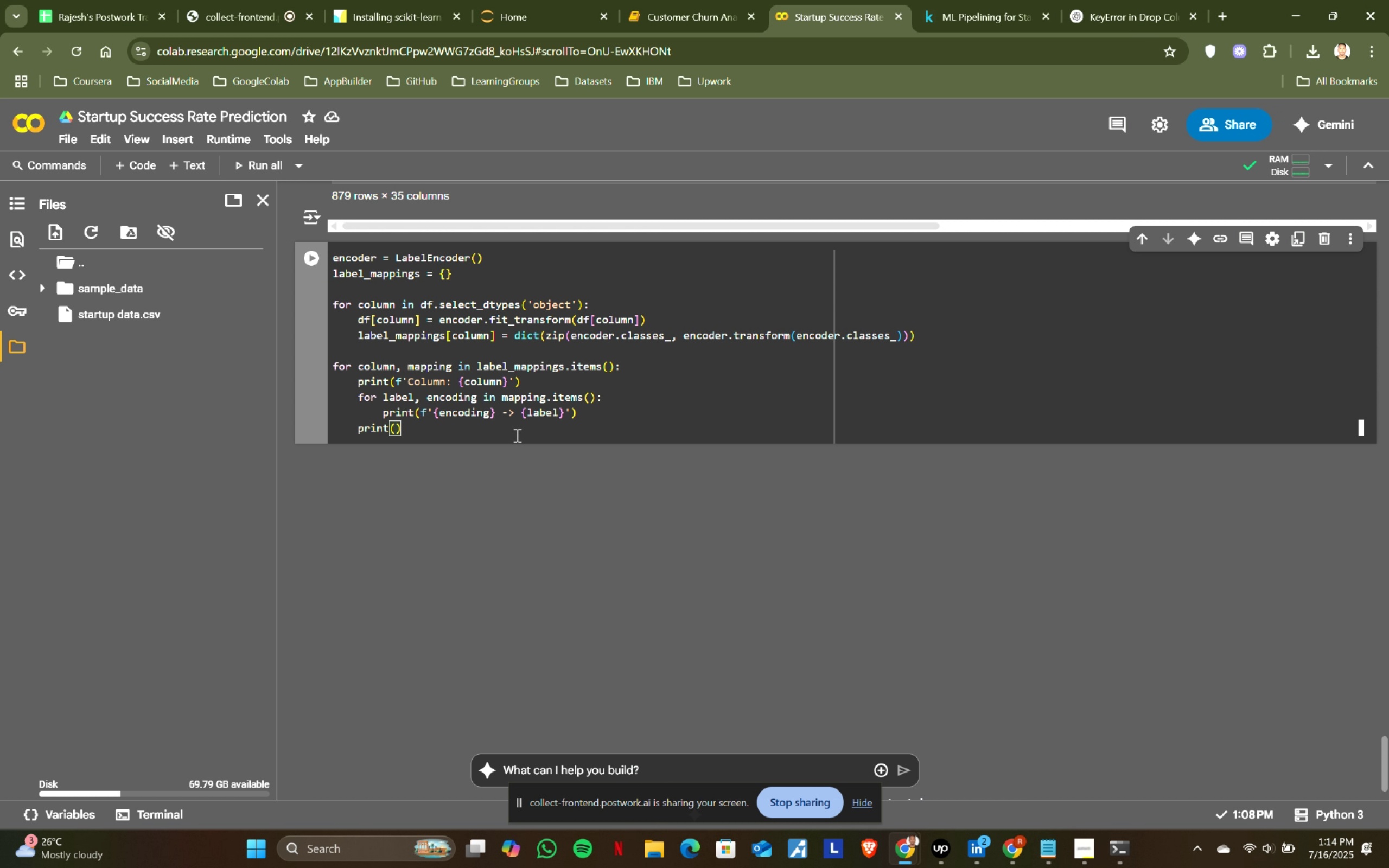 
key(Shift+Enter)
 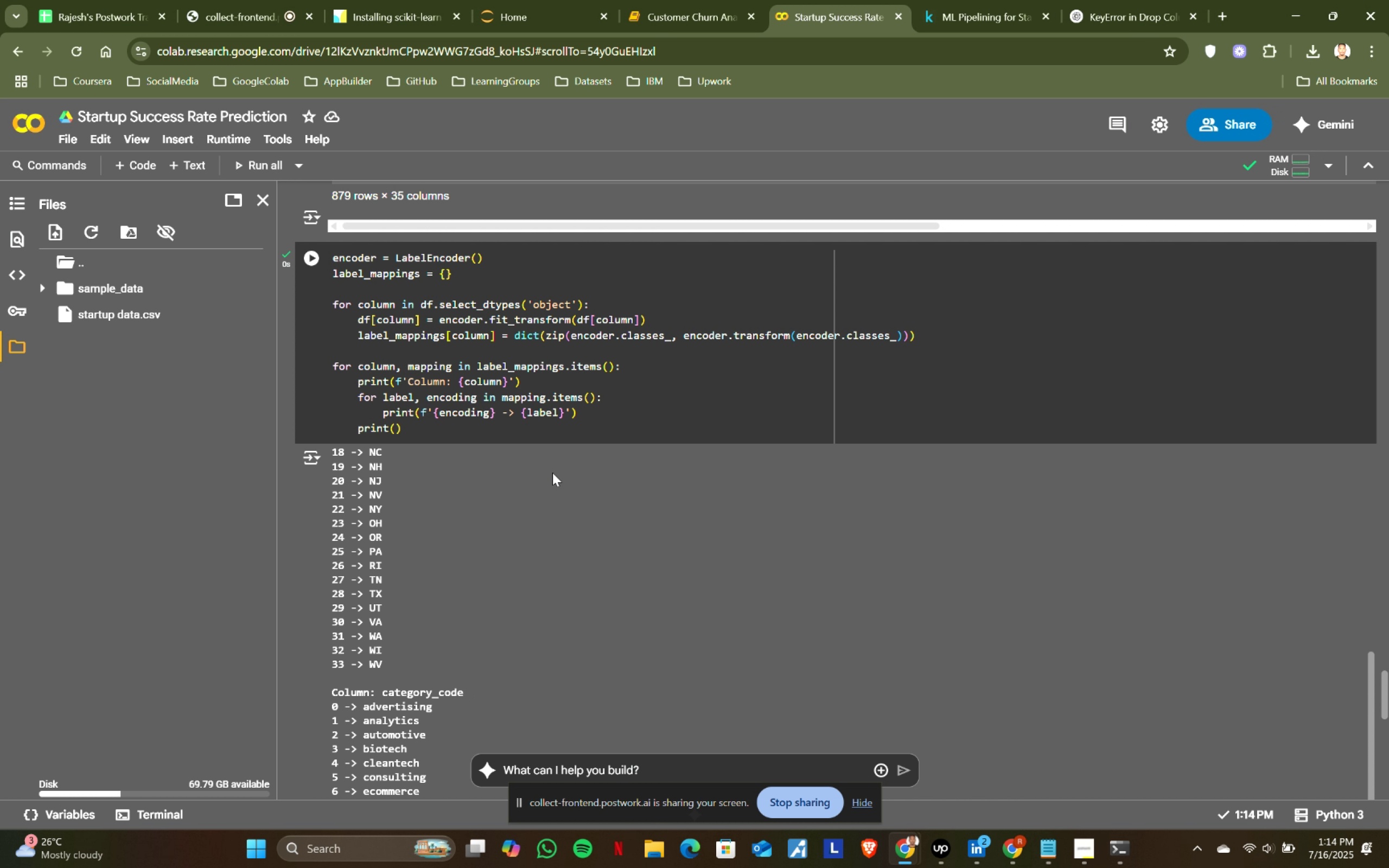 
scroll: coordinate [552, 473], scroll_direction: down, amount: 5.0
 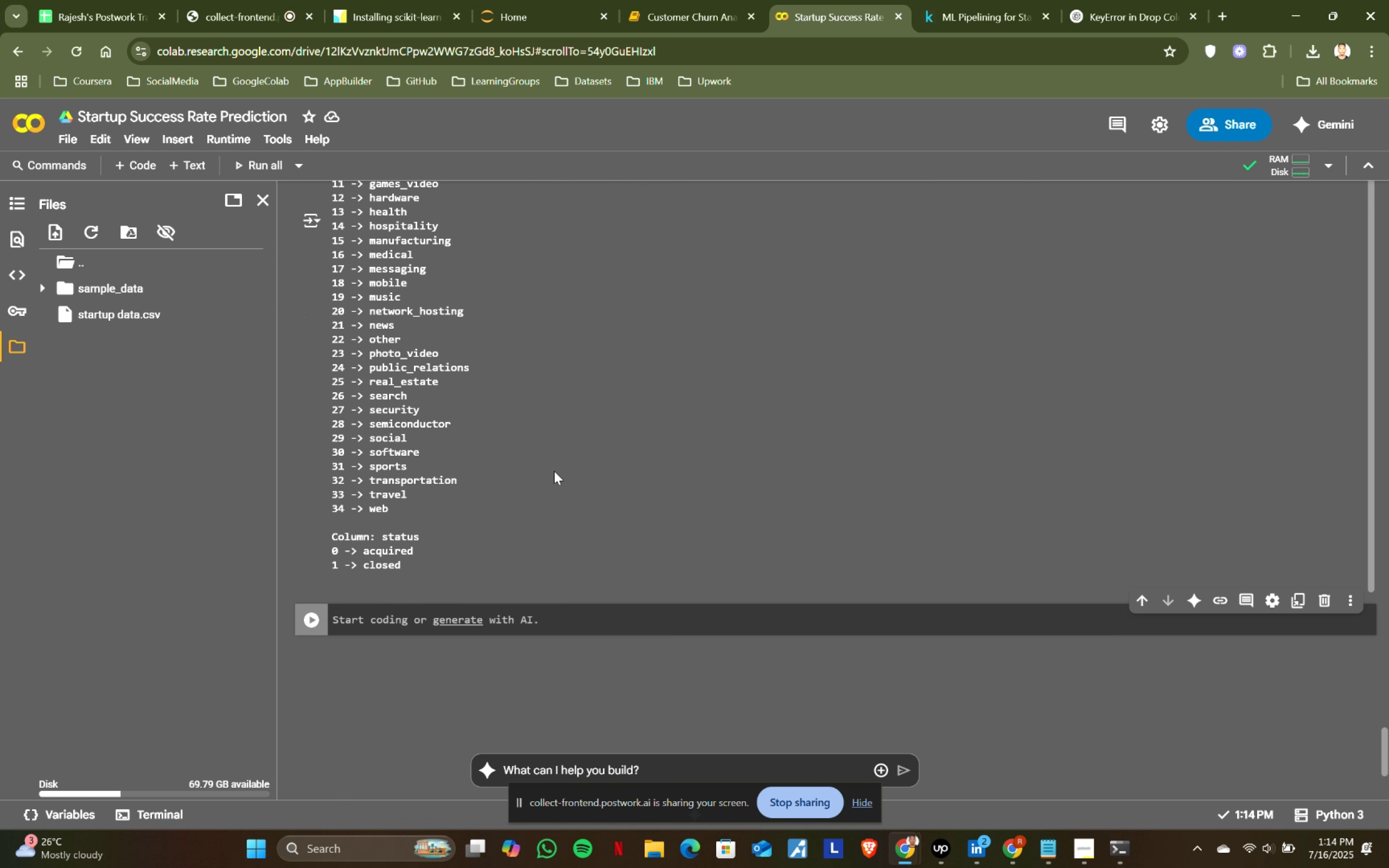 
scroll: coordinate [558, 461], scroll_direction: up, amount: 1.0
 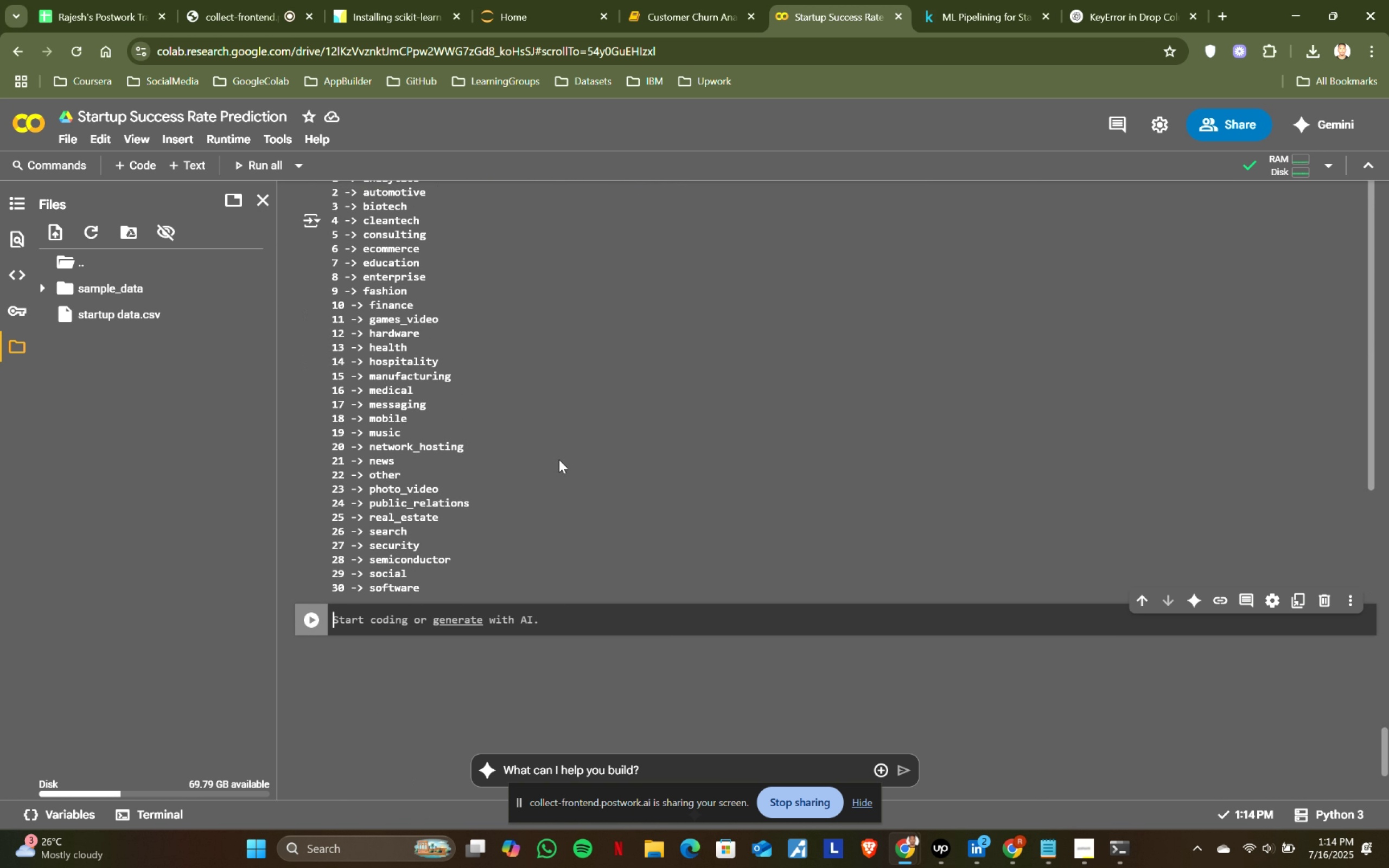 
scroll: coordinate [611, 414], scroll_direction: down, amount: 9.0
 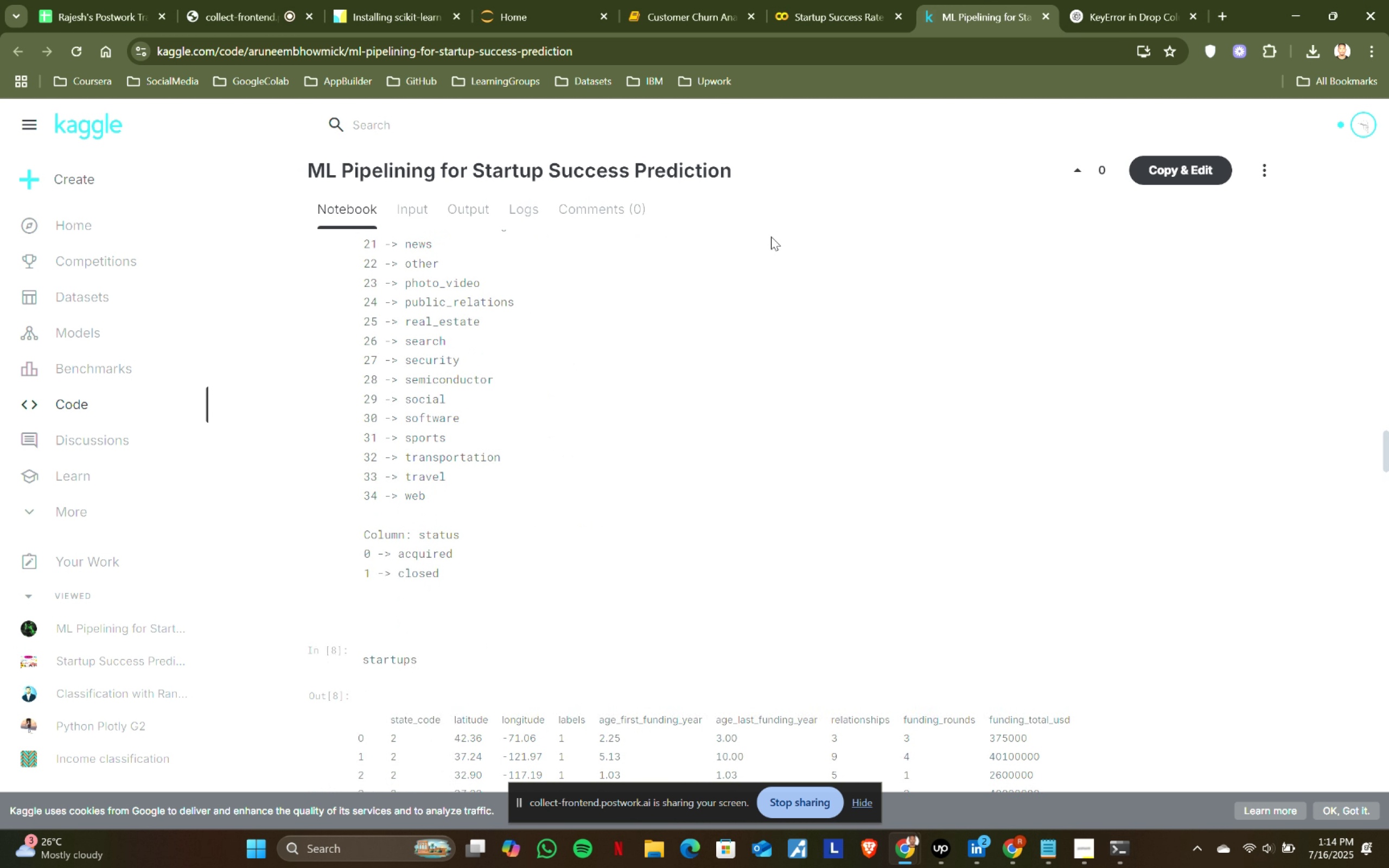 
left_click([855, 6])
 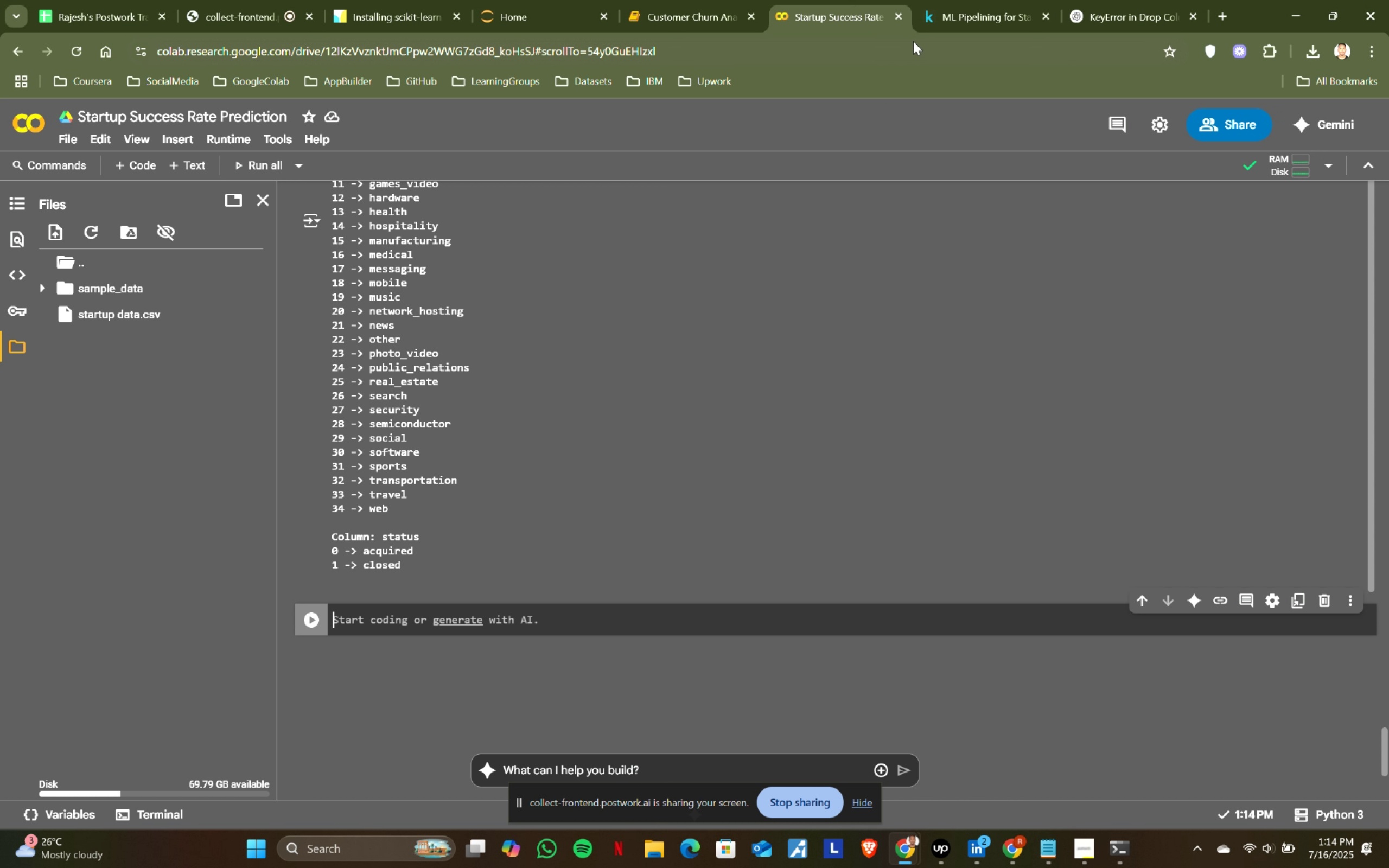 
left_click([938, 2])
 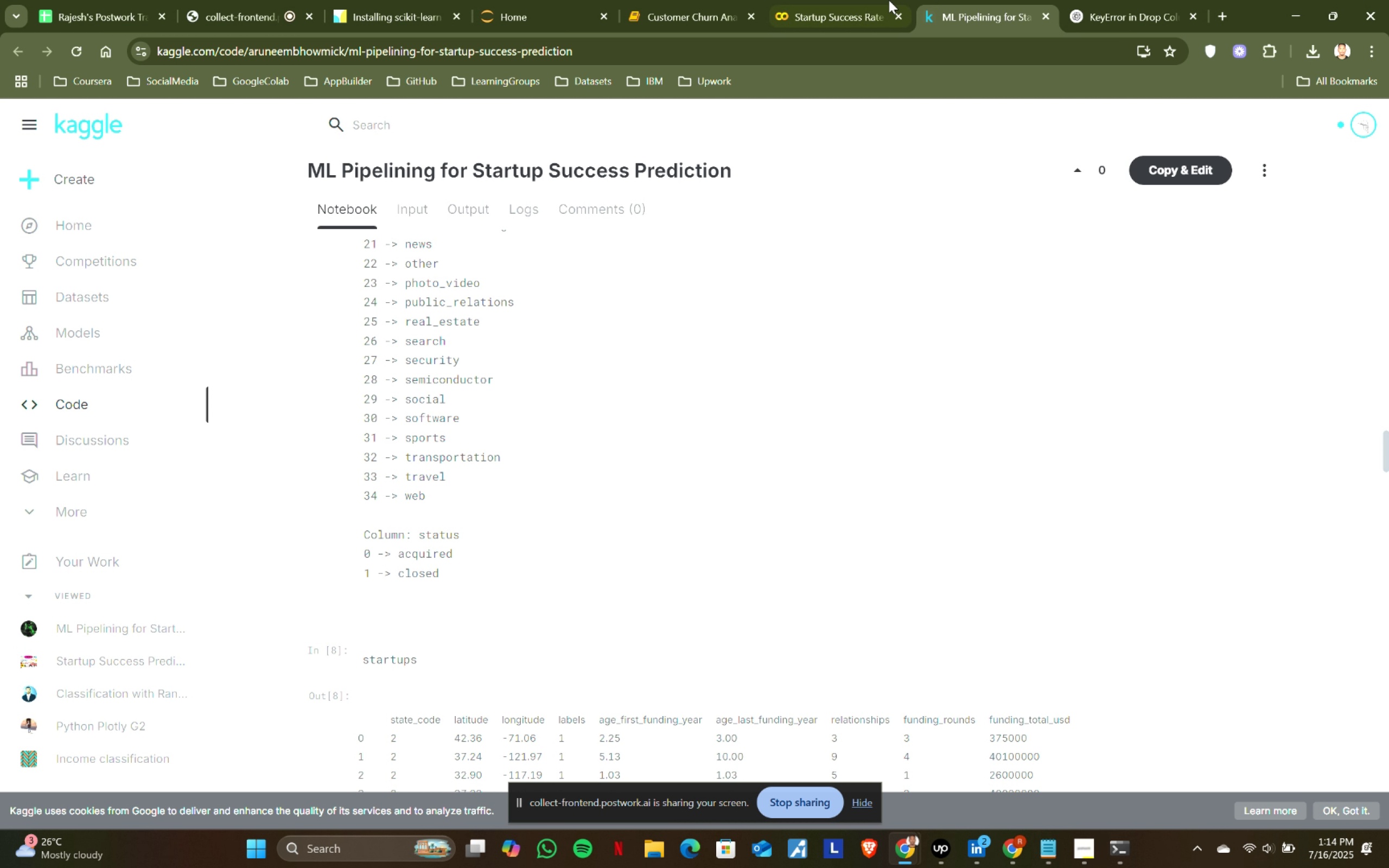 
left_click([831, 0])
 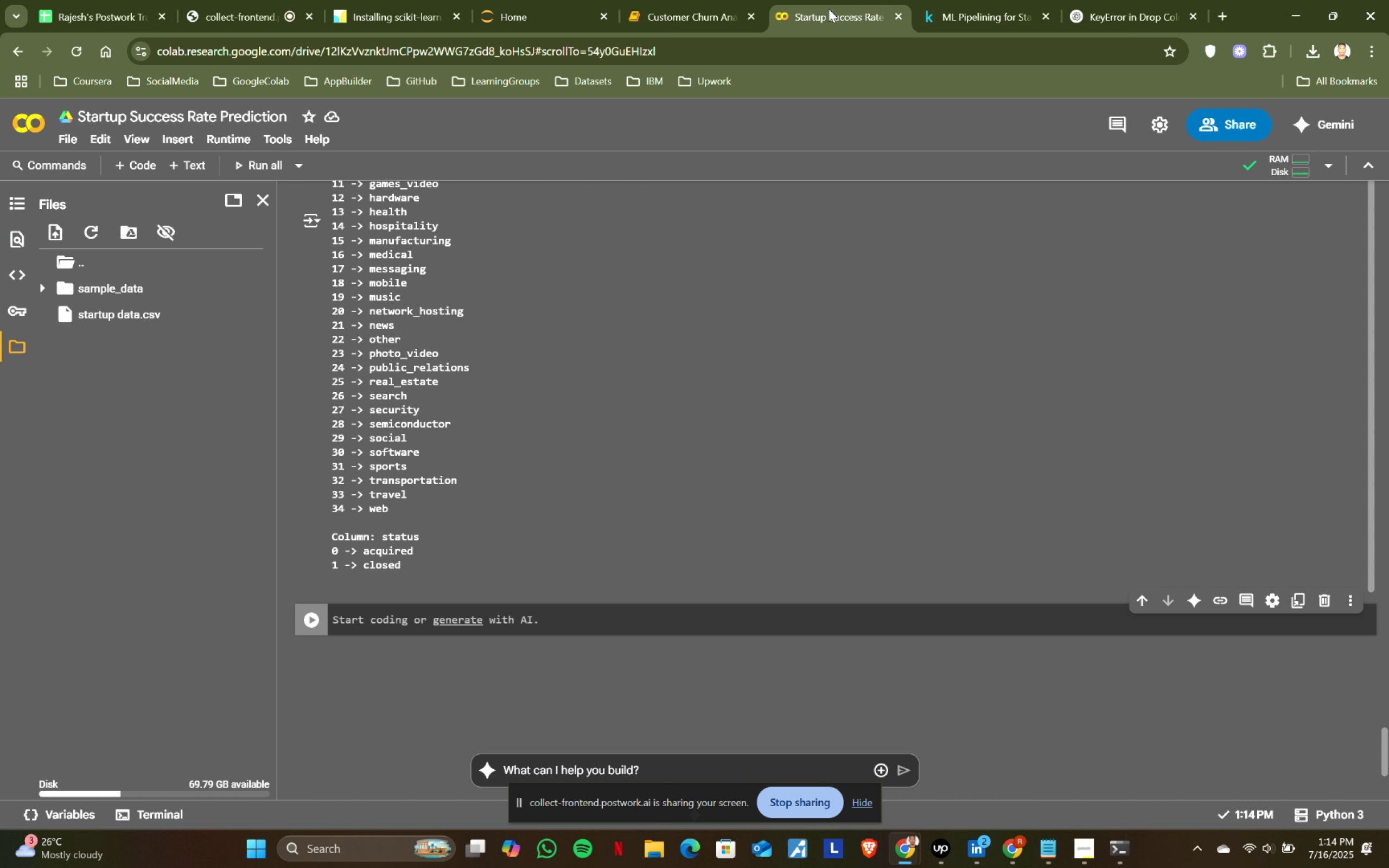 
scroll: coordinate [539, 373], scroll_direction: up, amount: 4.0
 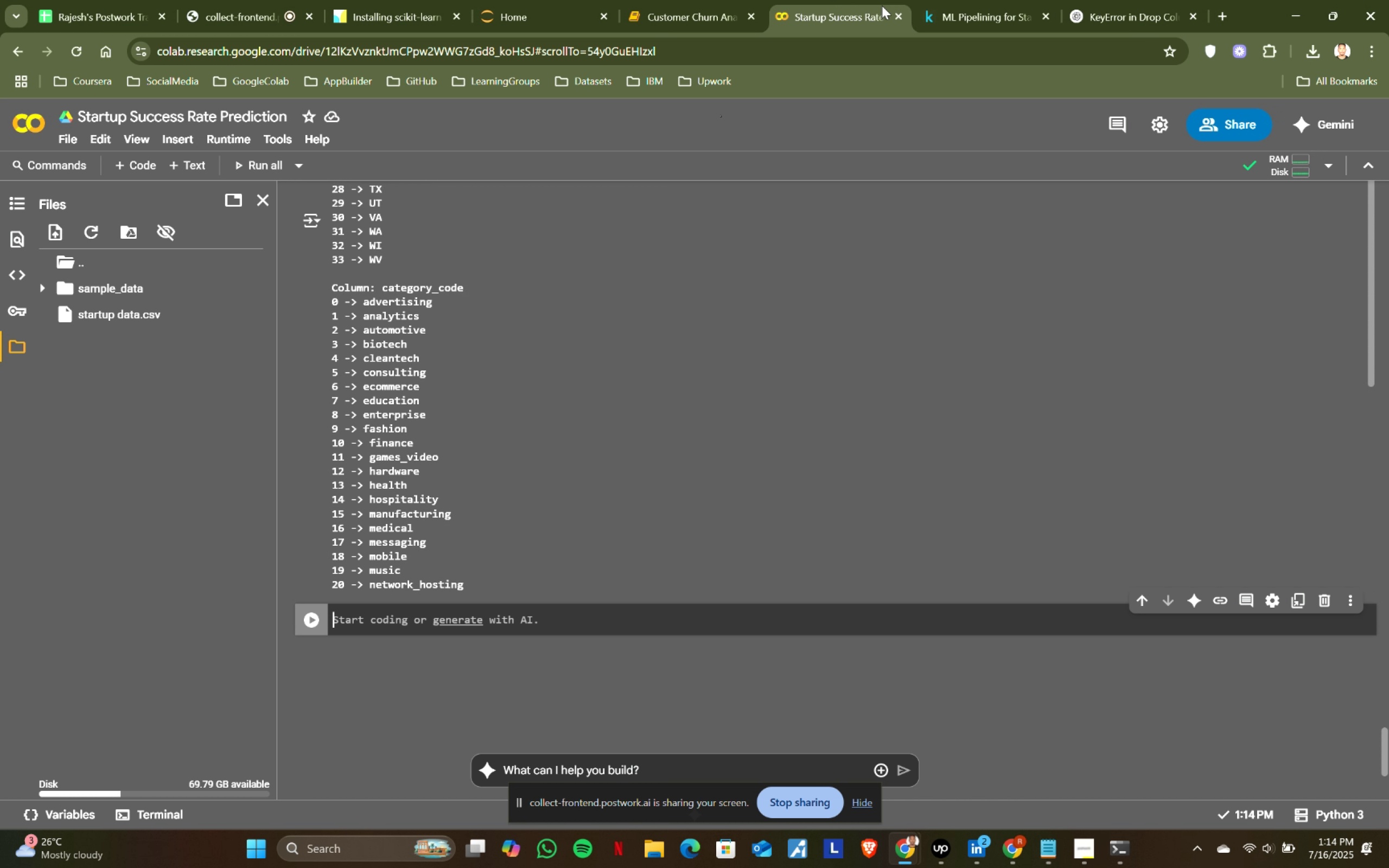 
left_click([922, 0])
 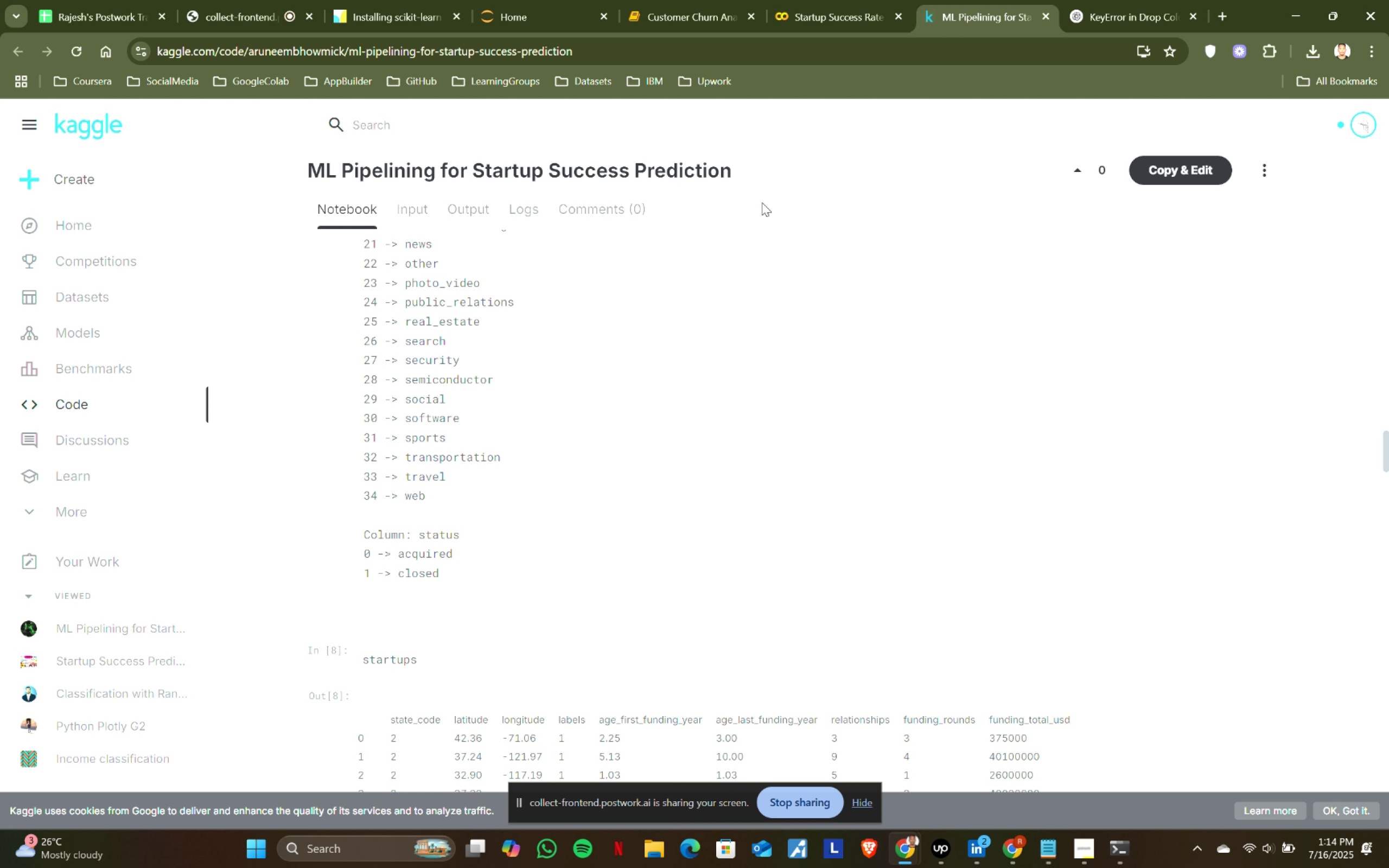 
scroll: coordinate [696, 286], scroll_direction: up, amount: 4.0
 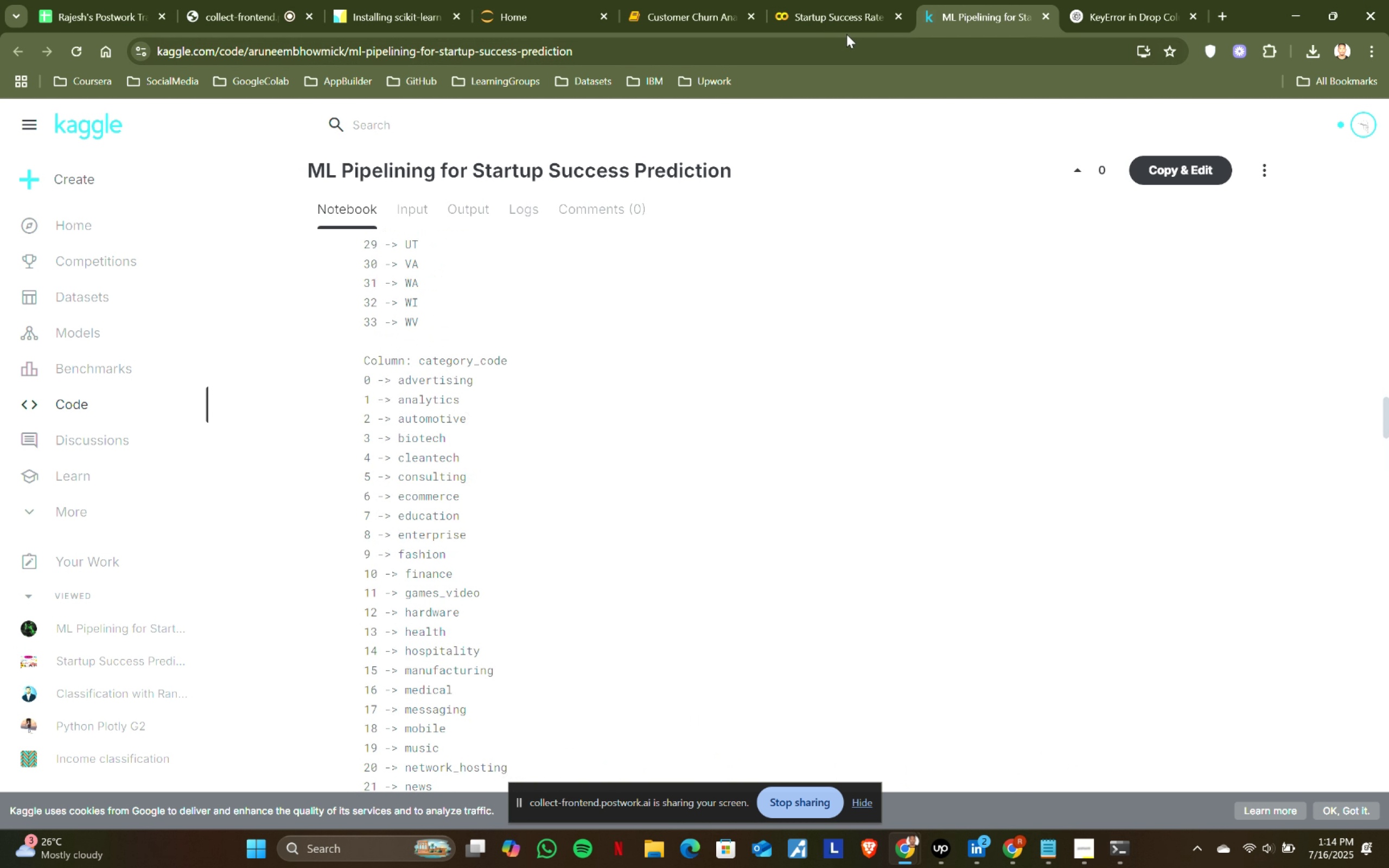 
left_click([831, 0])
 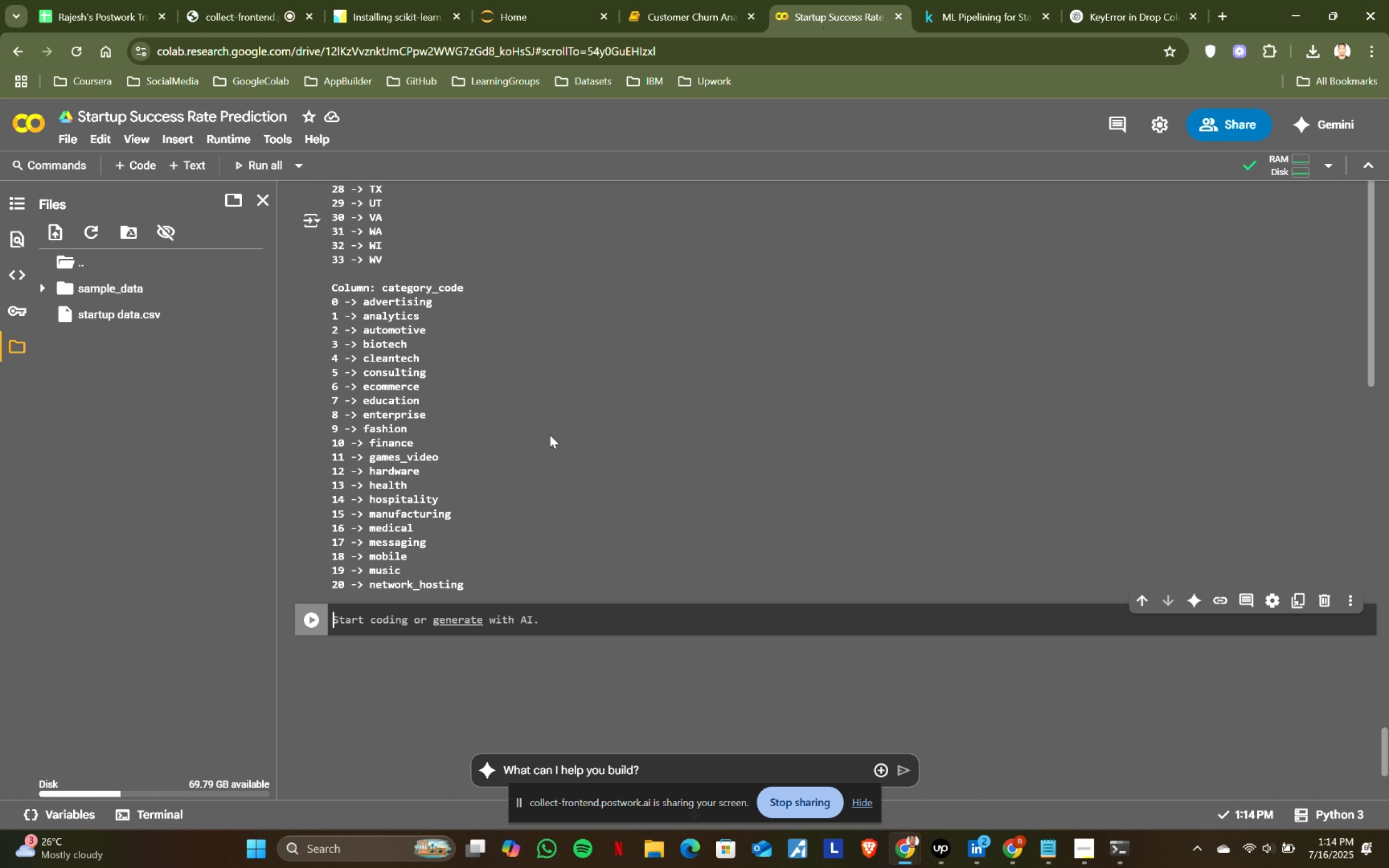 
scroll: coordinate [552, 466], scroll_direction: down, amount: 4.0
 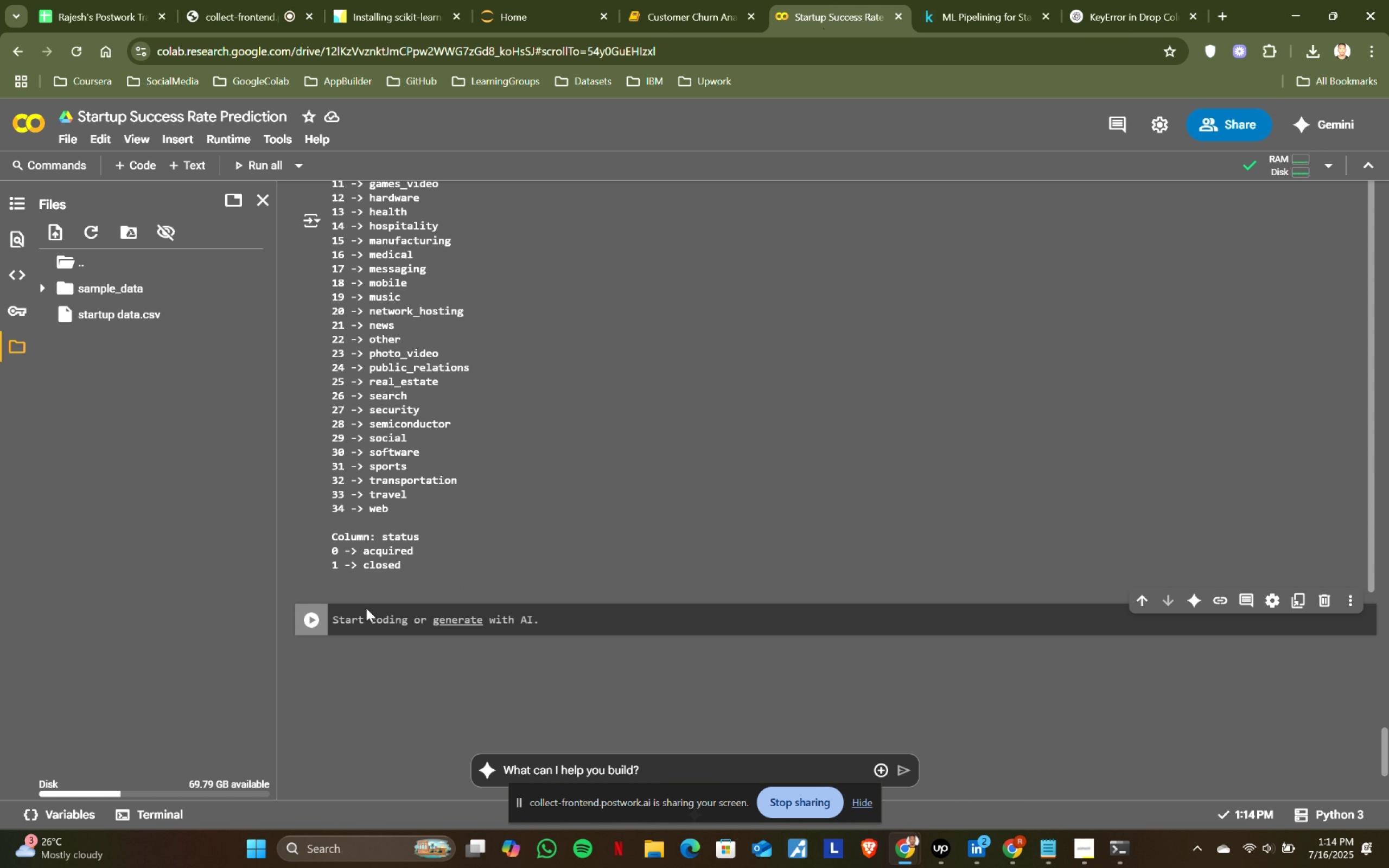 
left_click([358, 612])
 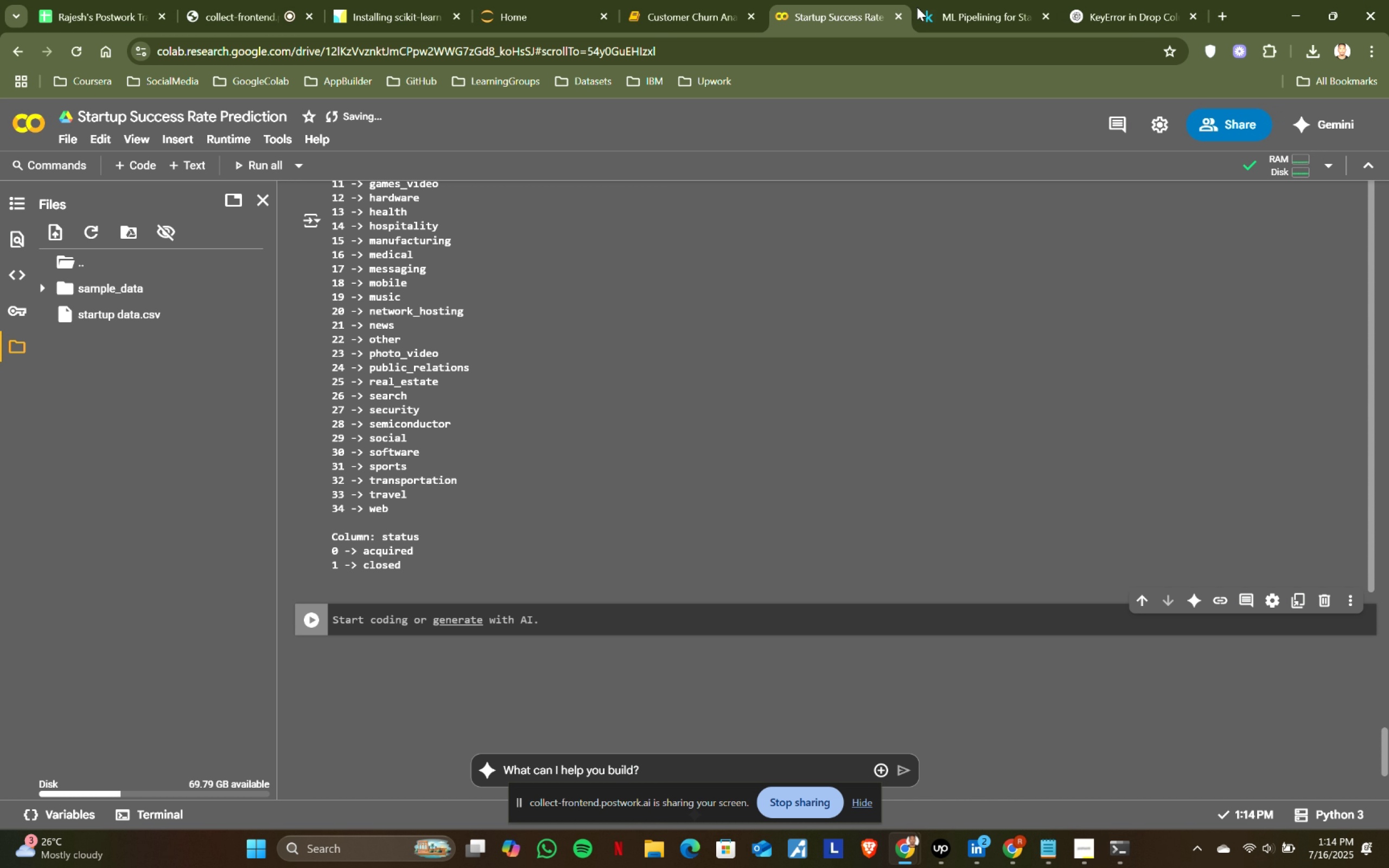 
left_click([939, 3])
 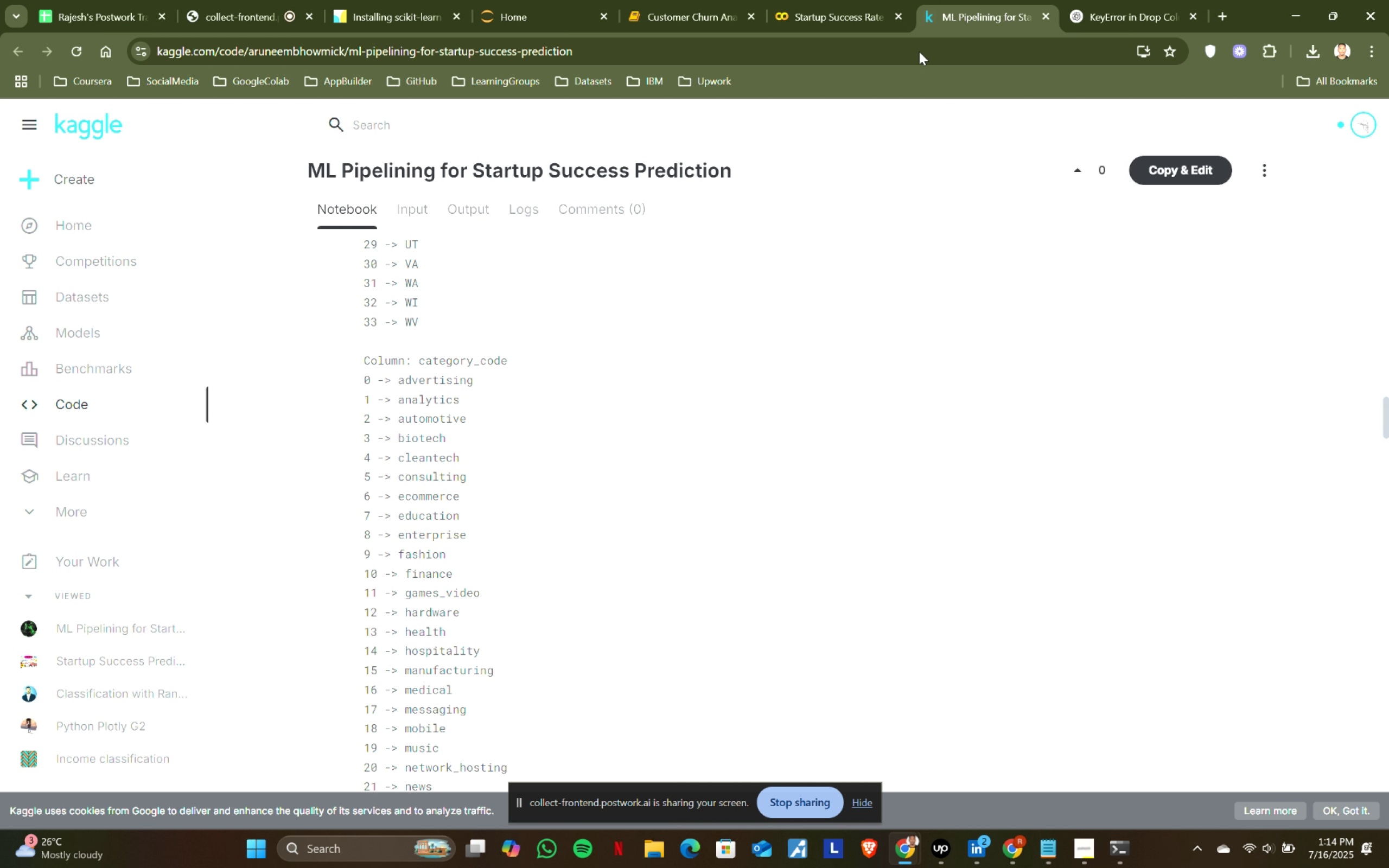 
scroll: coordinate [651, 425], scroll_direction: down, amount: 7.0
 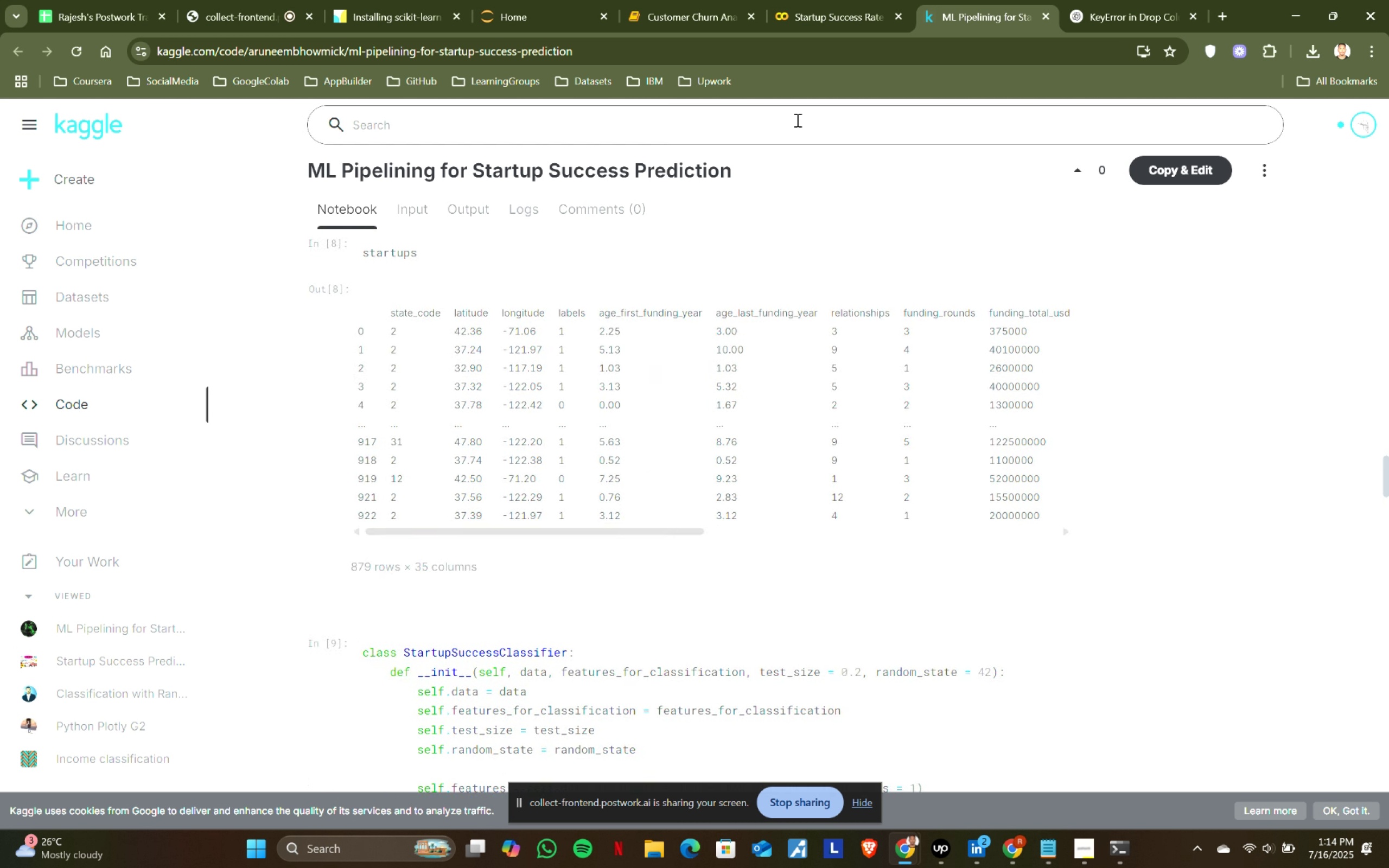 
left_click([849, 1])
 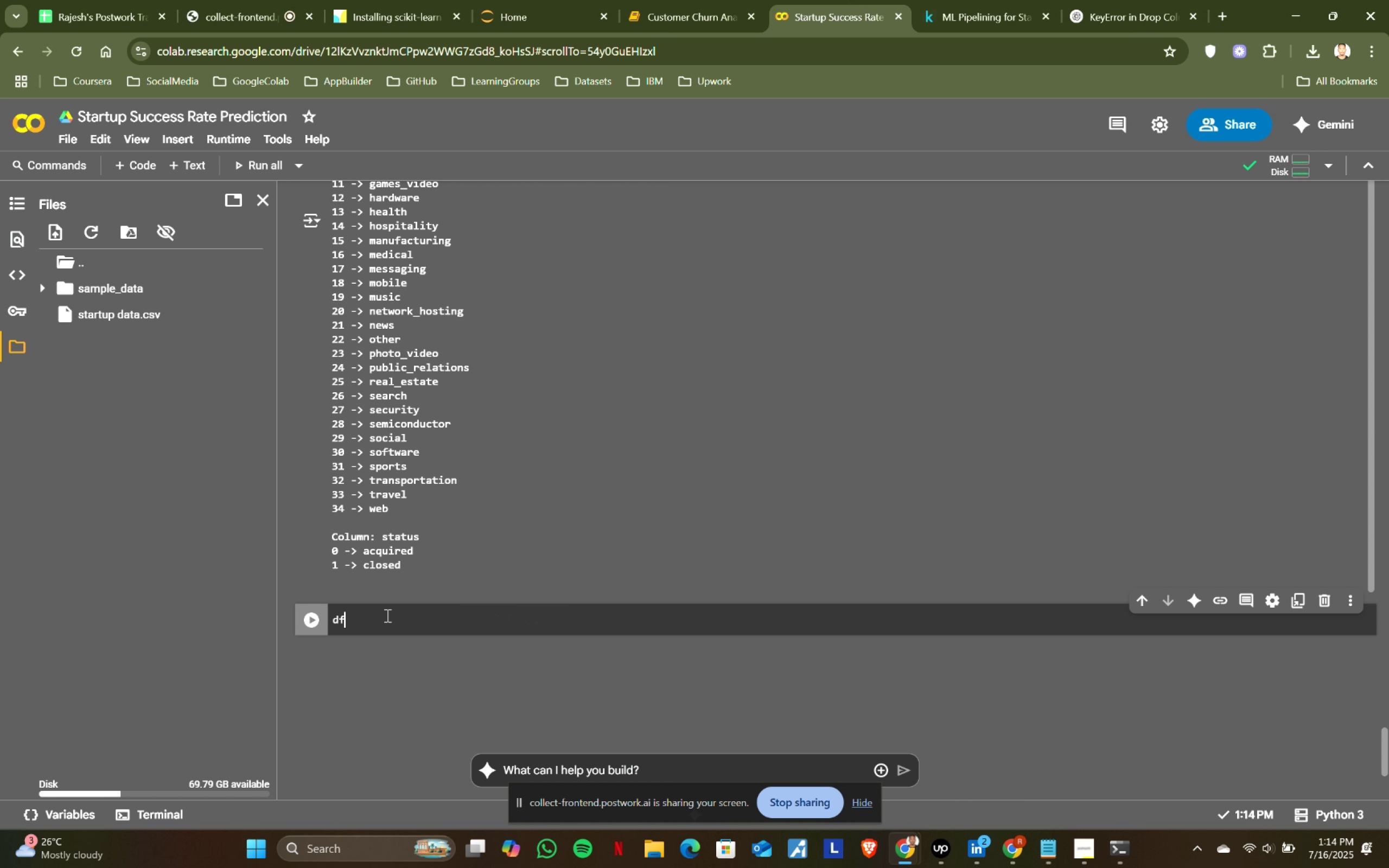 
type(df.hear)
key(Backspace)
type(d()
 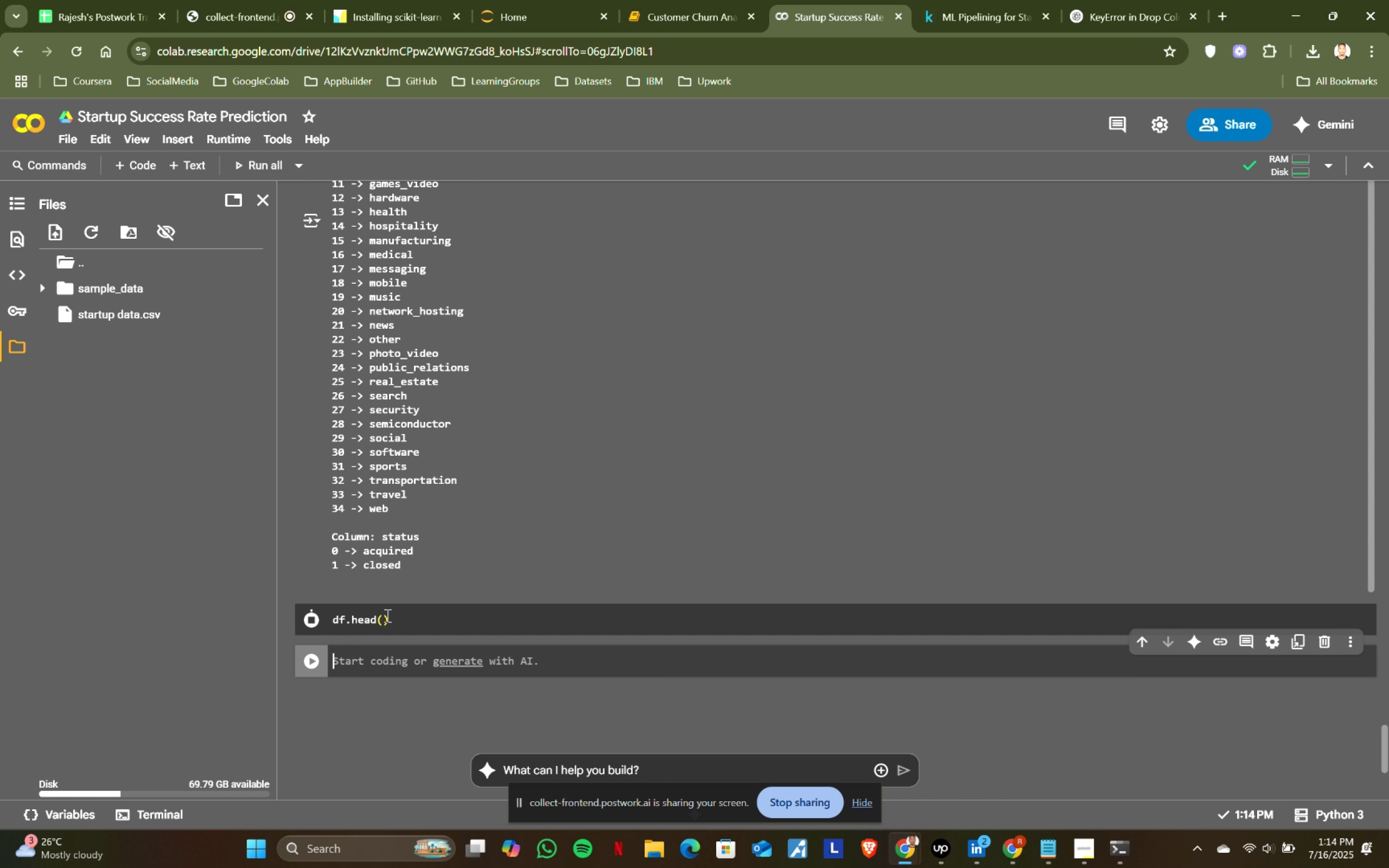 
 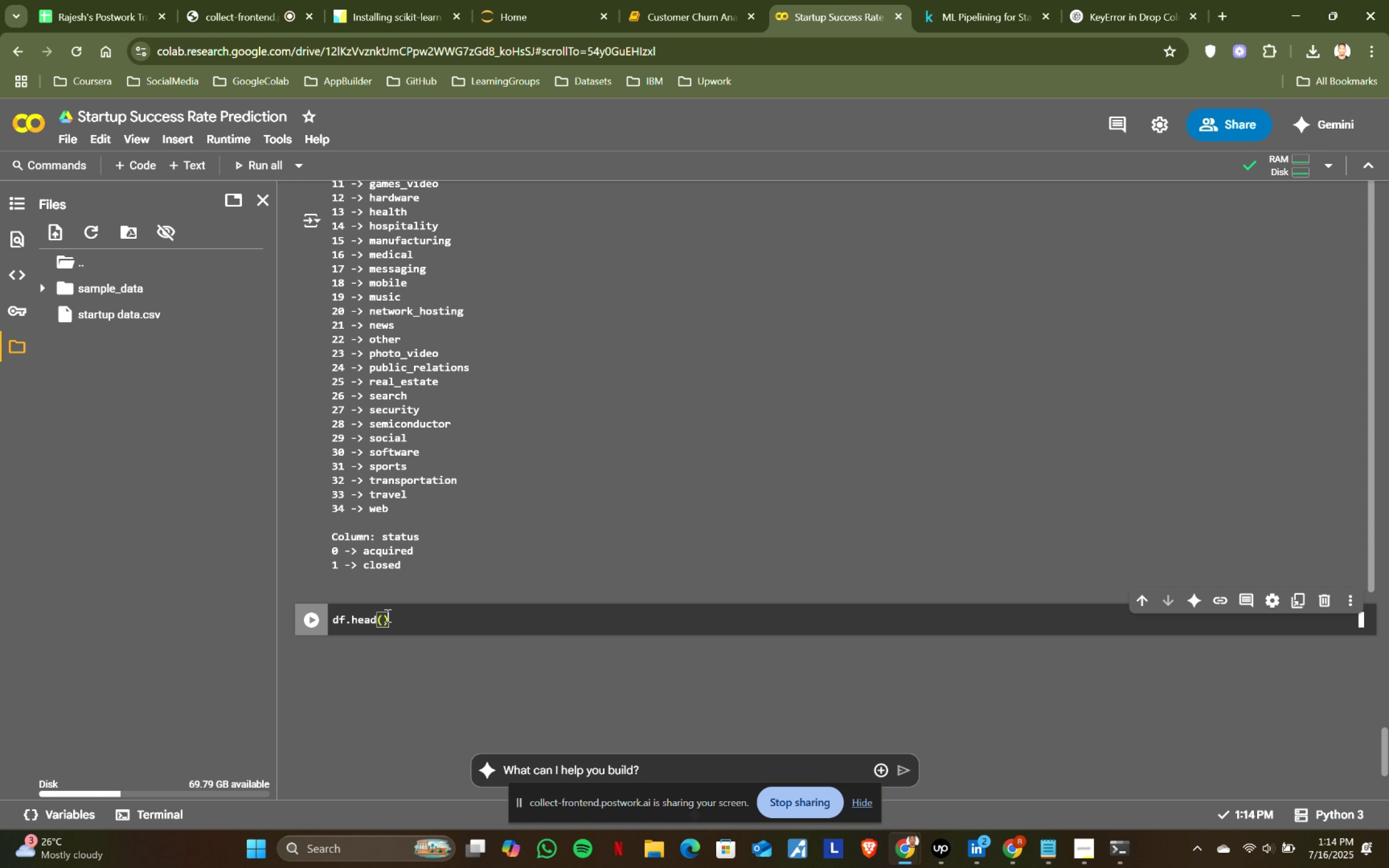 
key(Shift+Enter)
 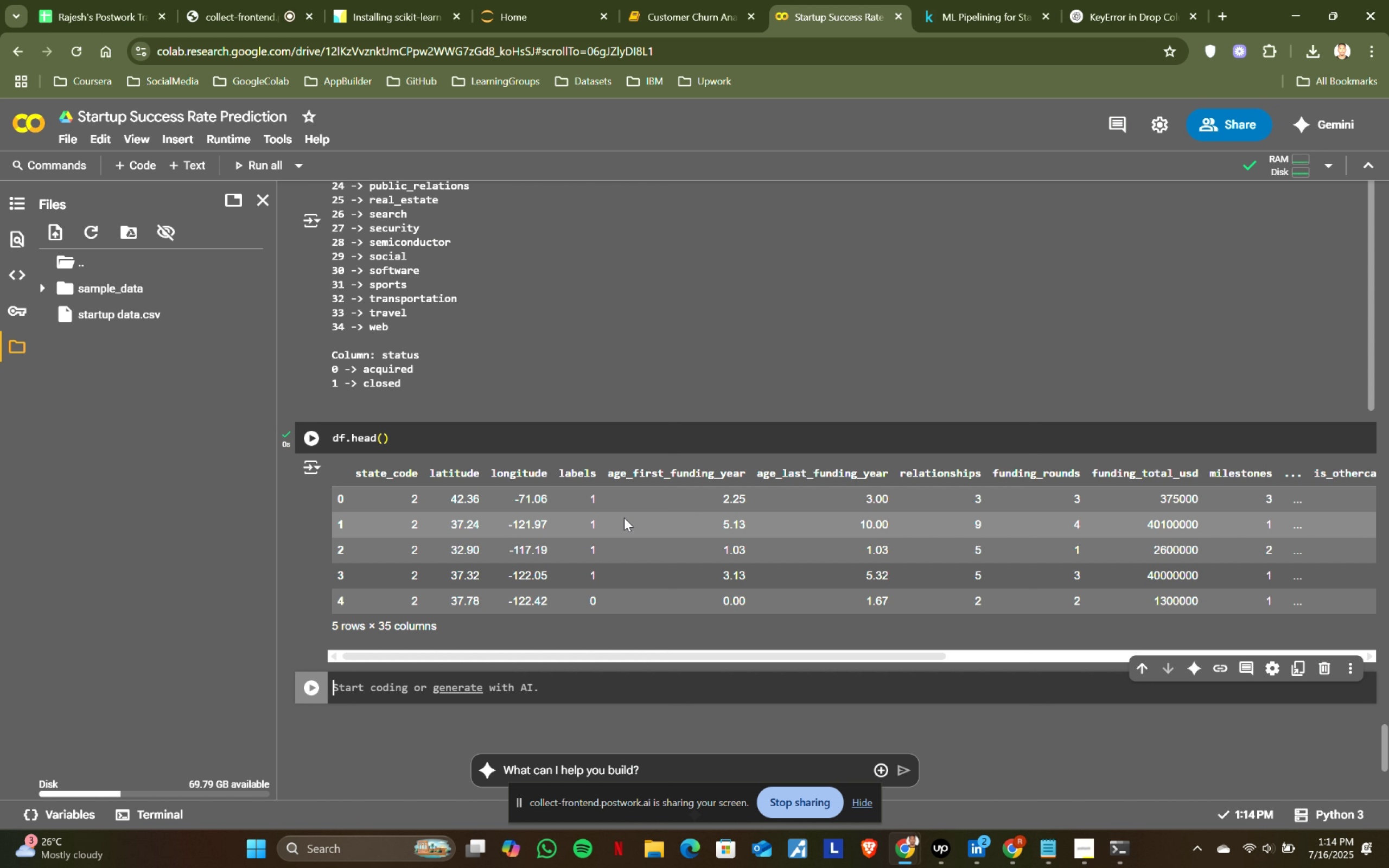 
left_click([967, 0])
 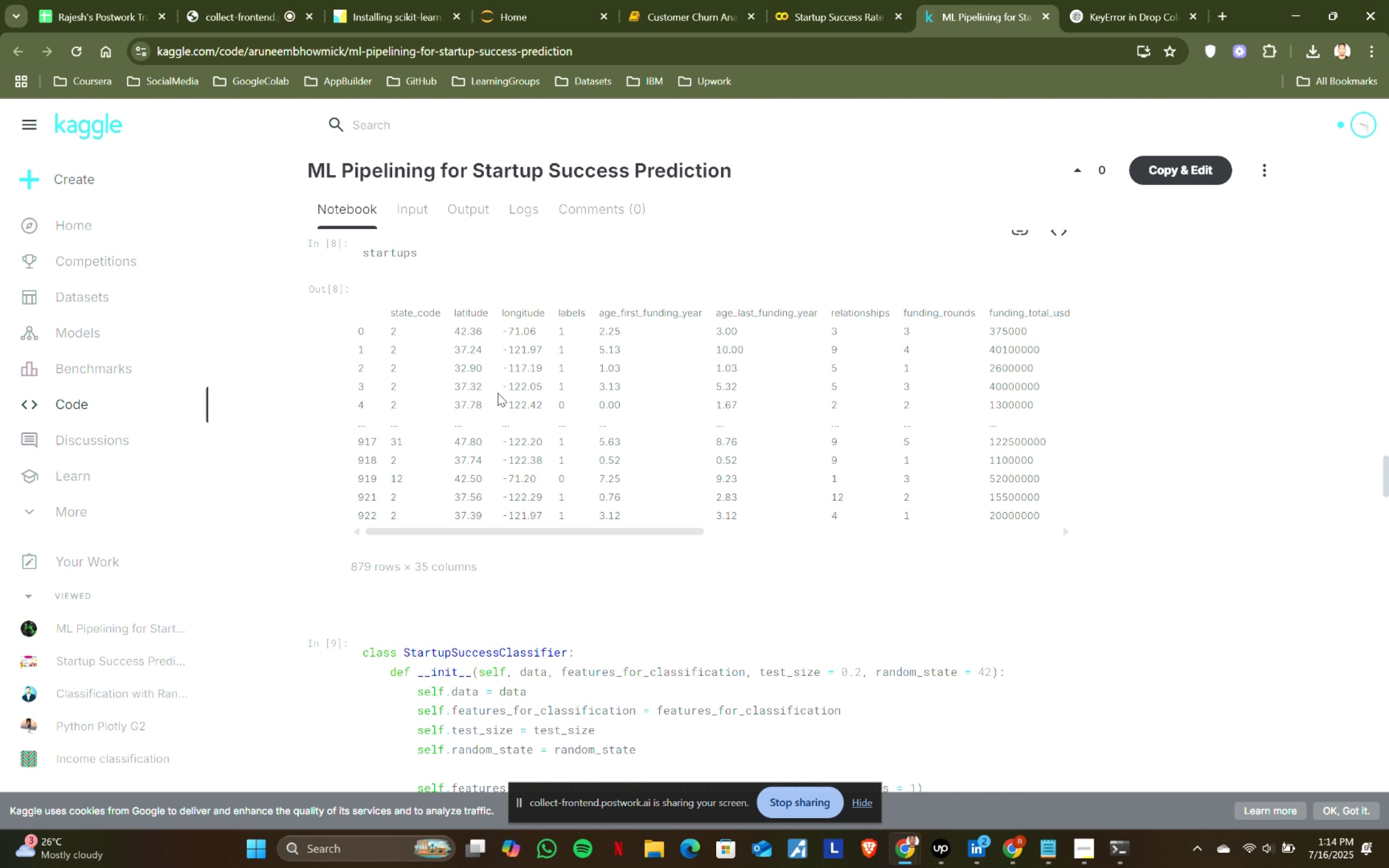 
left_click([894, 0])
 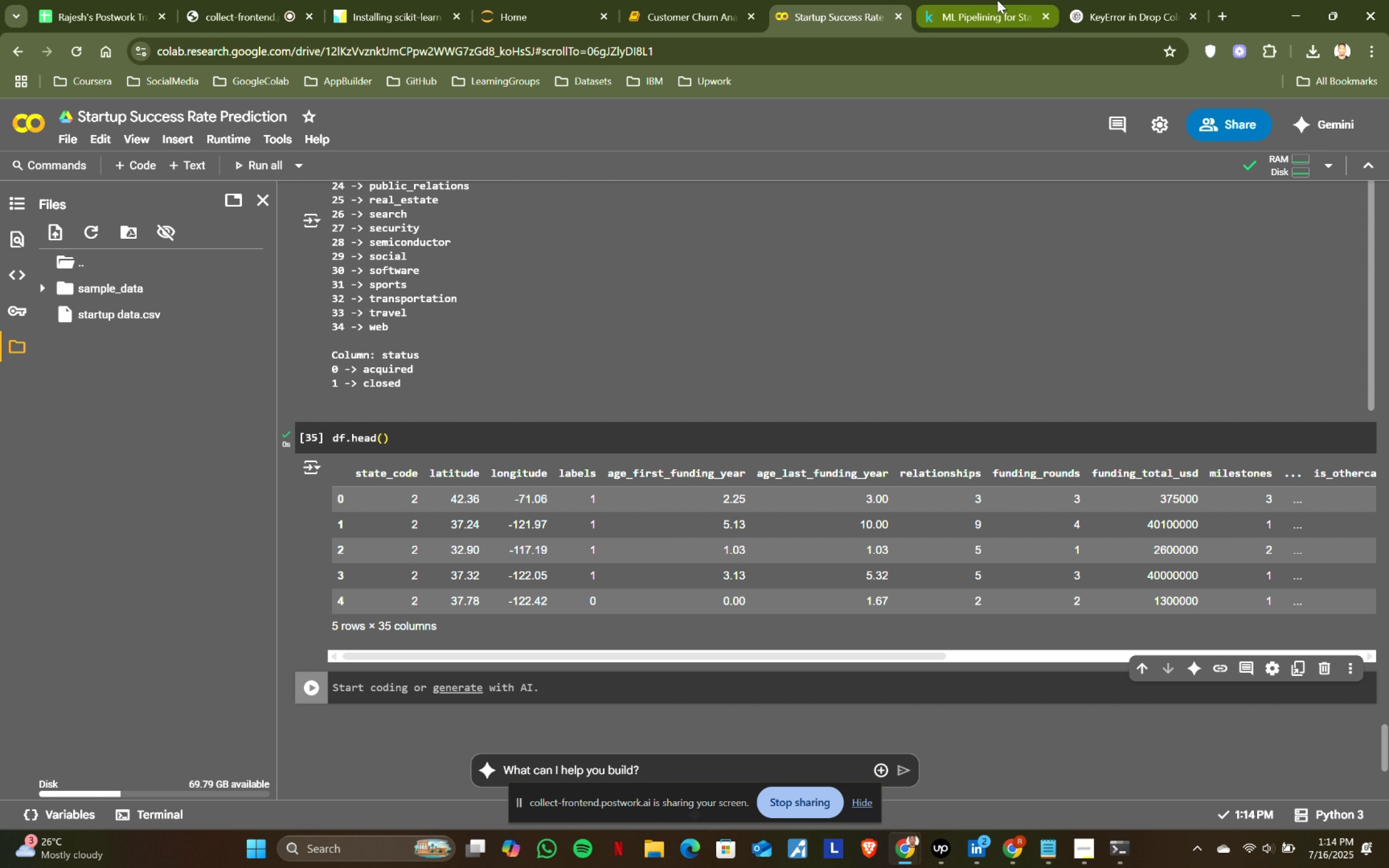 
left_click([997, 0])
 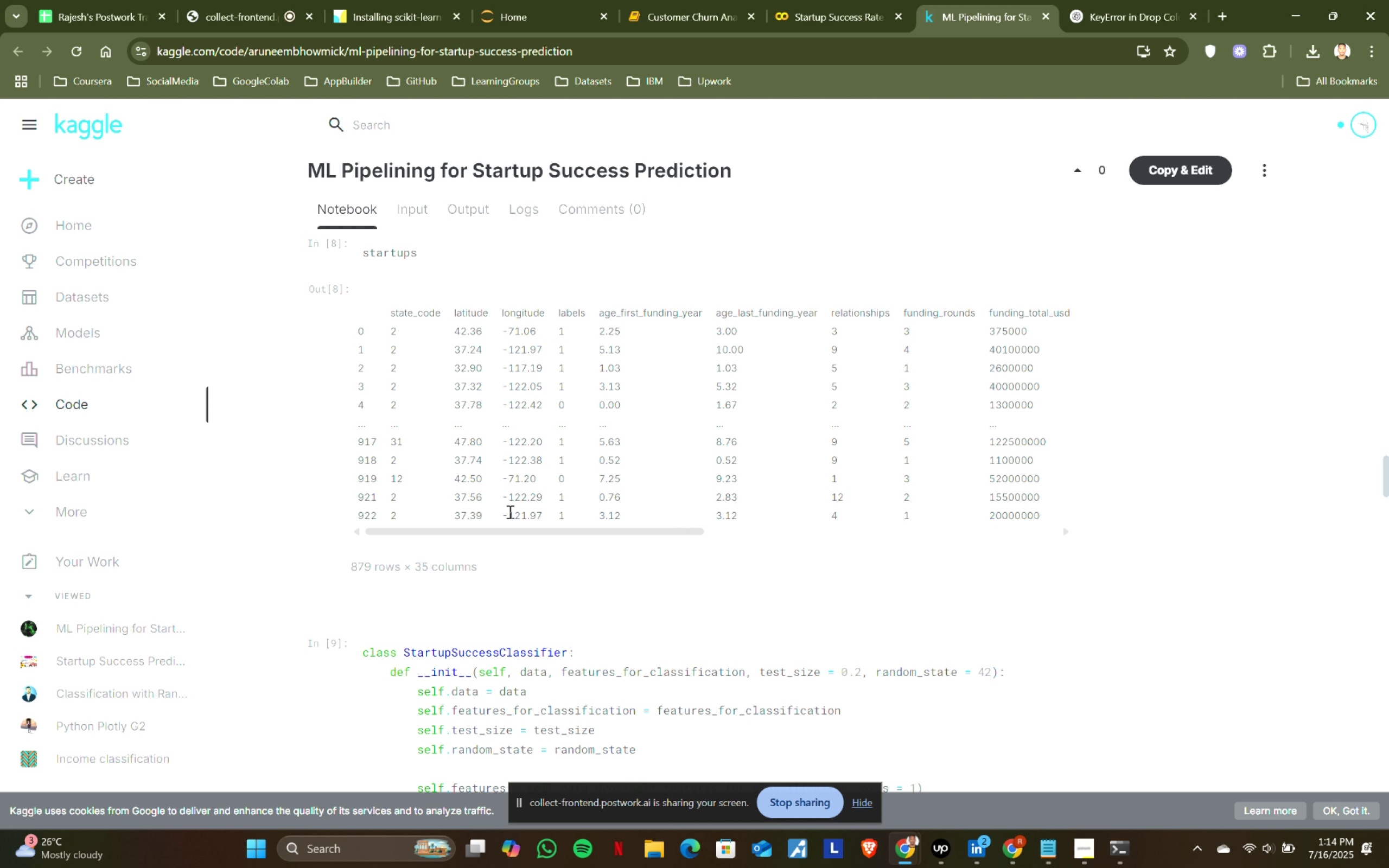 
scroll: coordinate [496, 531], scroll_direction: down, amount: 3.0
 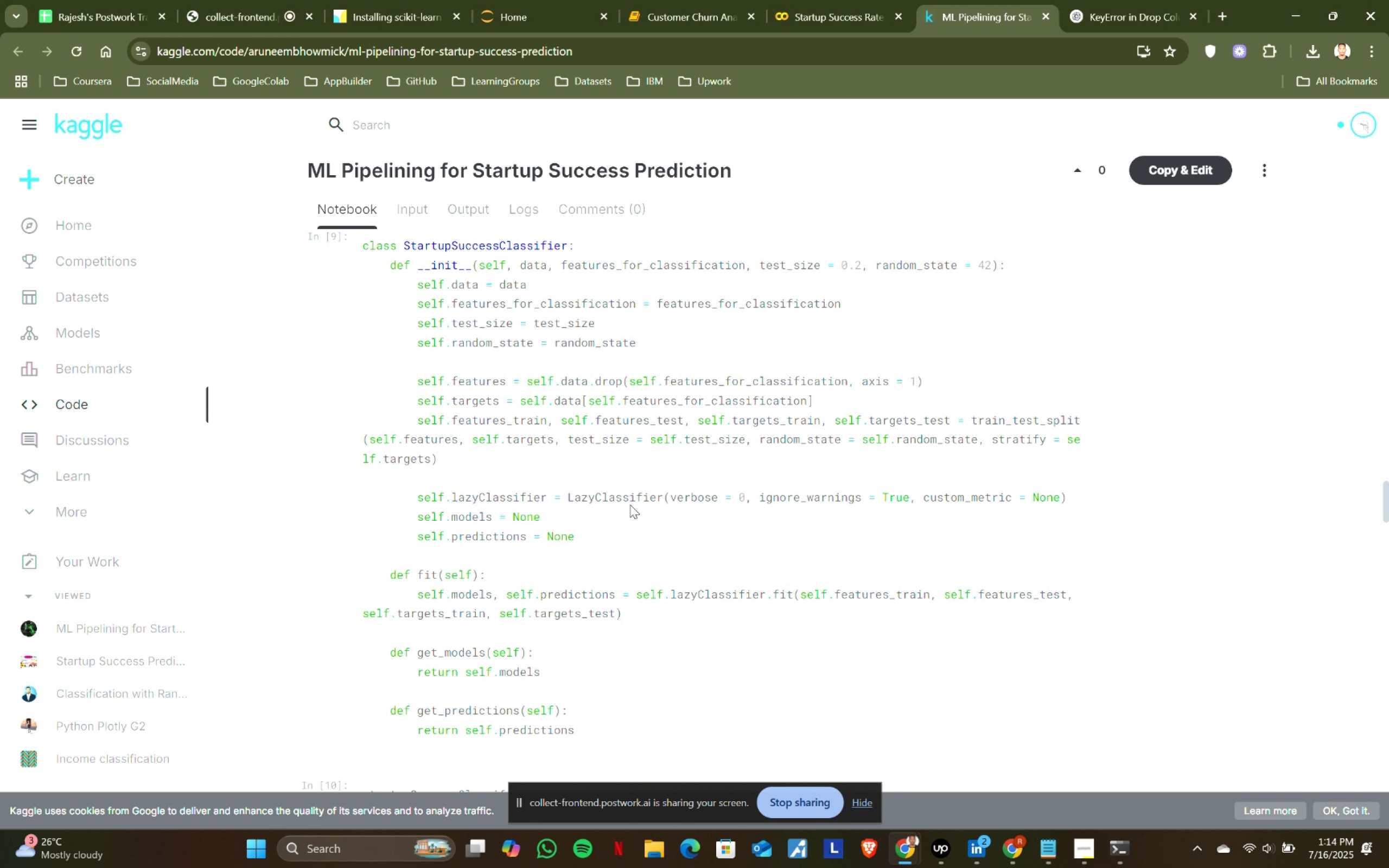 
wait(8.05)
 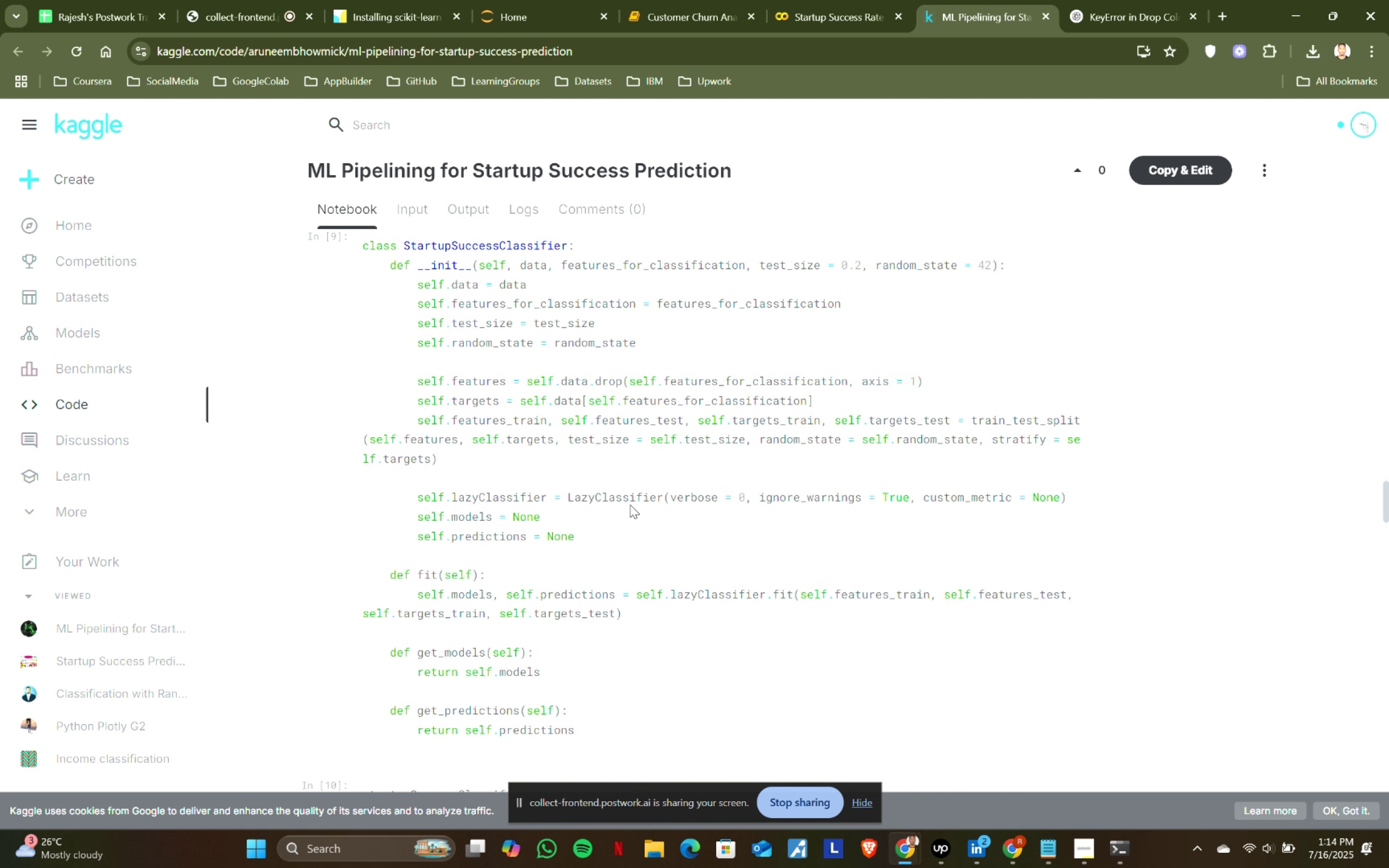 
left_click([819, 0])
 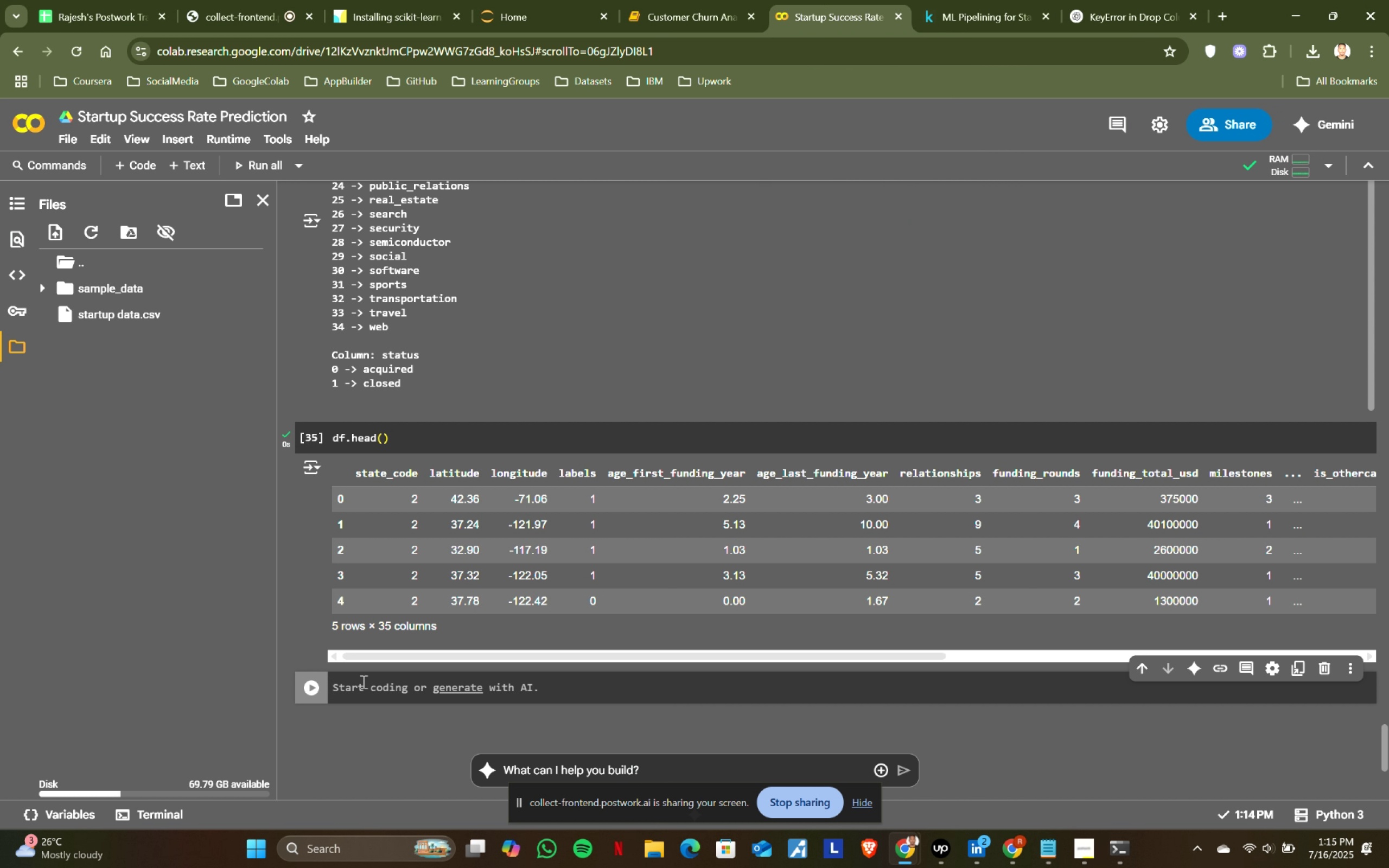 
type(c)
key(Backspace)
type(Class Star)
 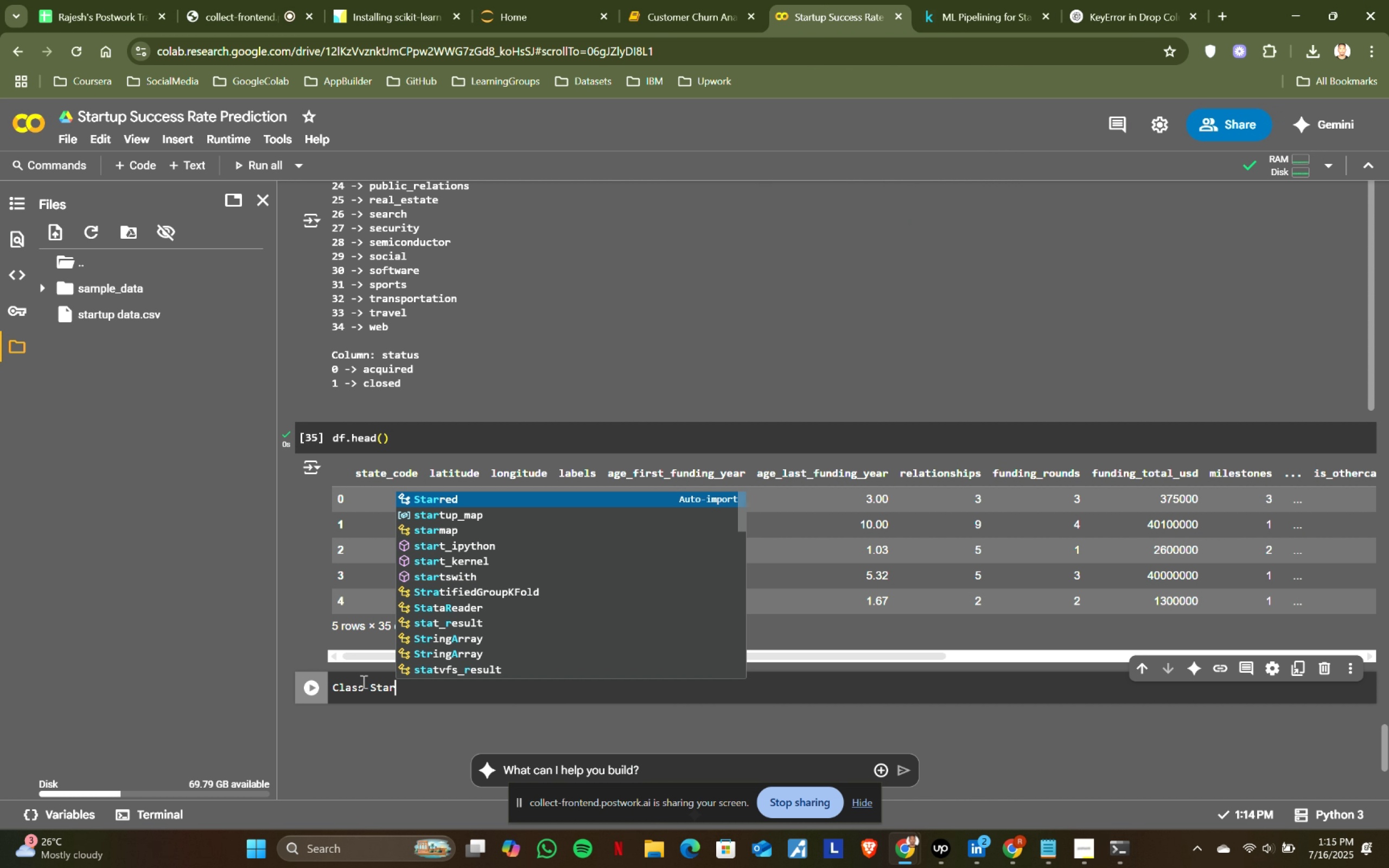 
left_click([943, 9])
 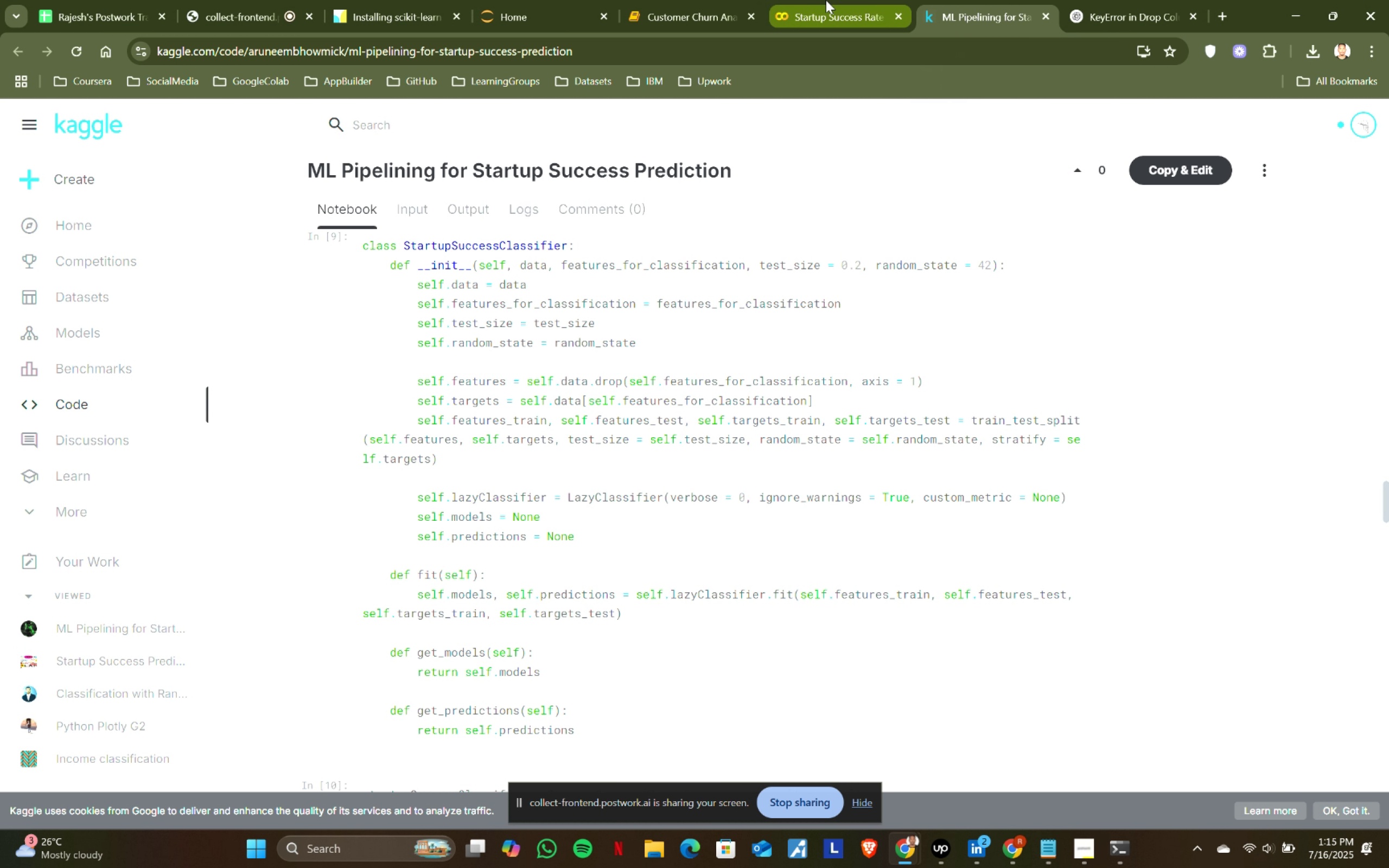 
left_click([826, 0])
 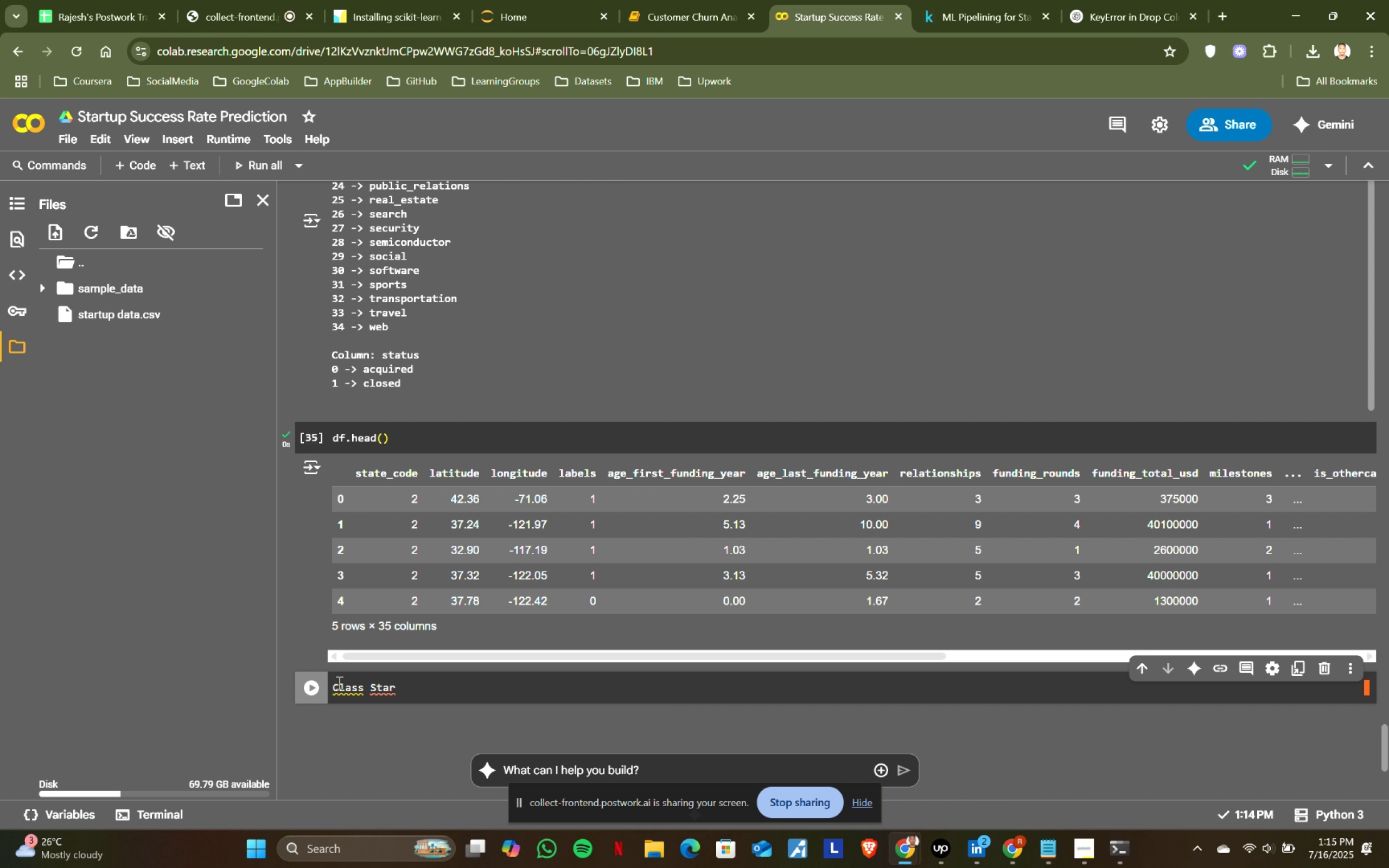 
left_click([341, 684])
 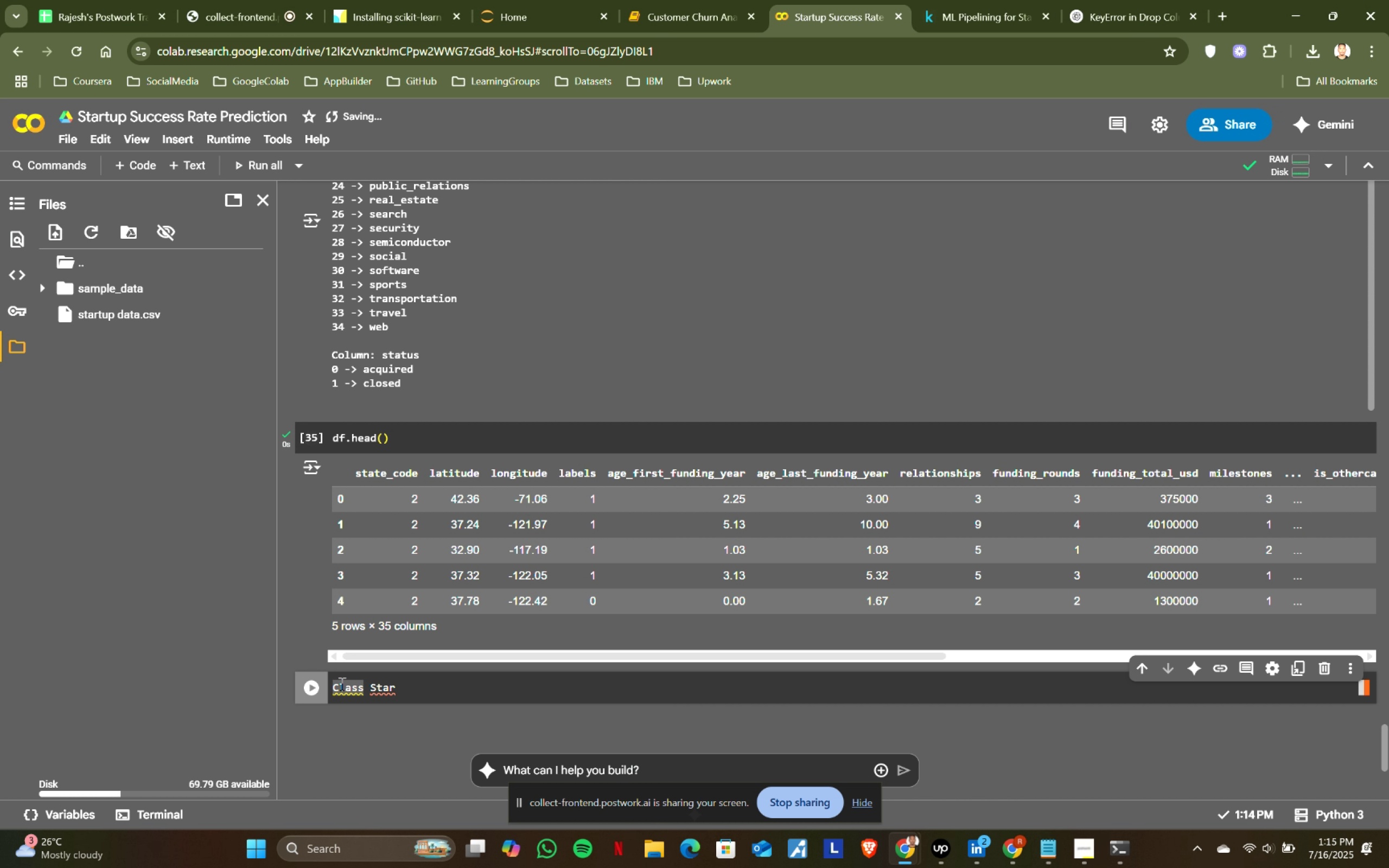 
key(Backspace)
type(ctupSuccessClassifier()
 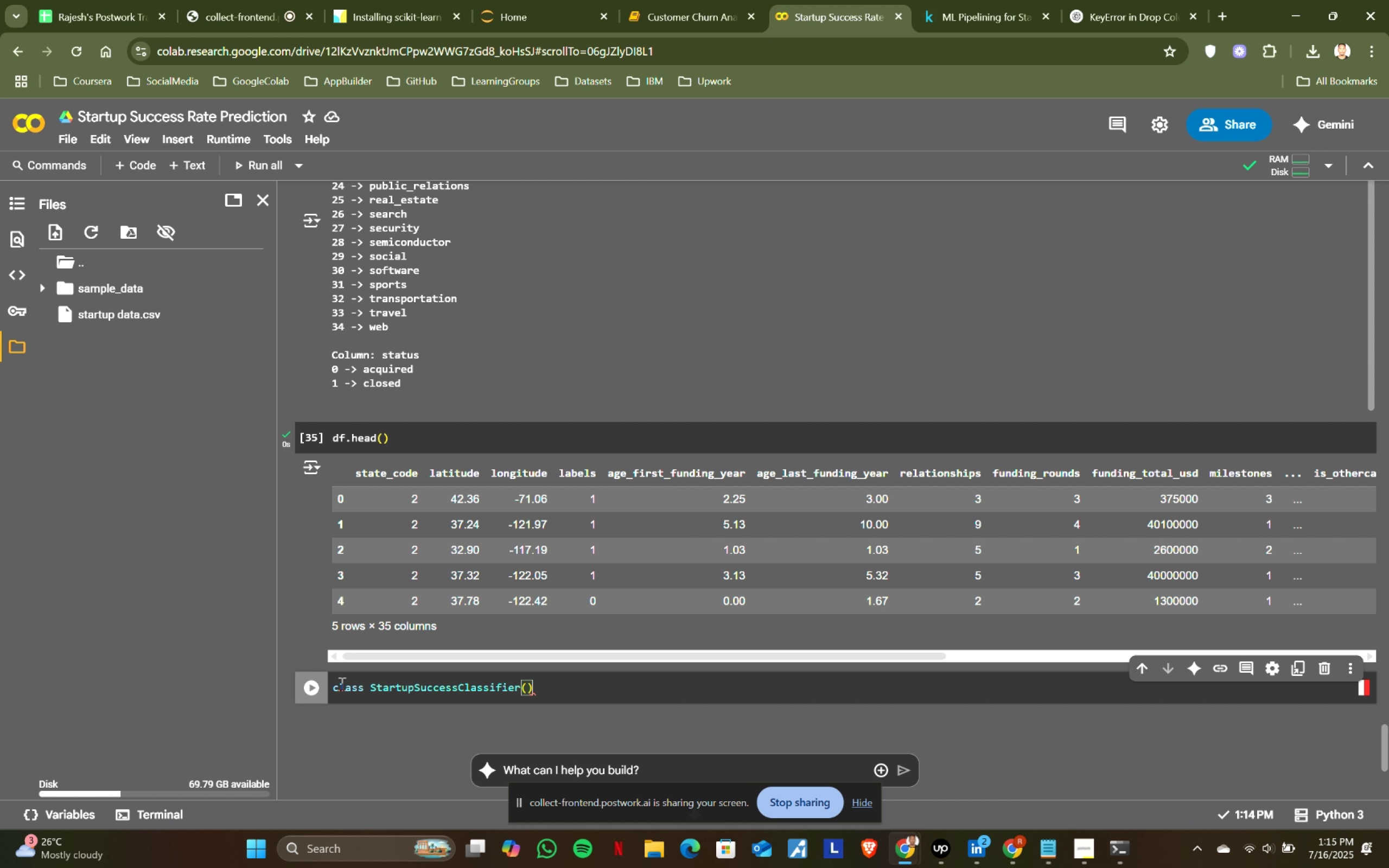 
hold_key(key=ArrowRight, duration=0.78)
 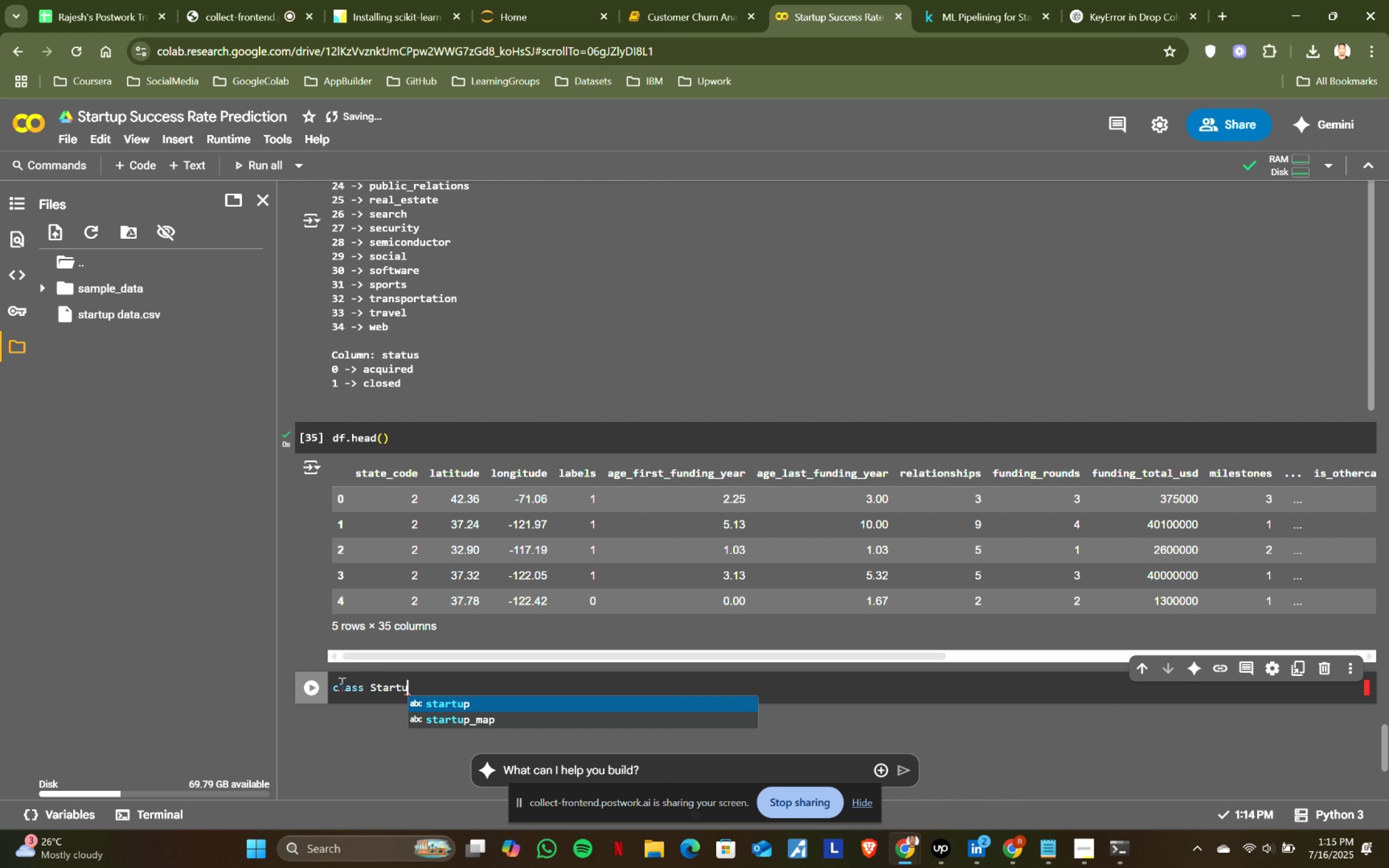 
left_click([949, 0])
 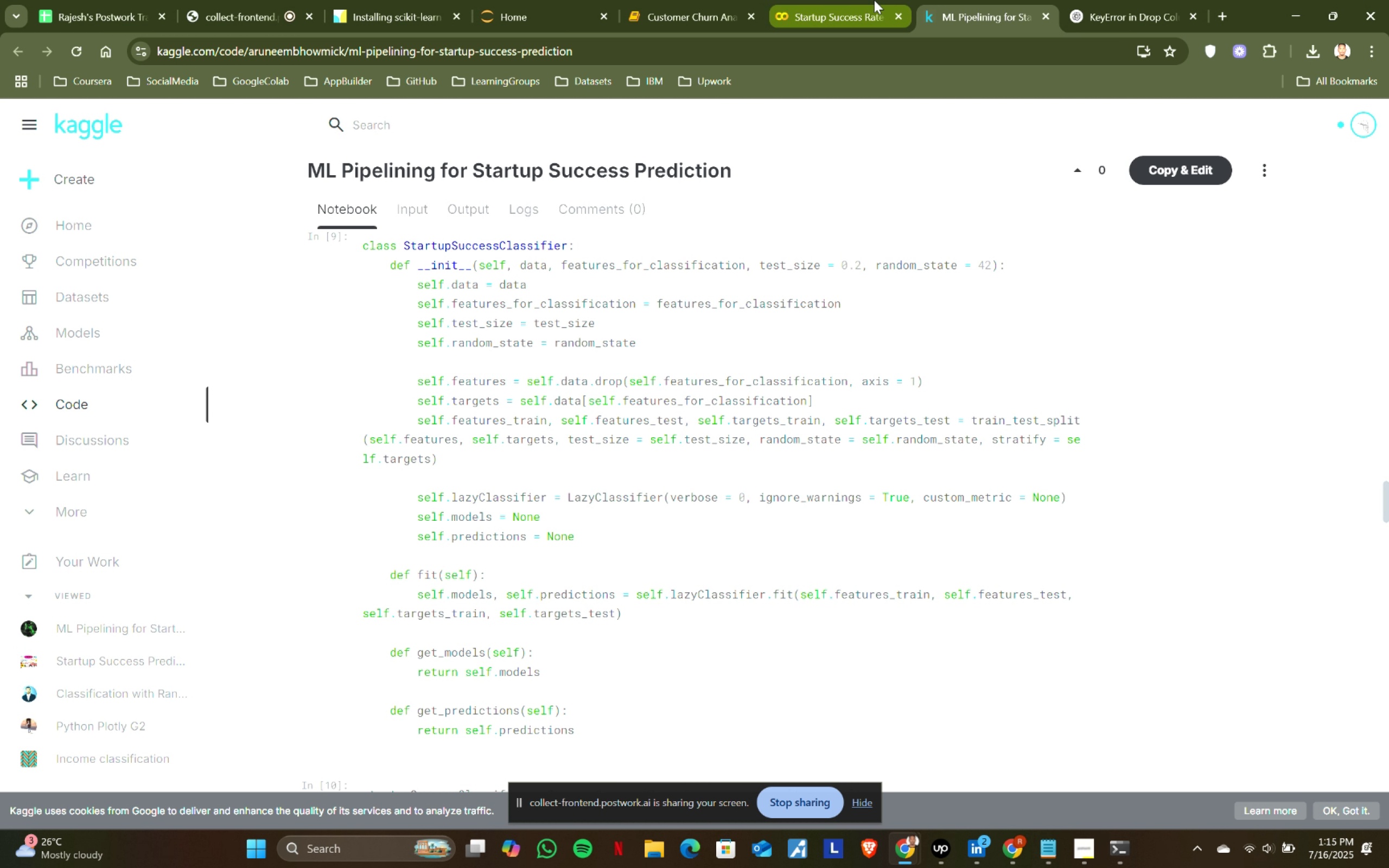 
left_click([874, 0])
 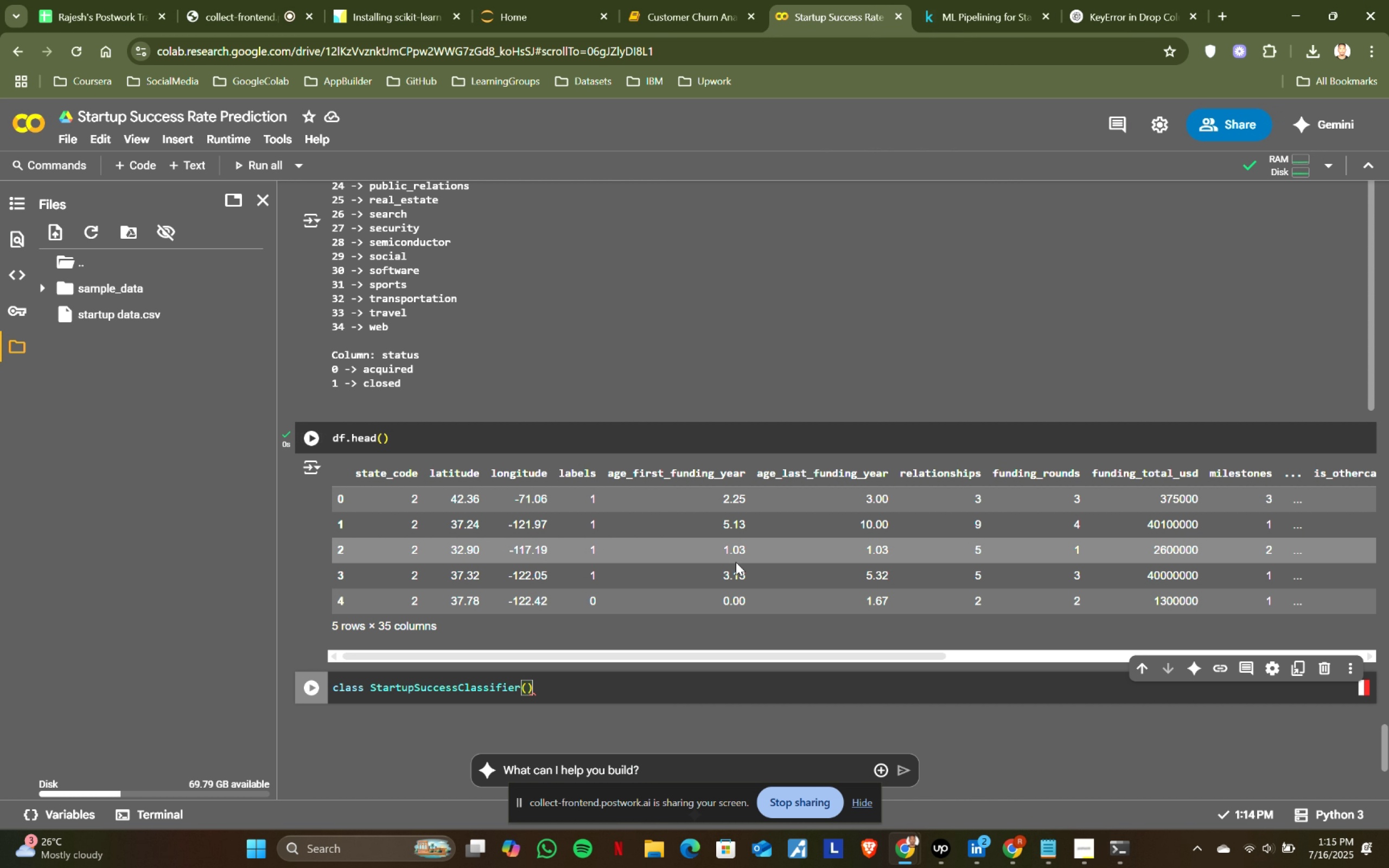 
key(Backspace)
 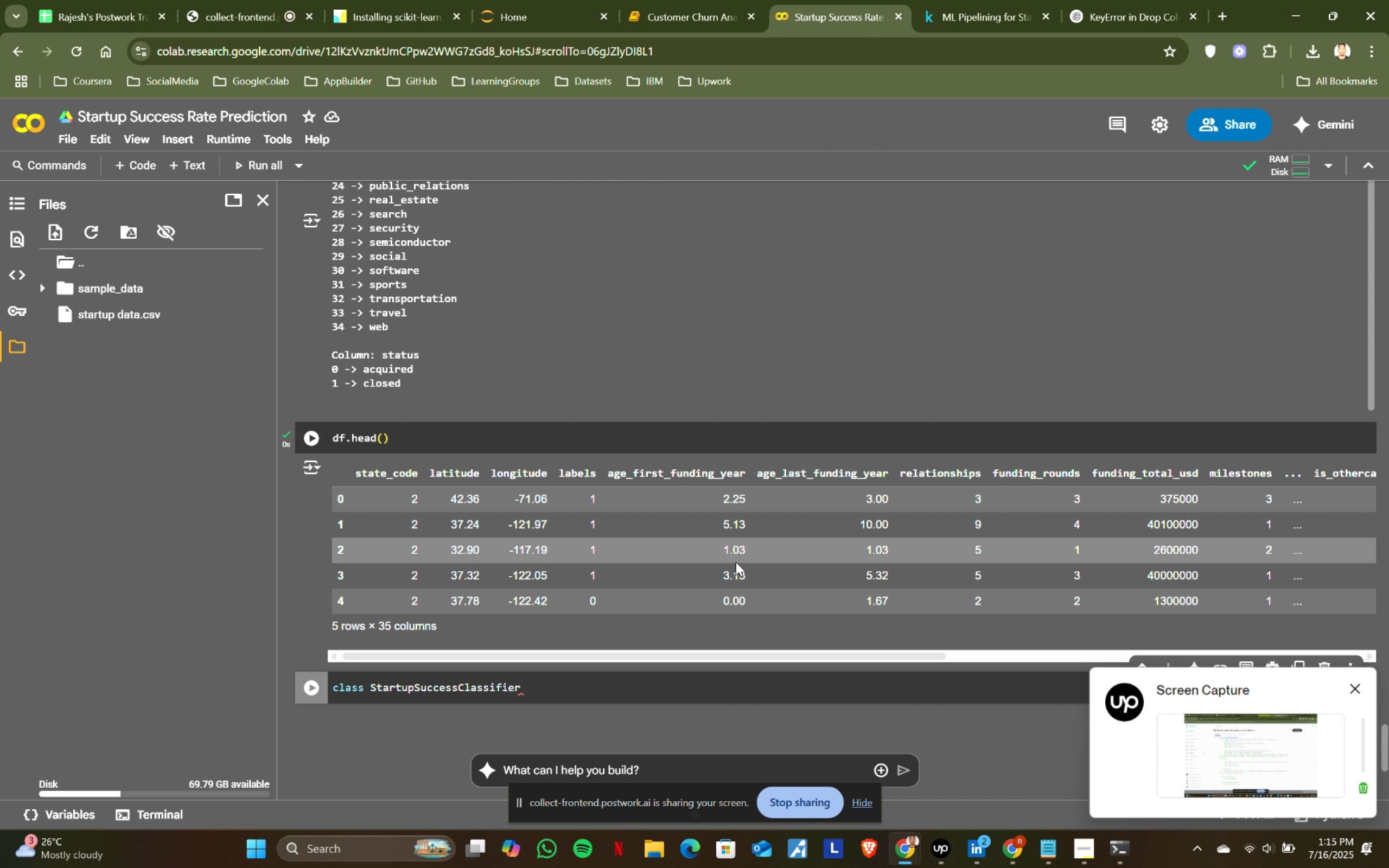 
key(Shift+ShiftRight)
 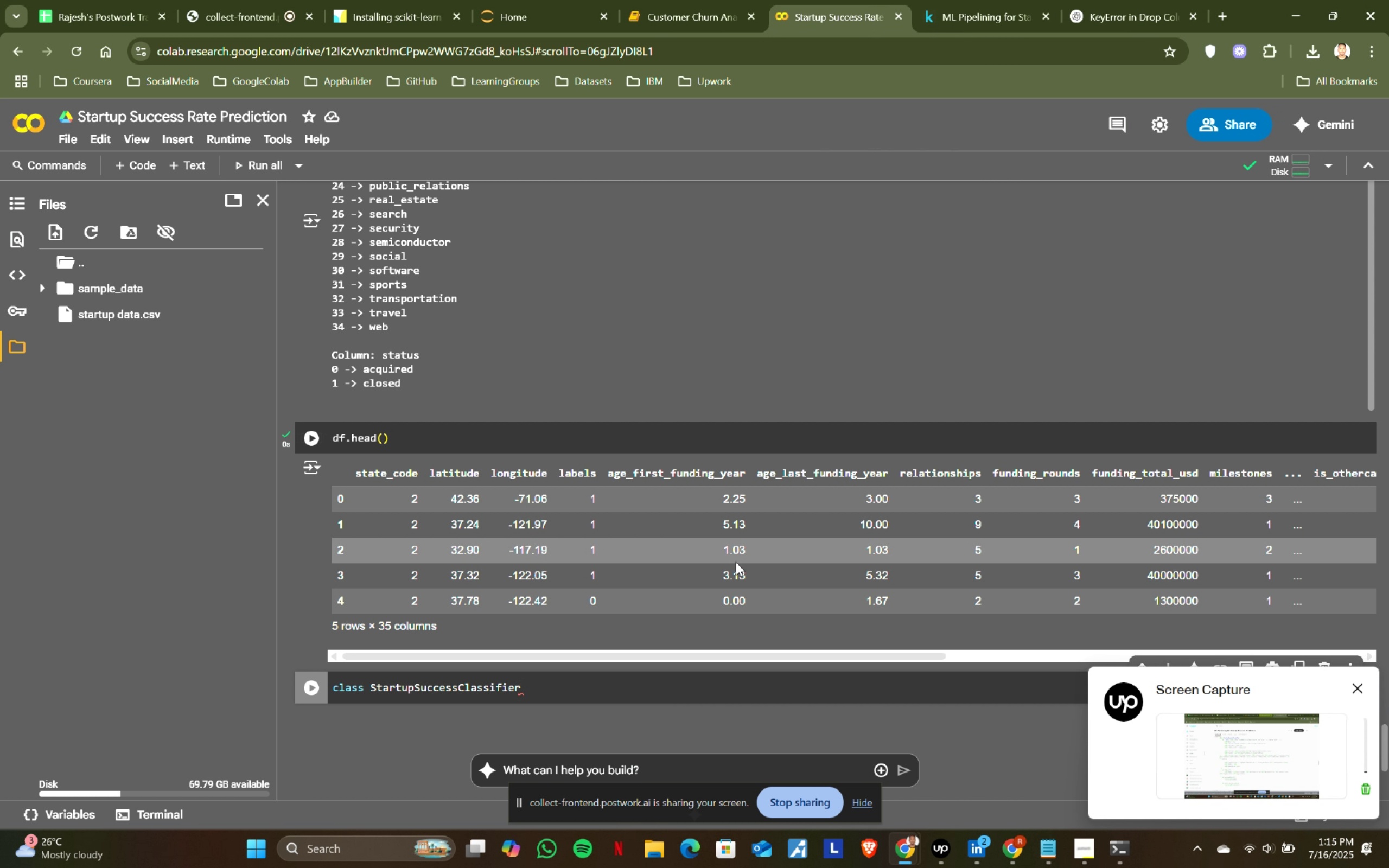 
key(Shift+Semicolon)
 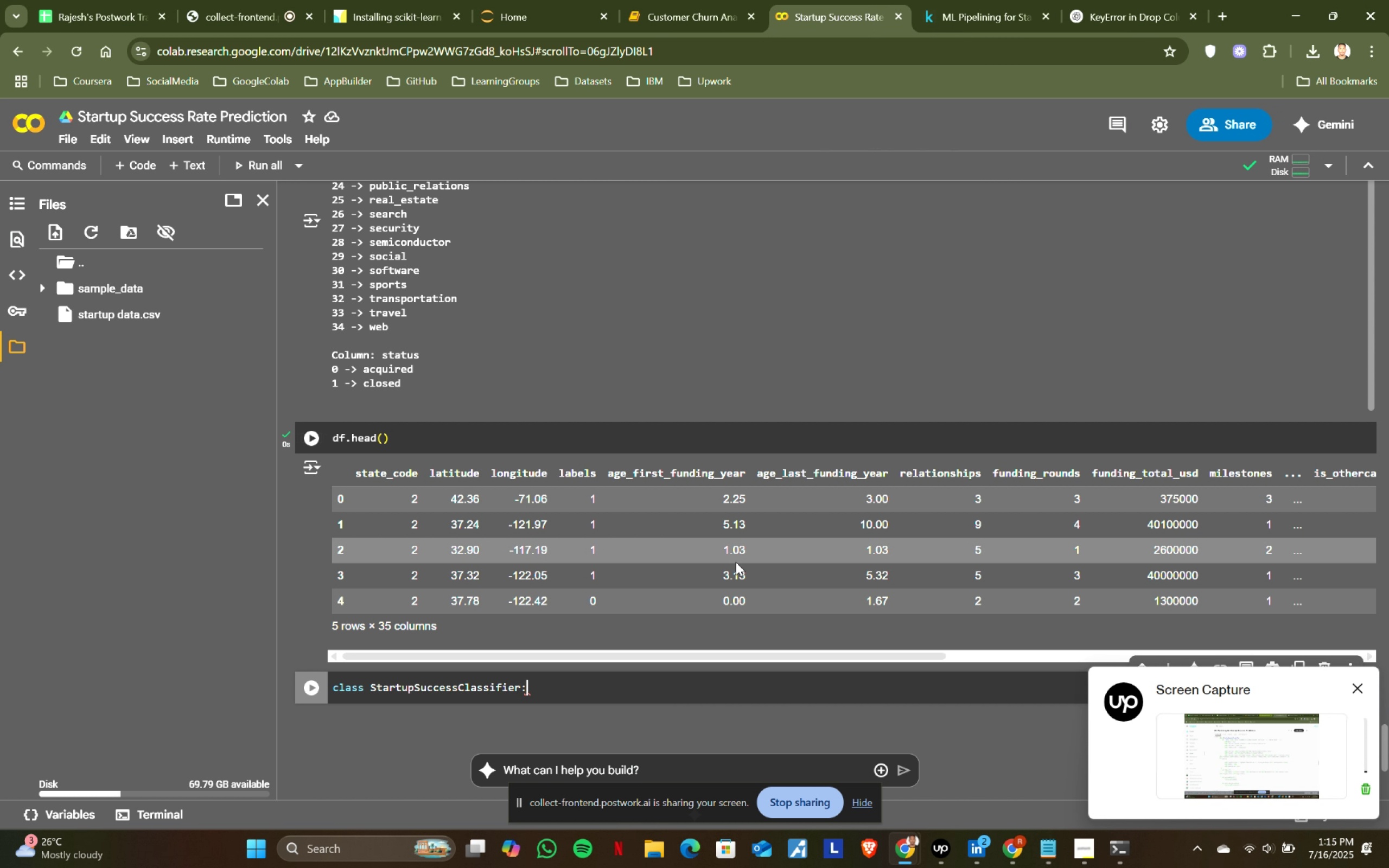 
key(Enter)
 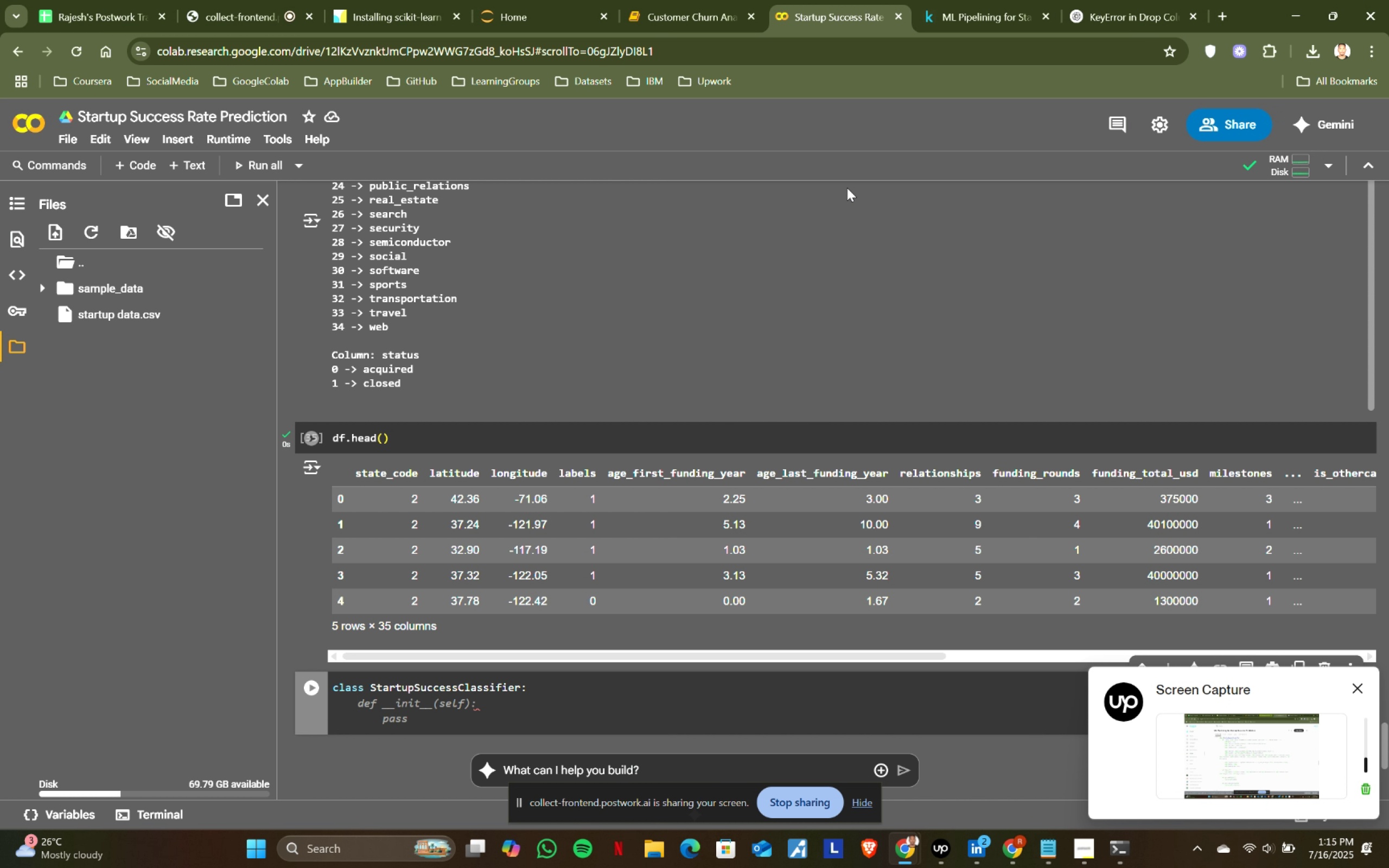 
left_click([1022, 0])
 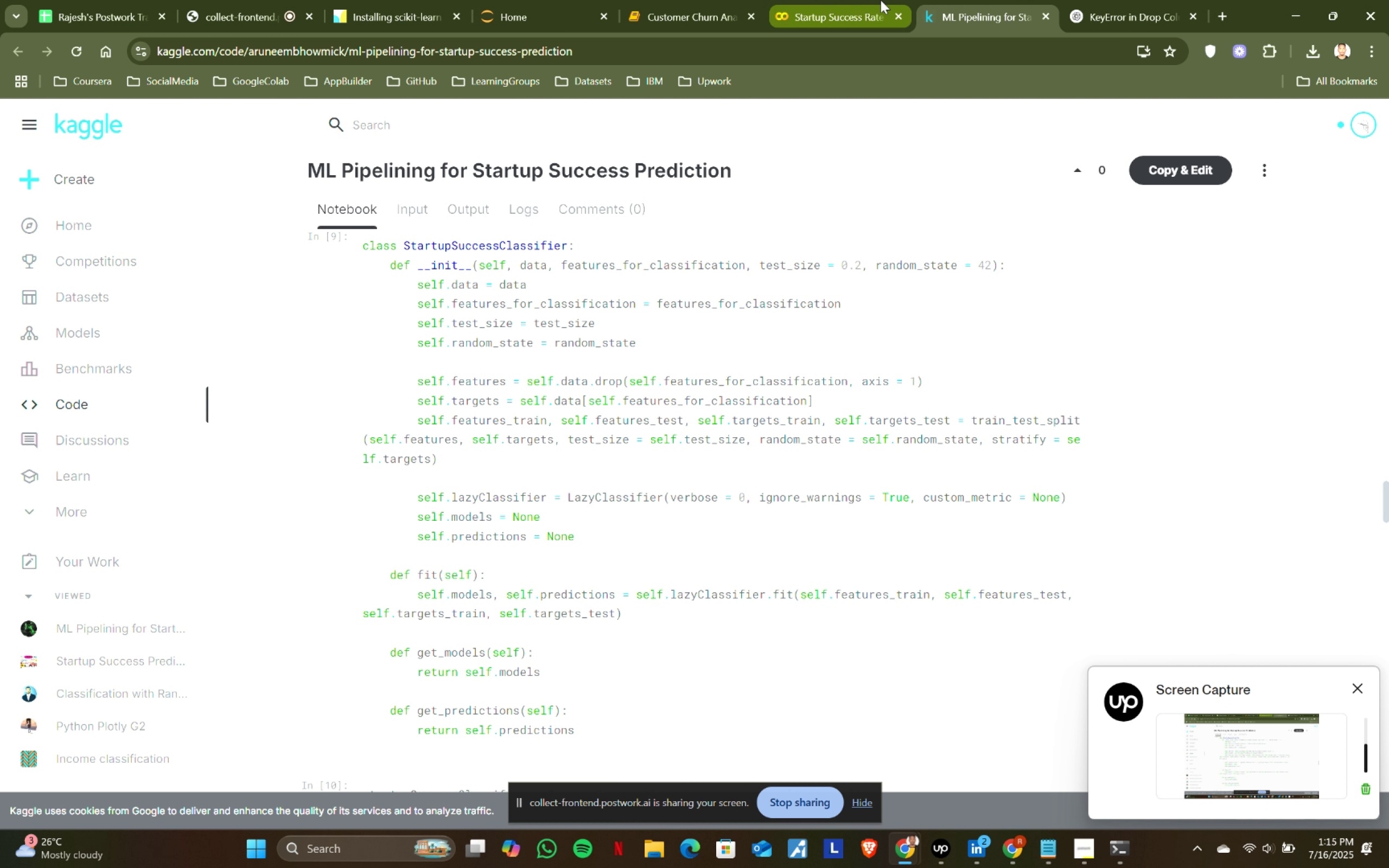 
left_click([881, 0])
 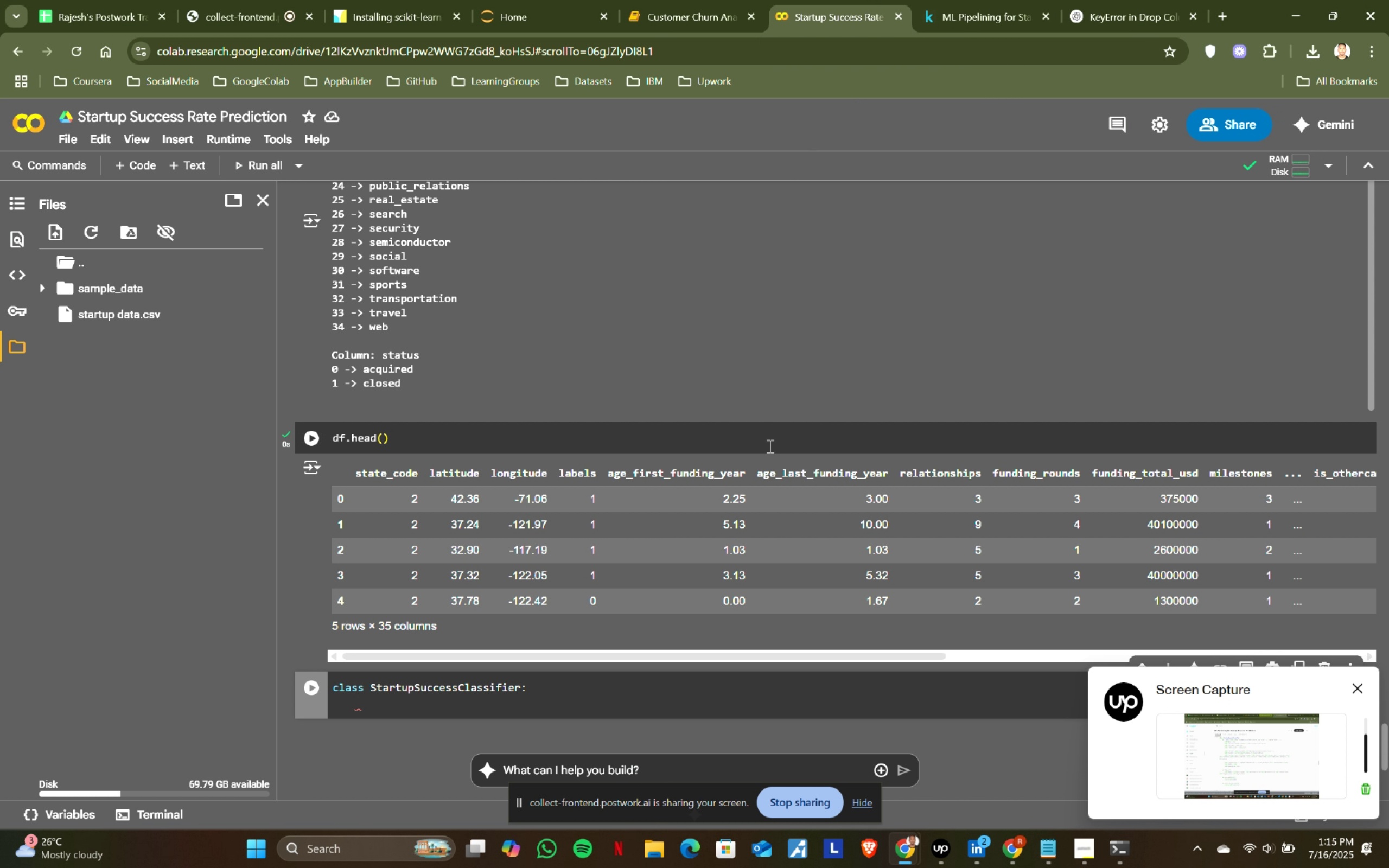 
type(def __init)
 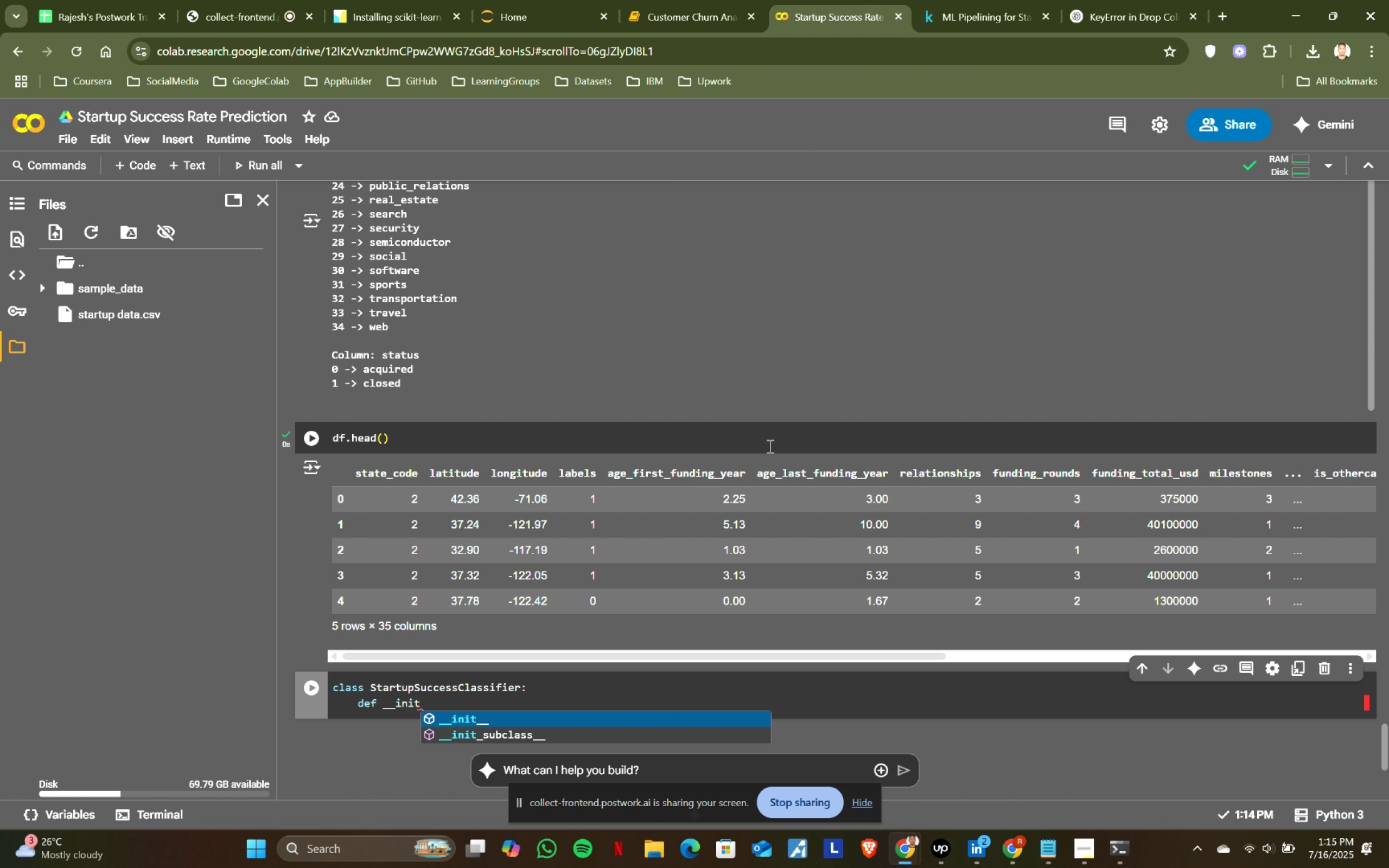 
 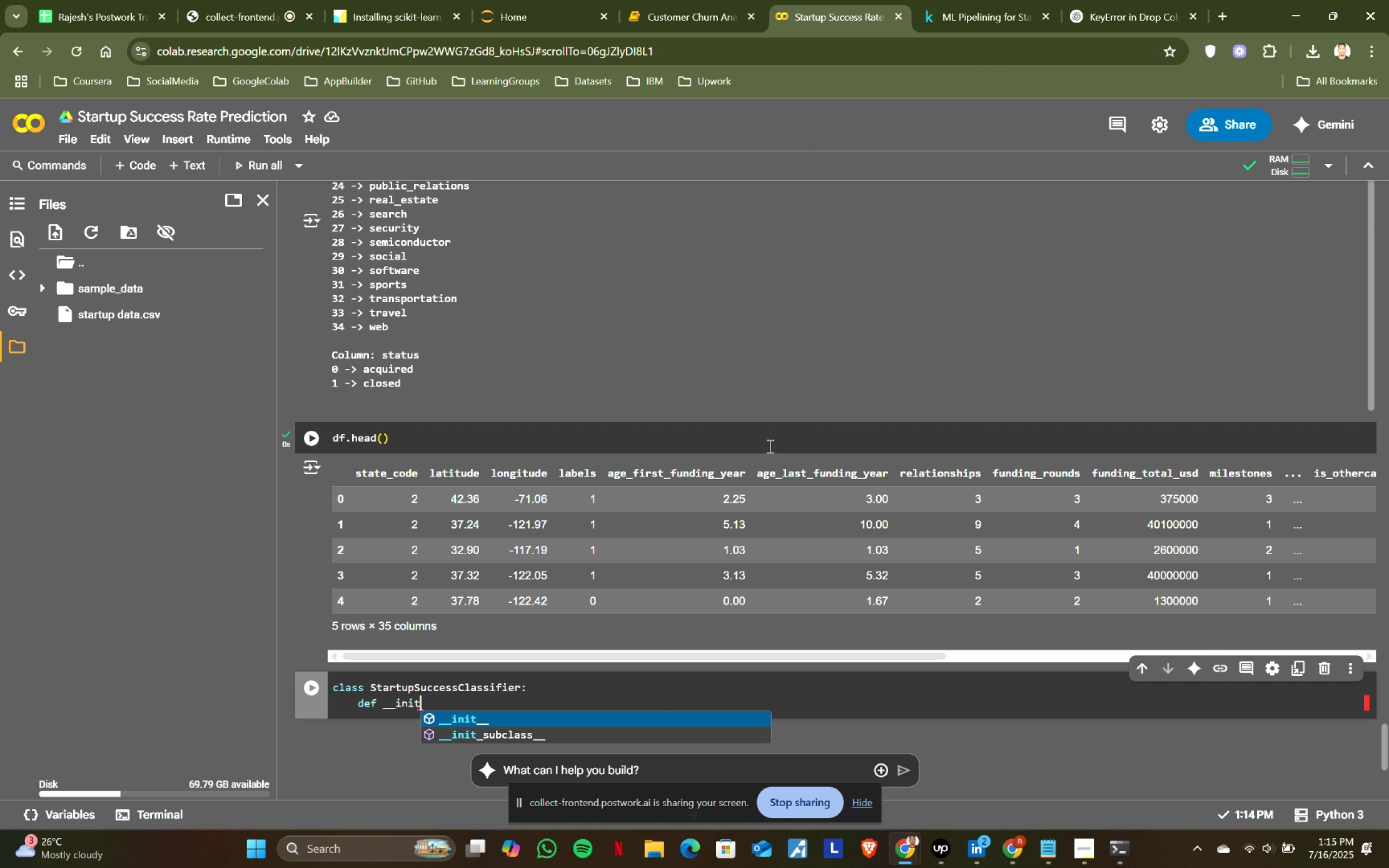 
hold_key(key=ShiftLeft, duration=0.35)
 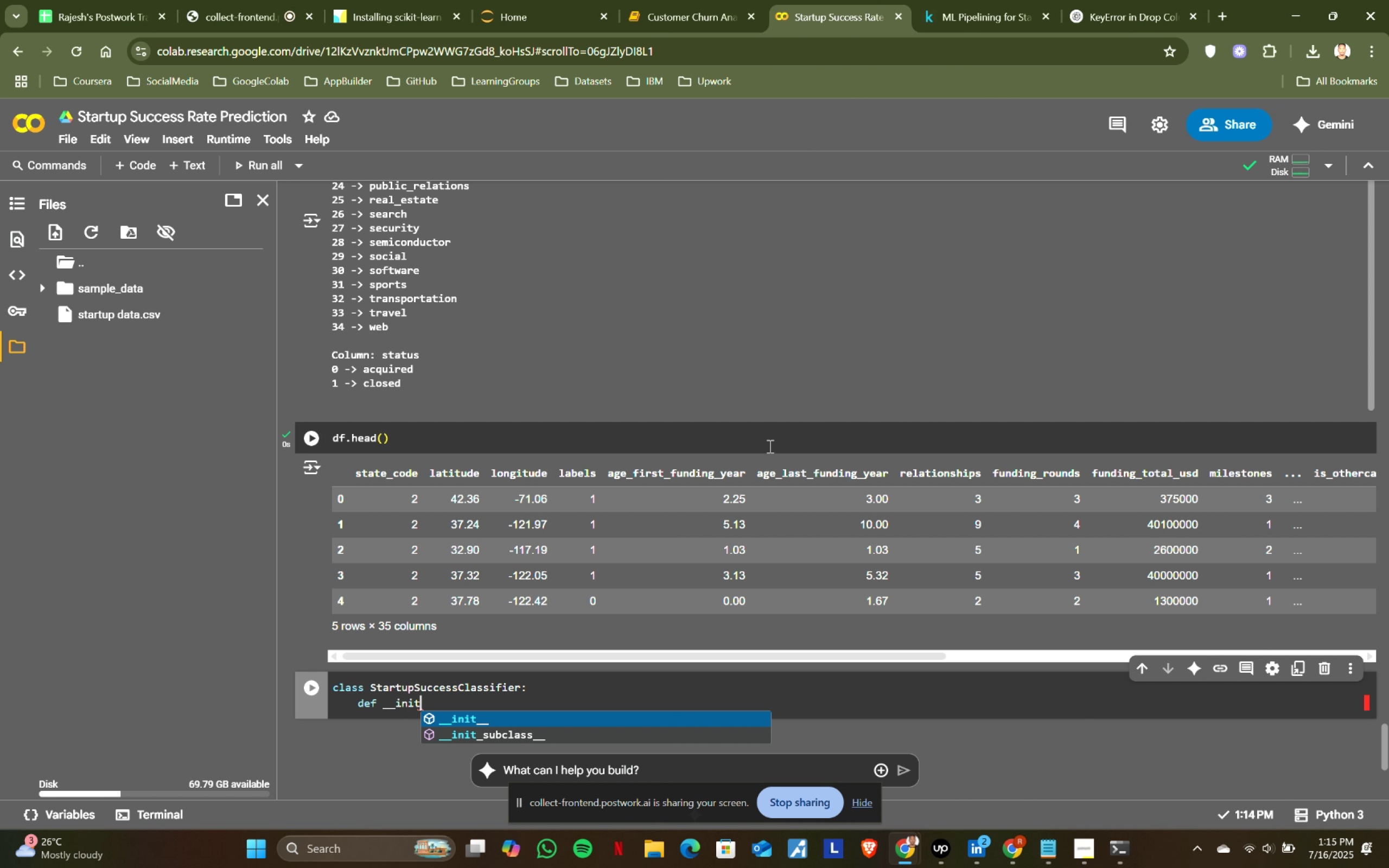 
key(Enter)
 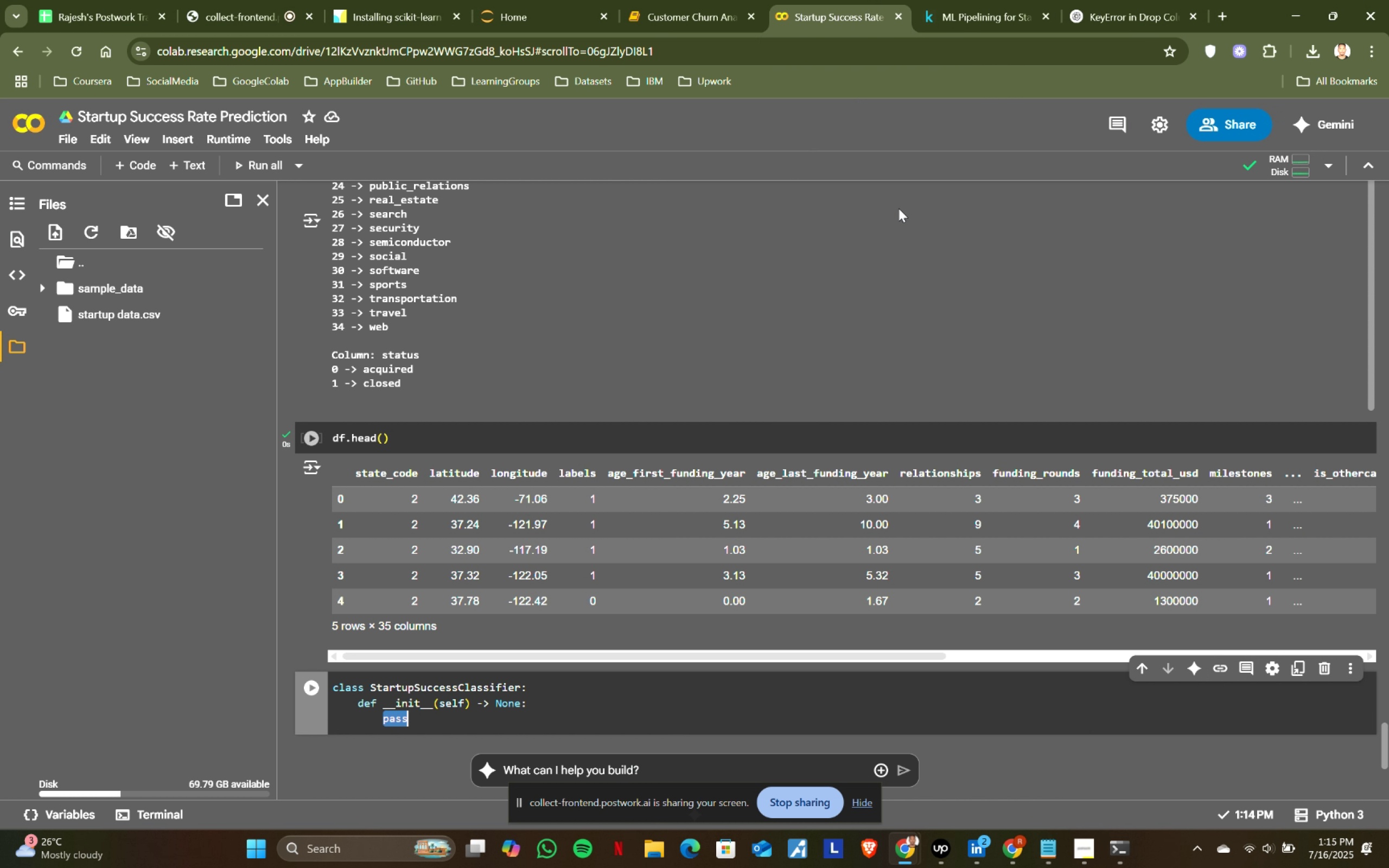 
left_click([957, 0])
 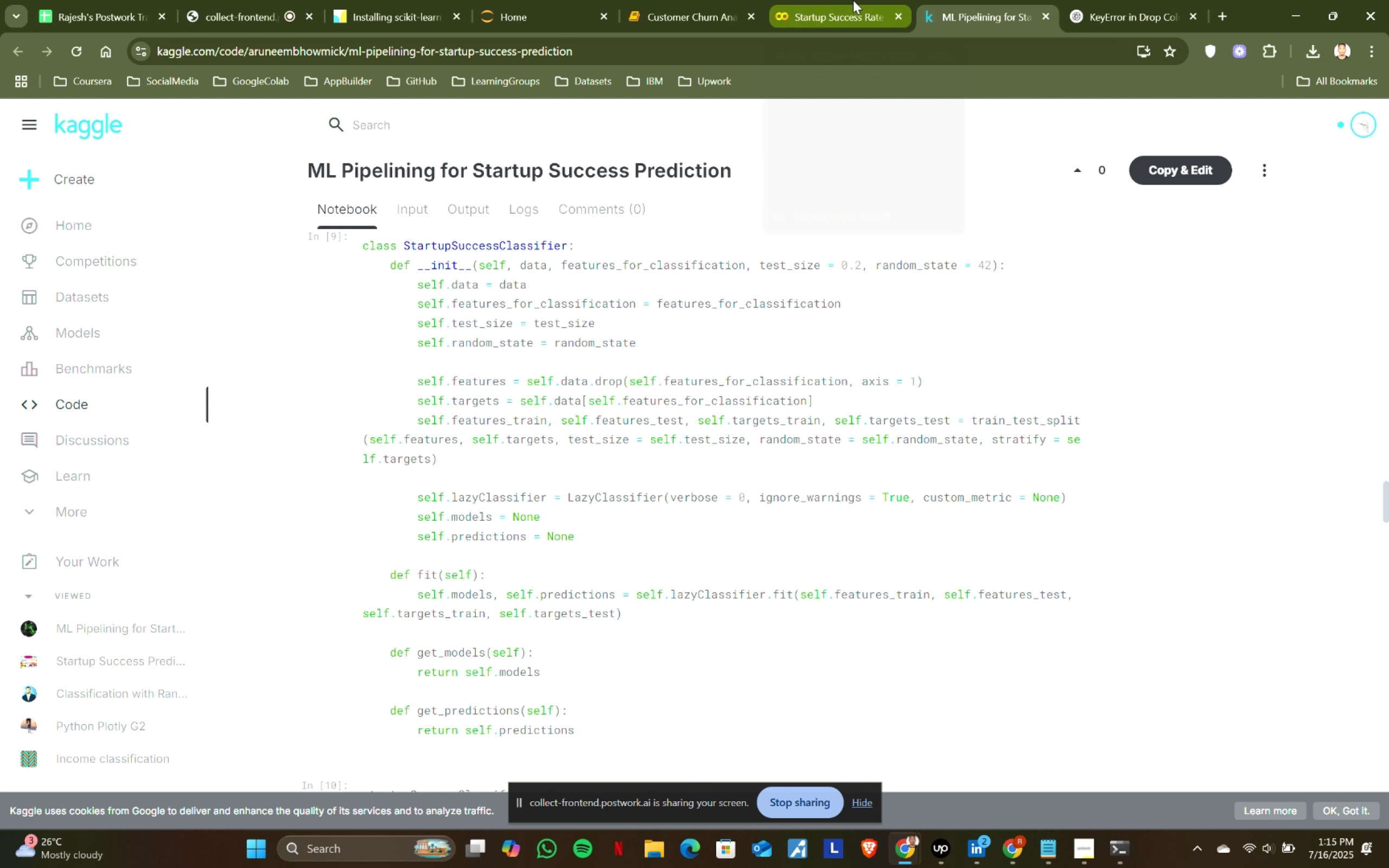 
left_click([853, 0])
 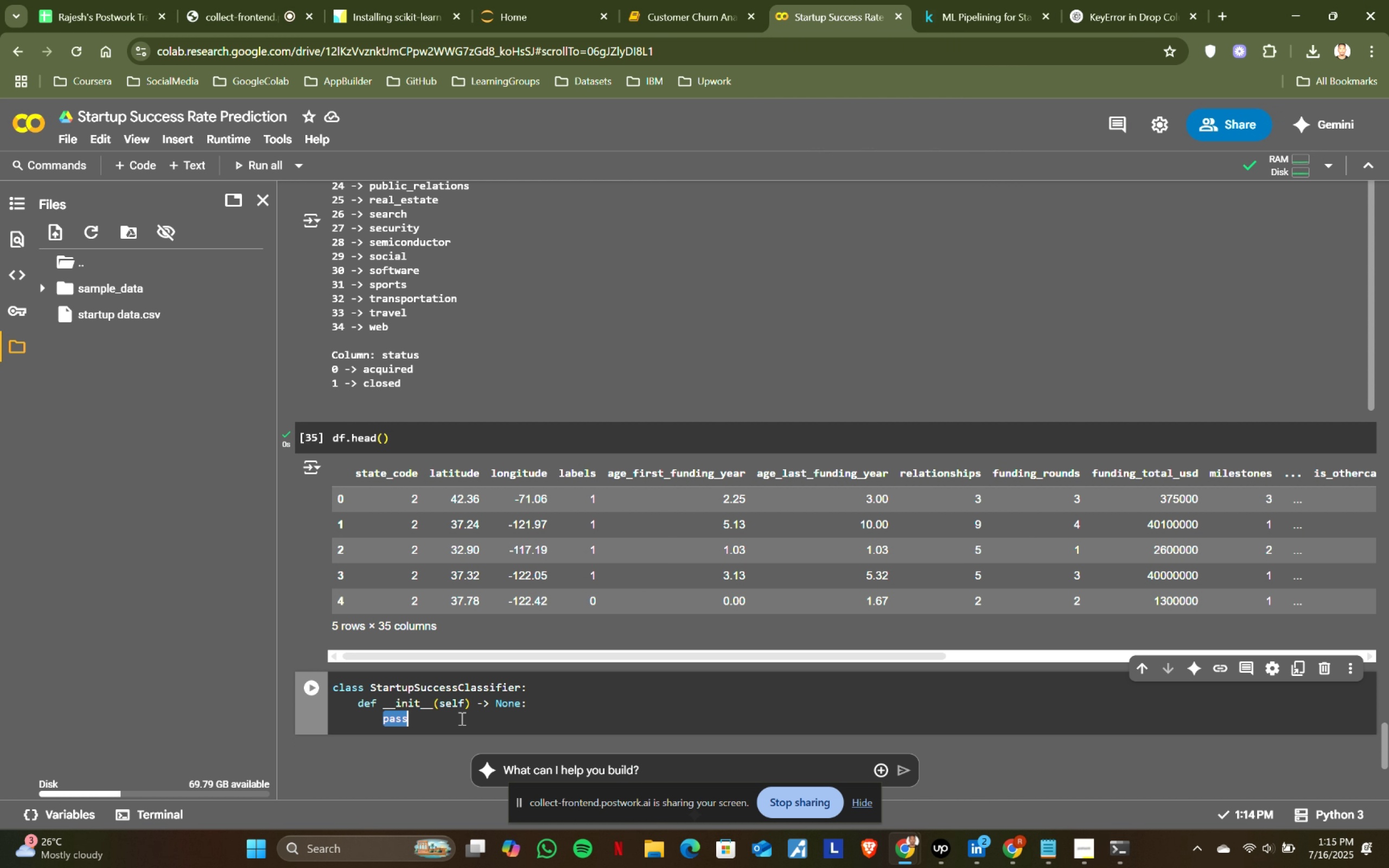 
hold_key(key=ShiftLeft, duration=0.43)
left_click([477, 703])
 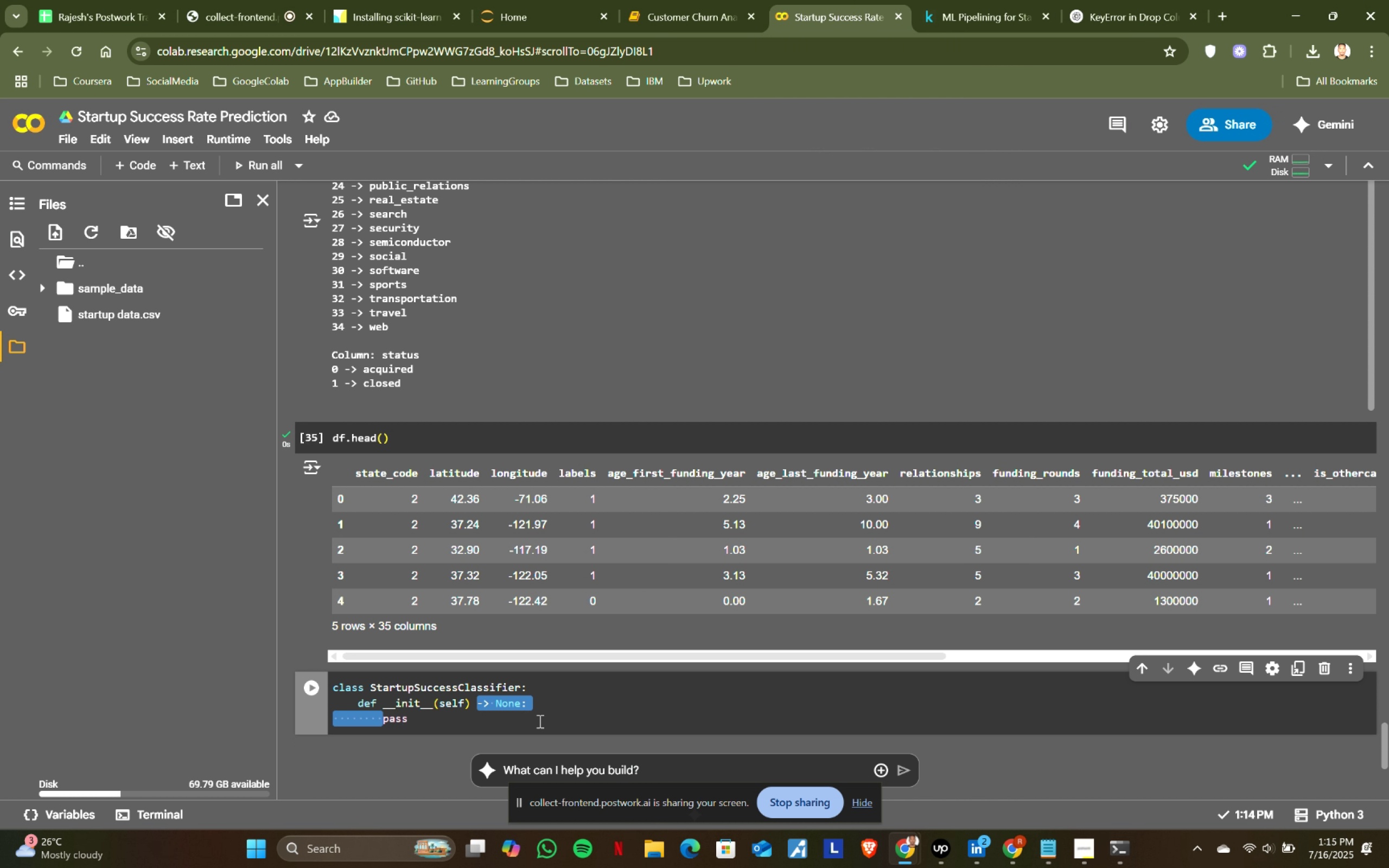 
key(Backspace)
 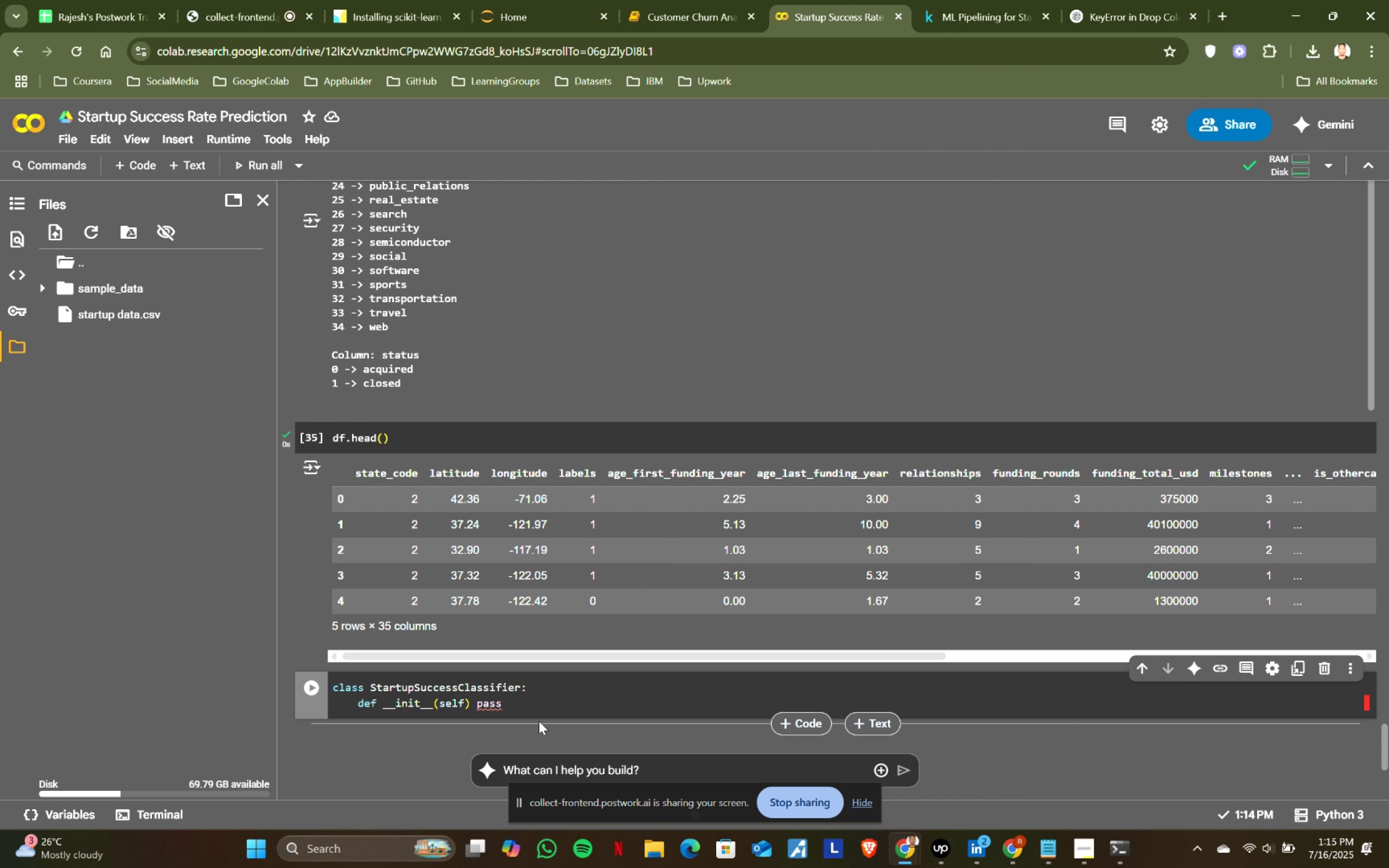 
key(Delete)
 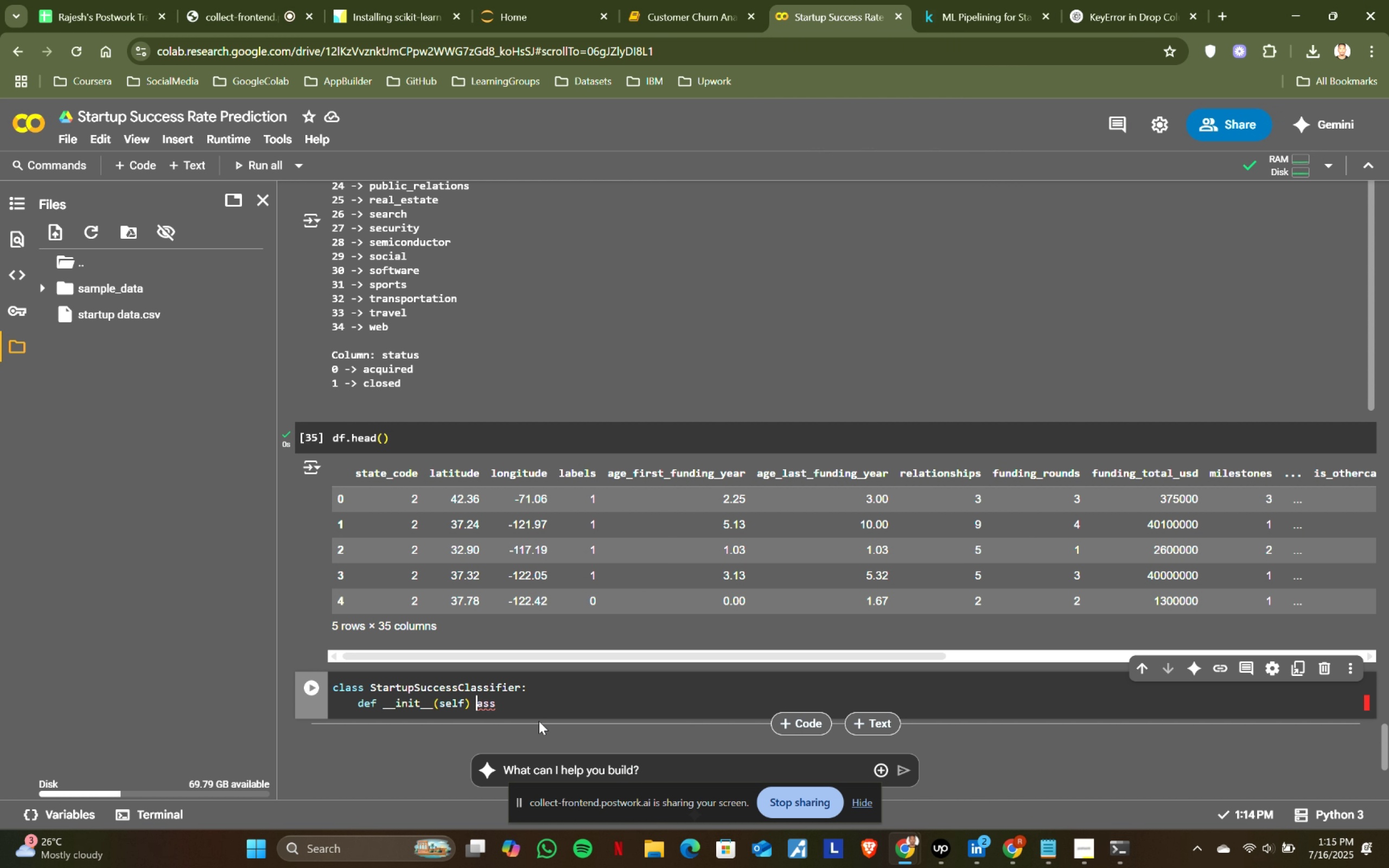 
key(Delete)
 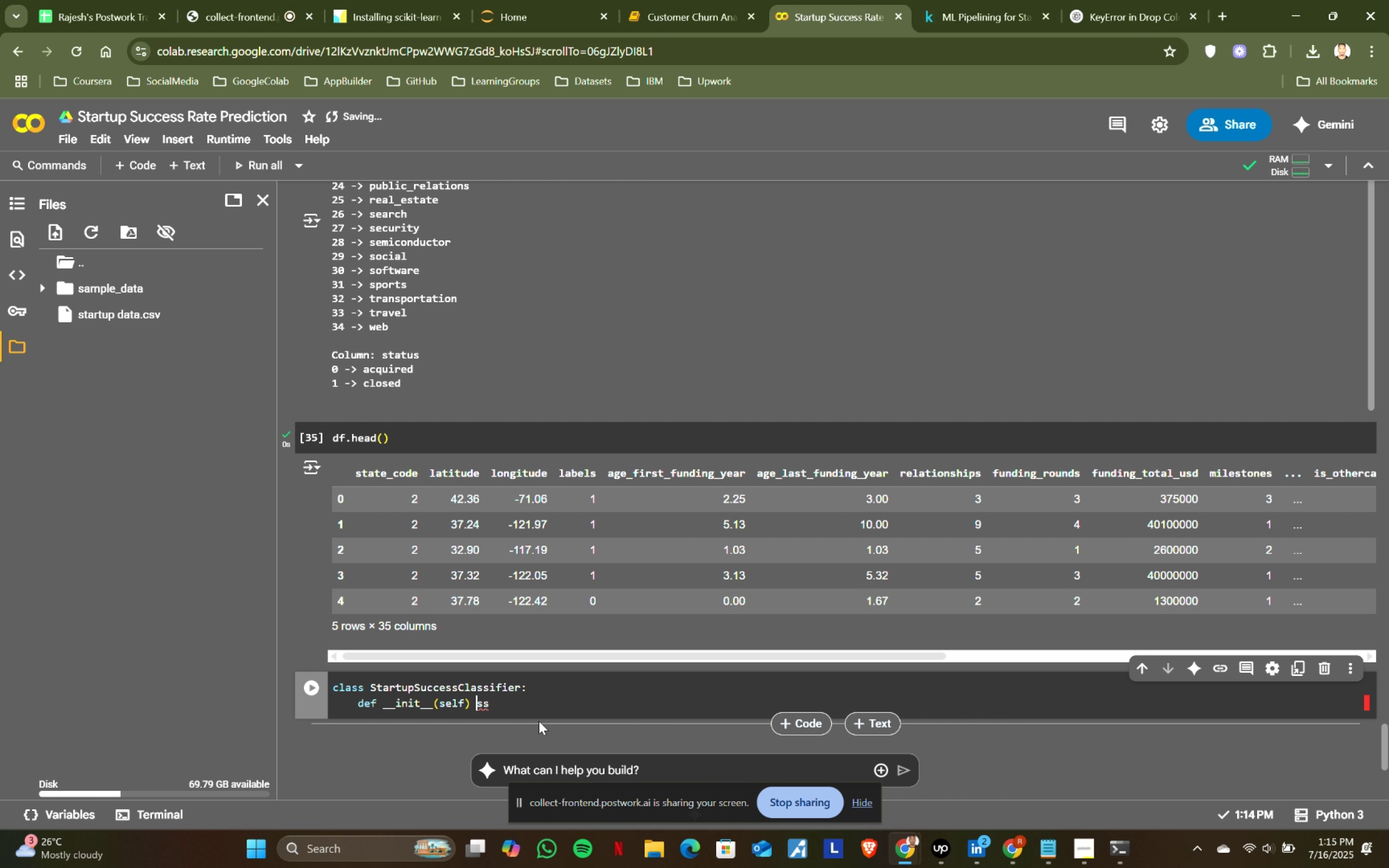 
key(Delete)
 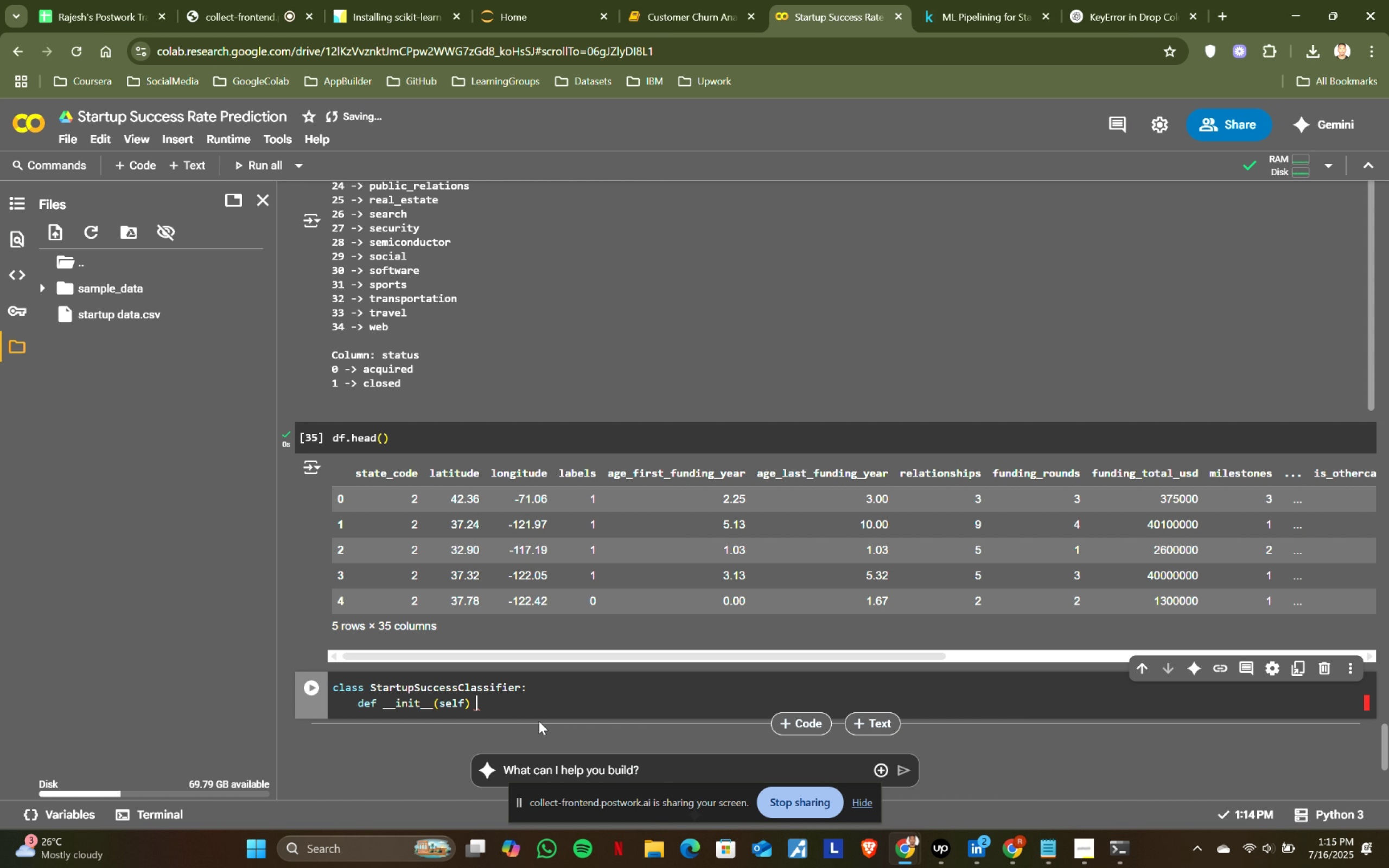 
key(Delete)
 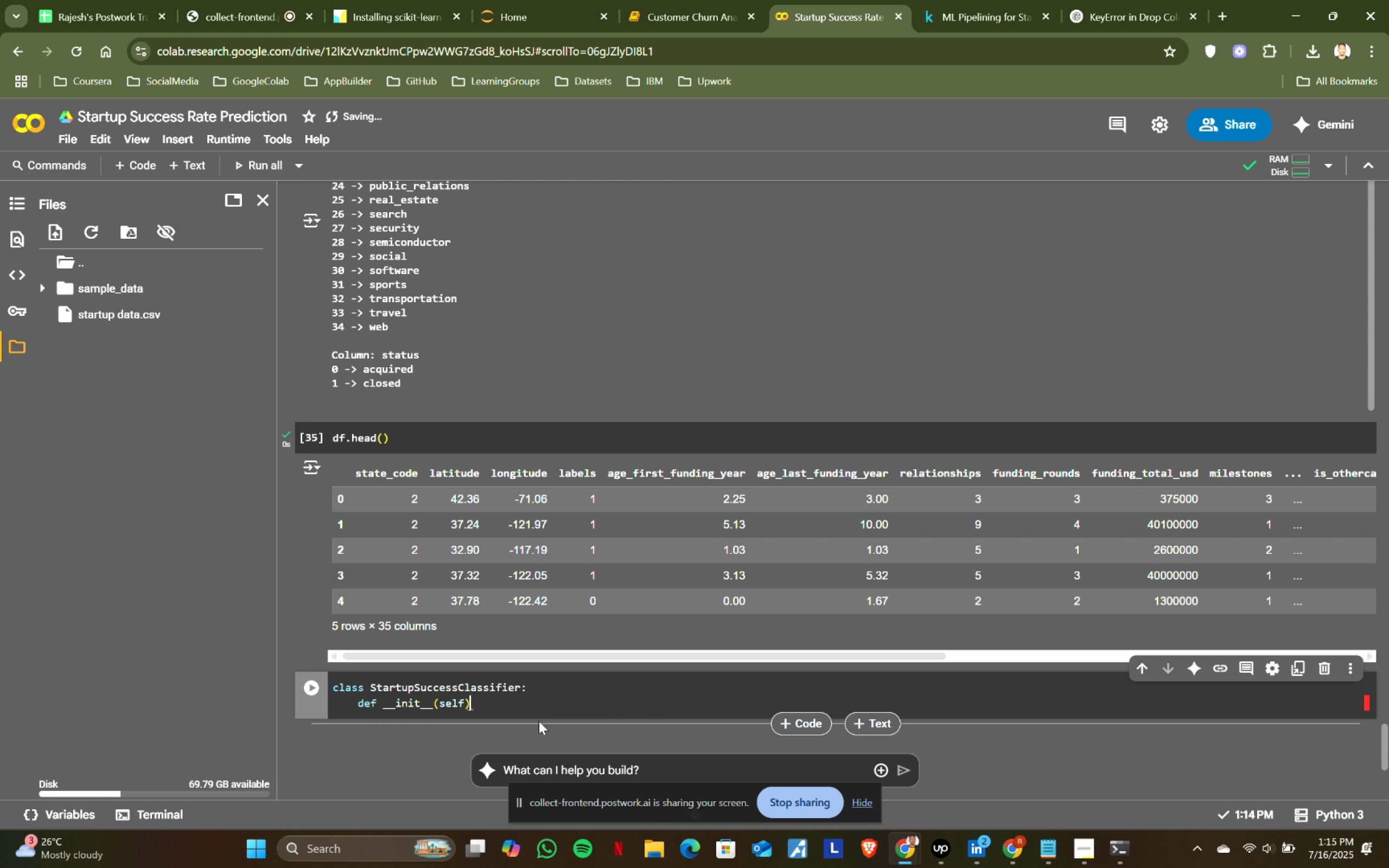 
key(Backspace)
 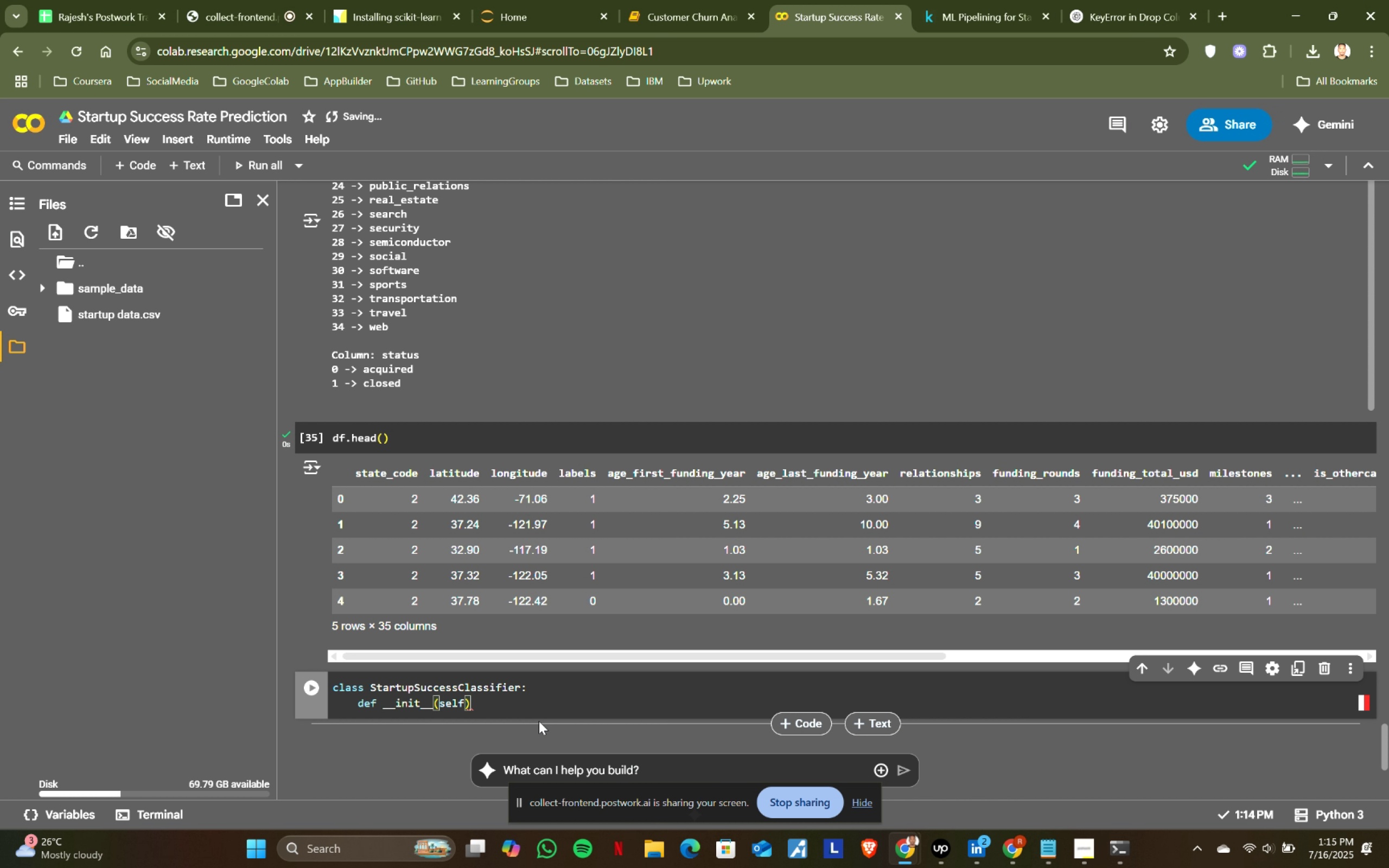 
key(ArrowLeft)
 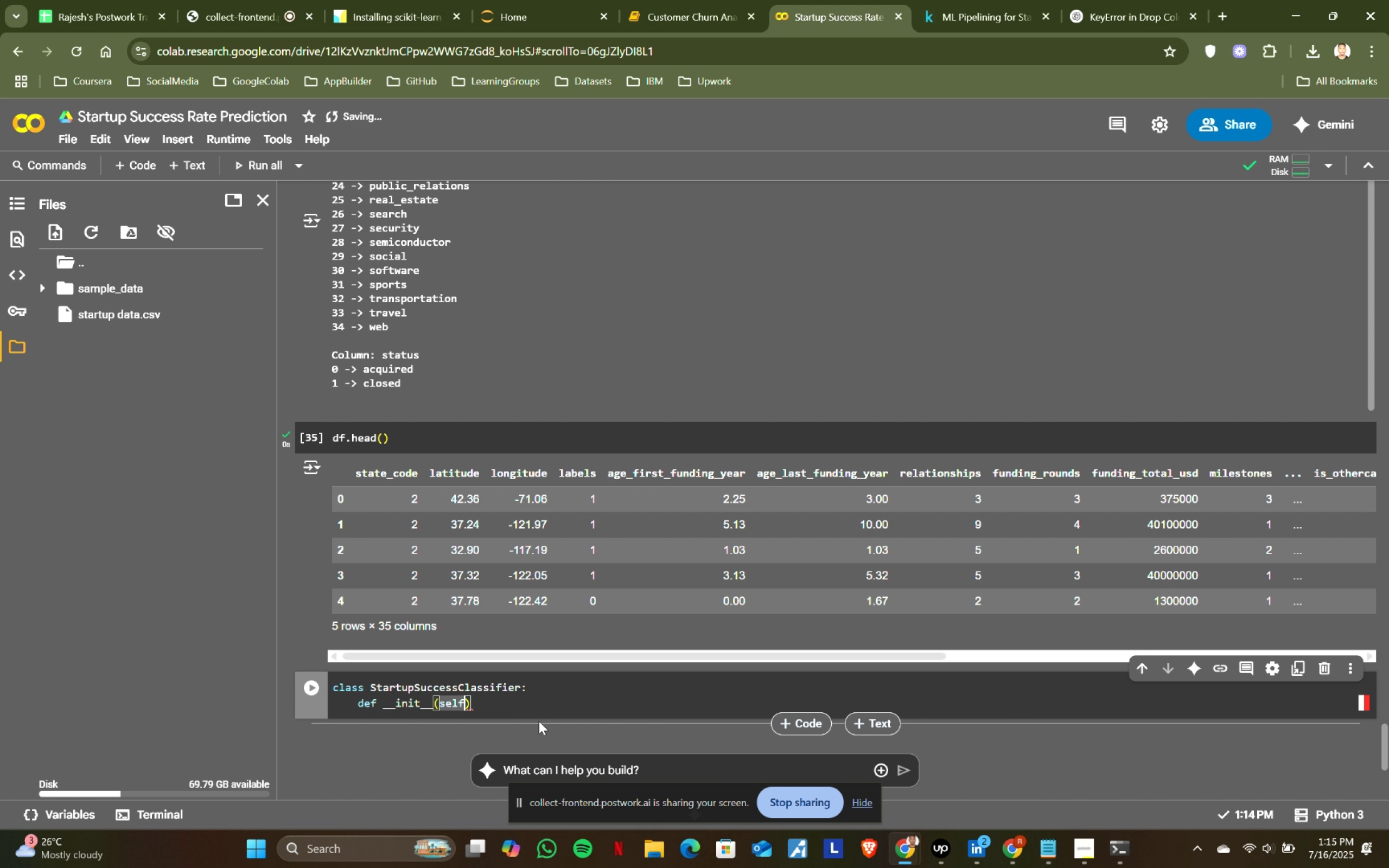 
key(Comma)
 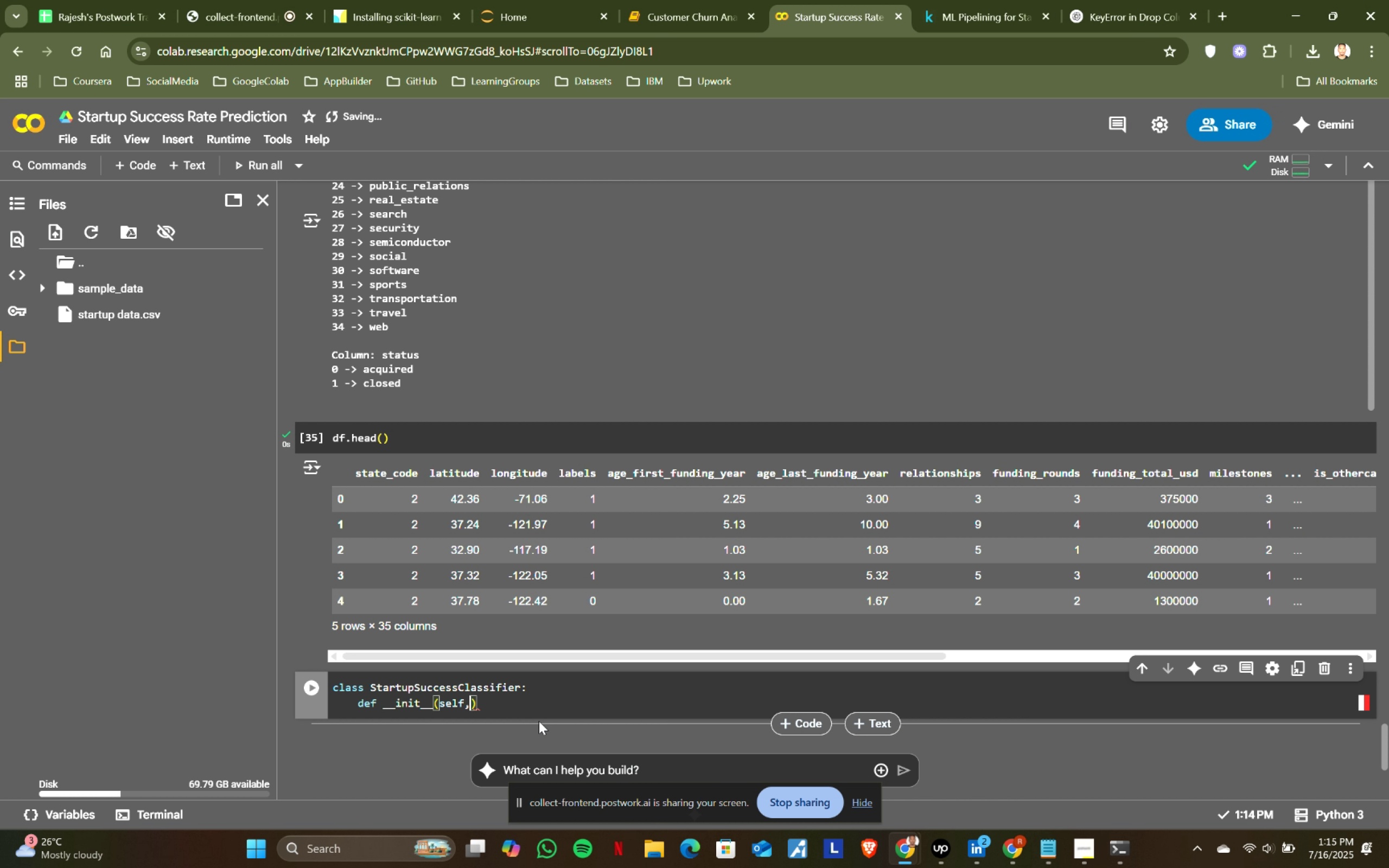 
key(Space)
 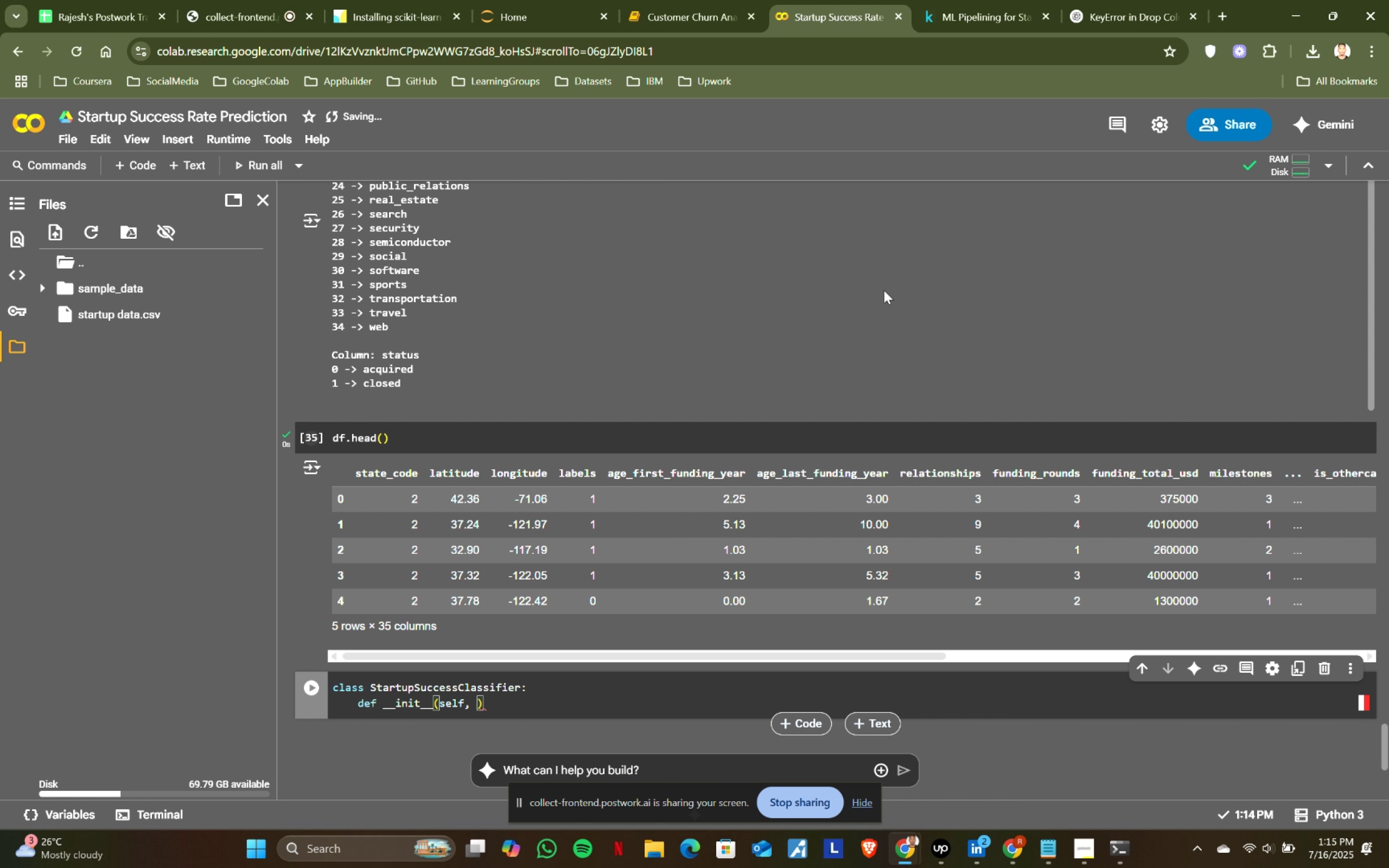 
left_click([1011, 27])
 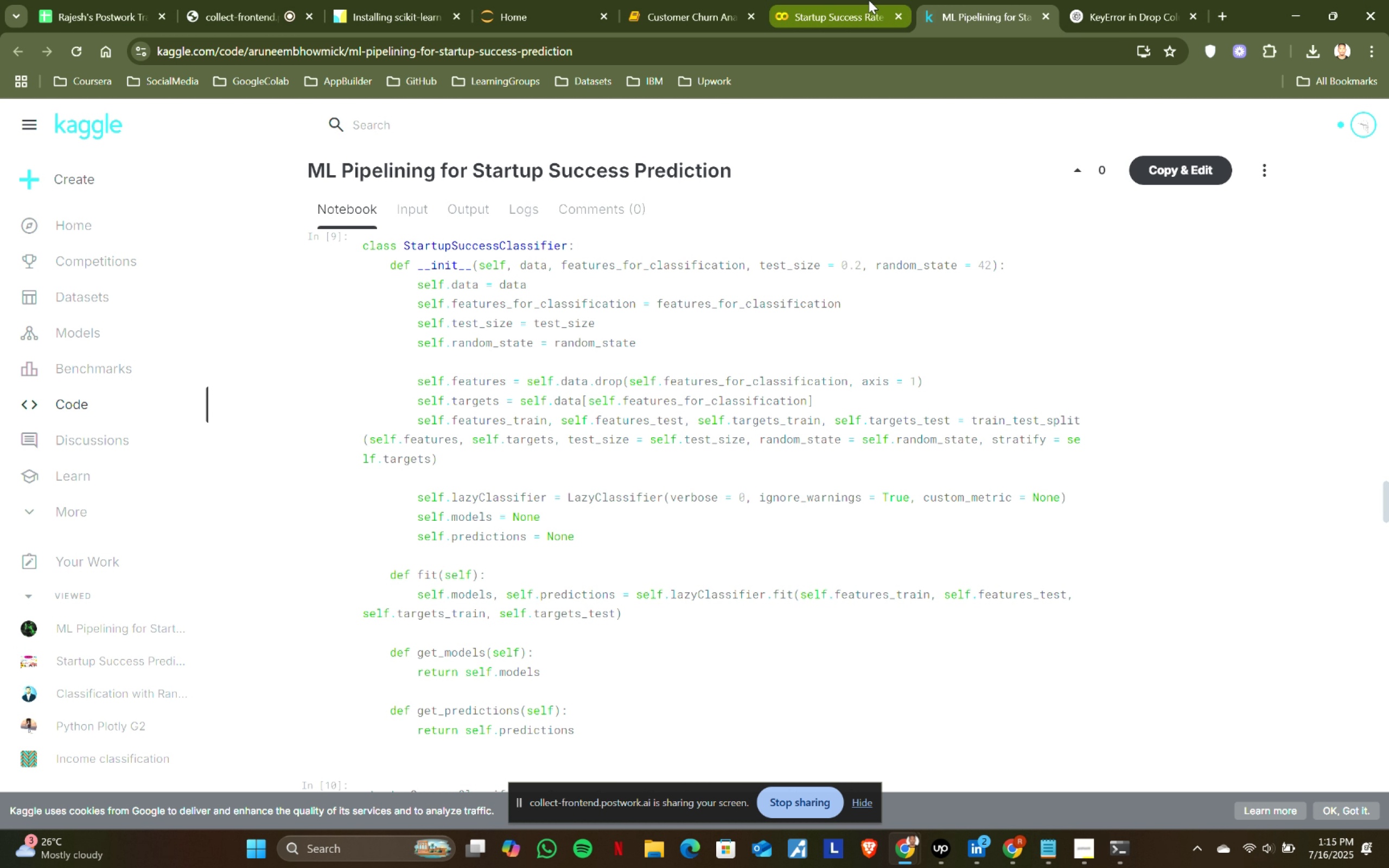 
left_click([869, 0])
 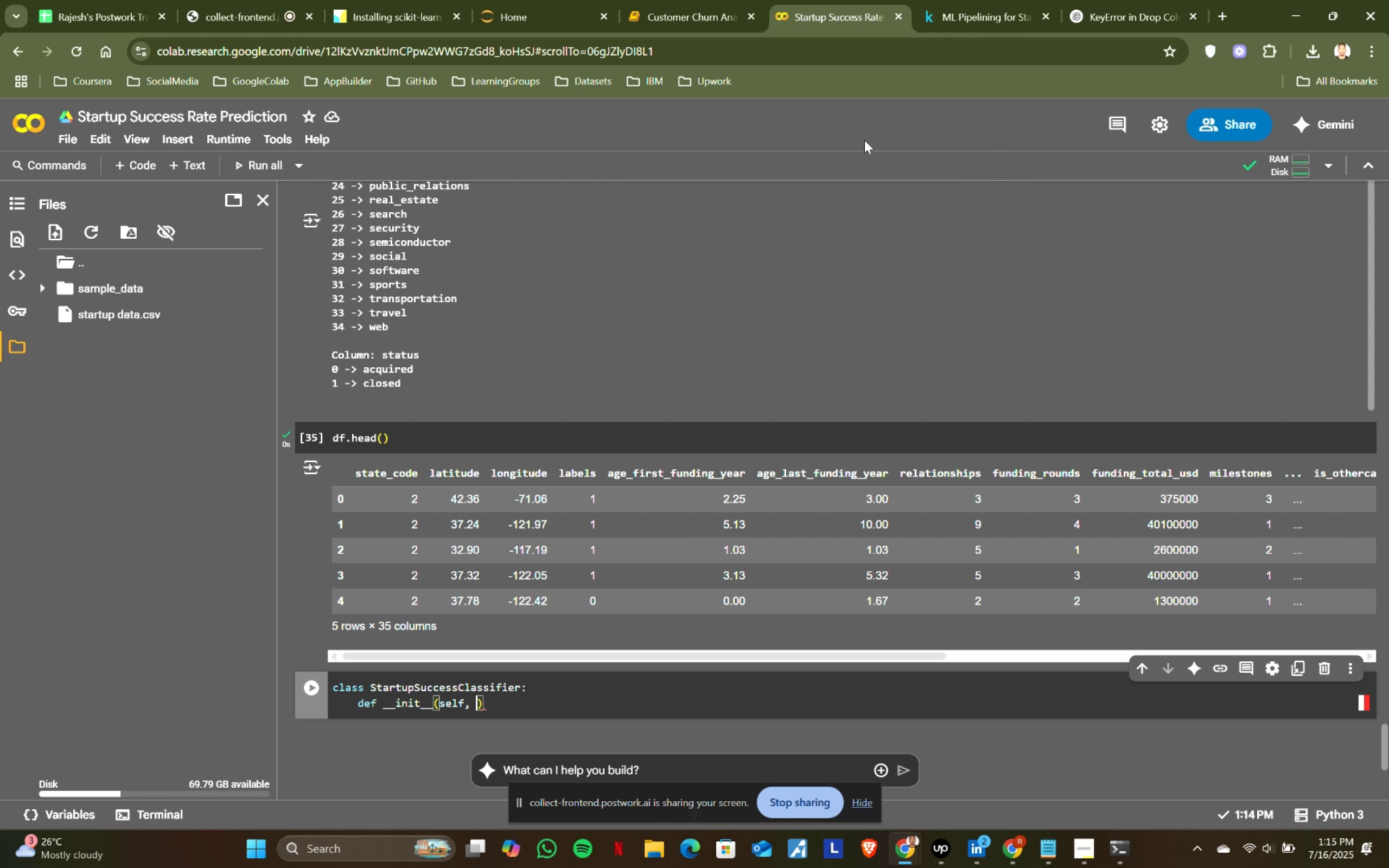 
type(data, )
 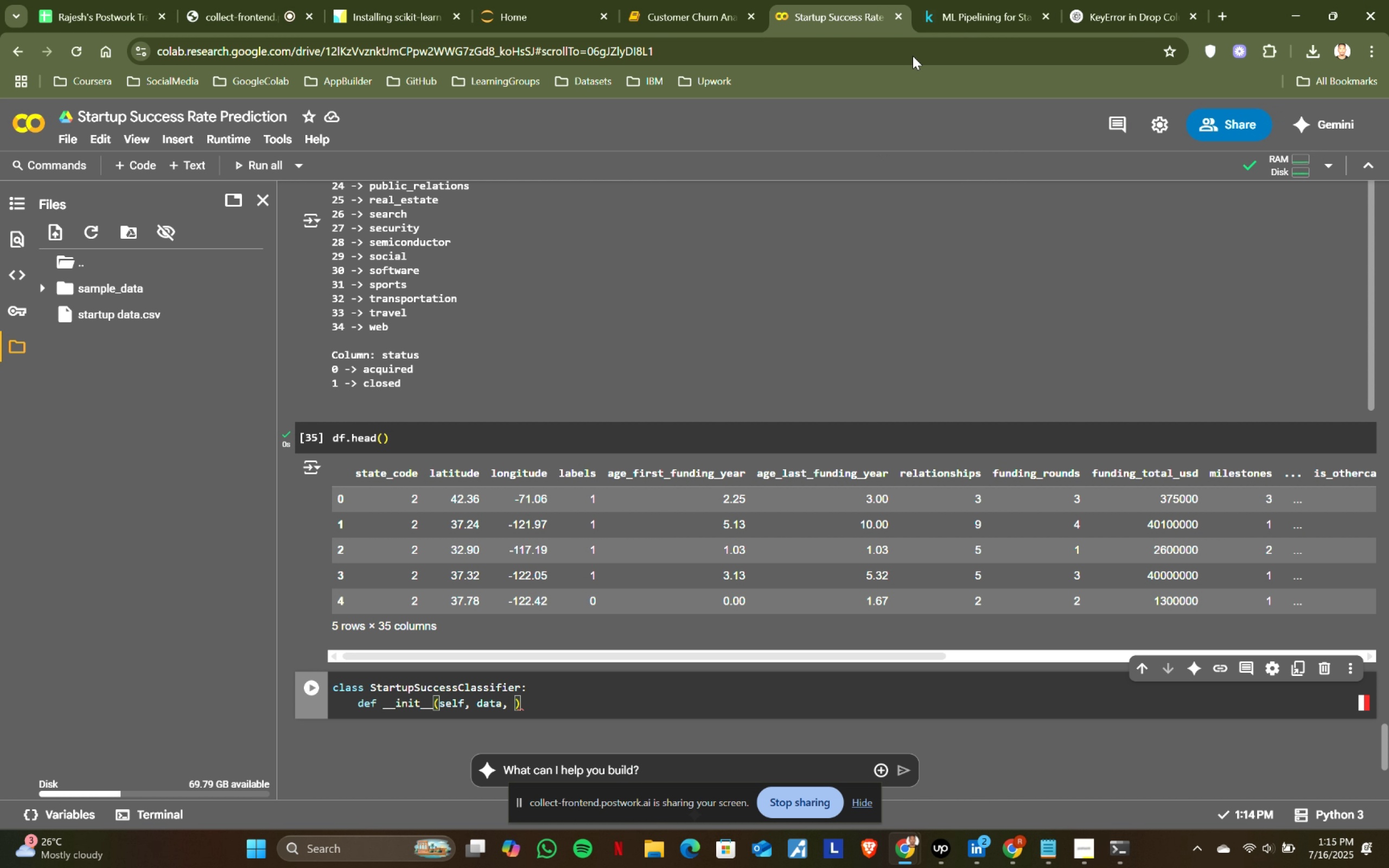 
left_click([961, 0])
 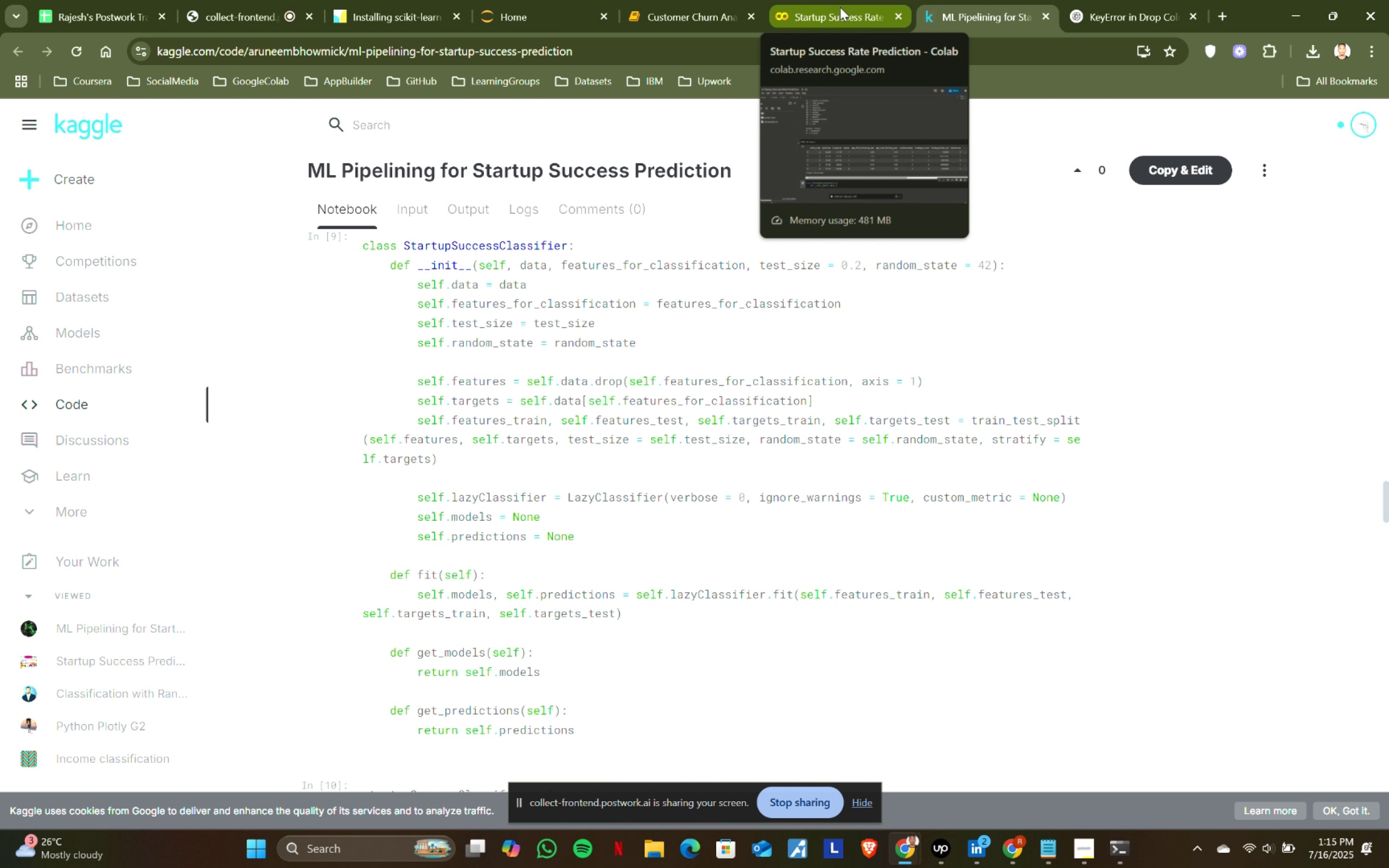 
left_click([840, 7])
 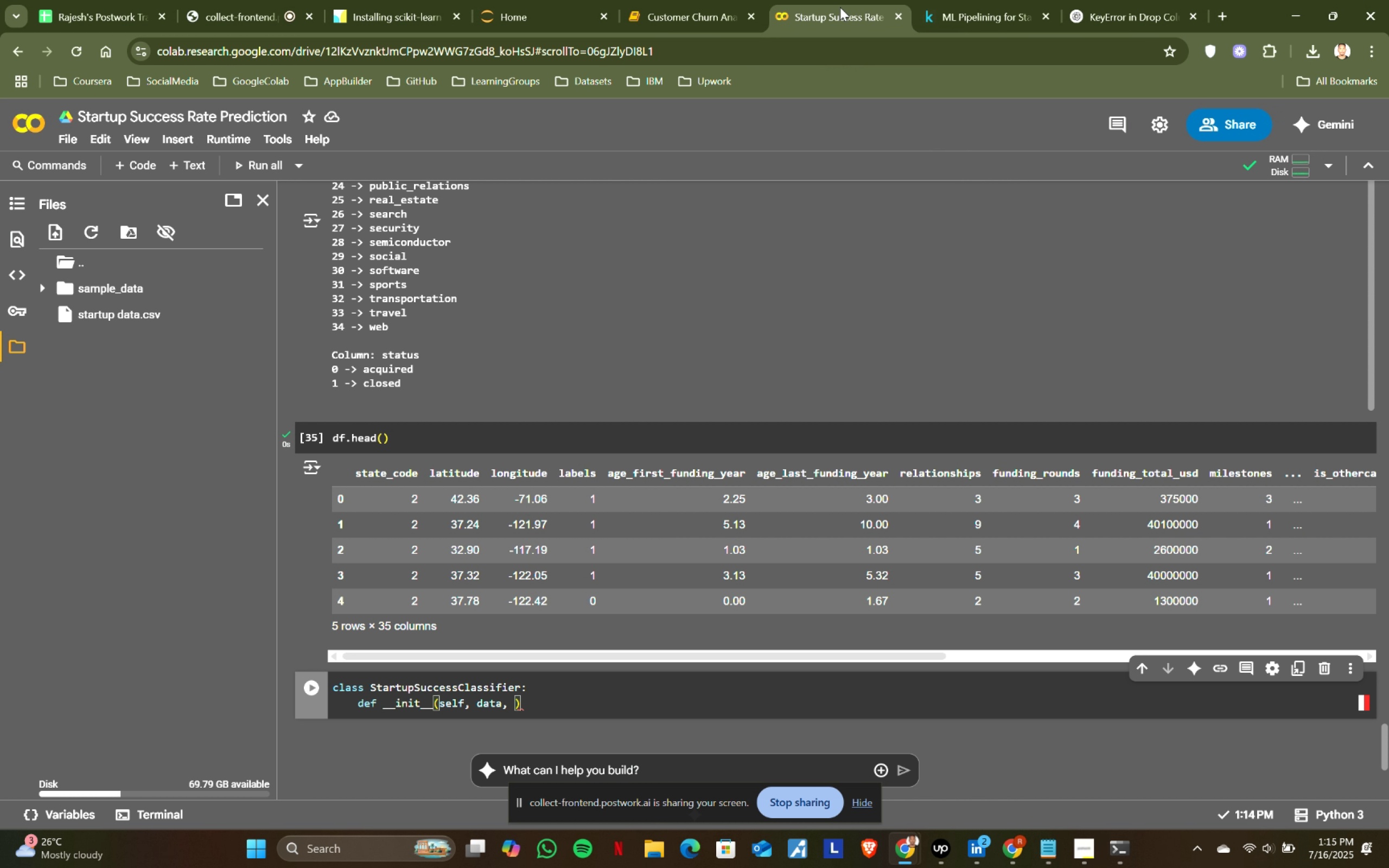 
type(features_for_classification, )
 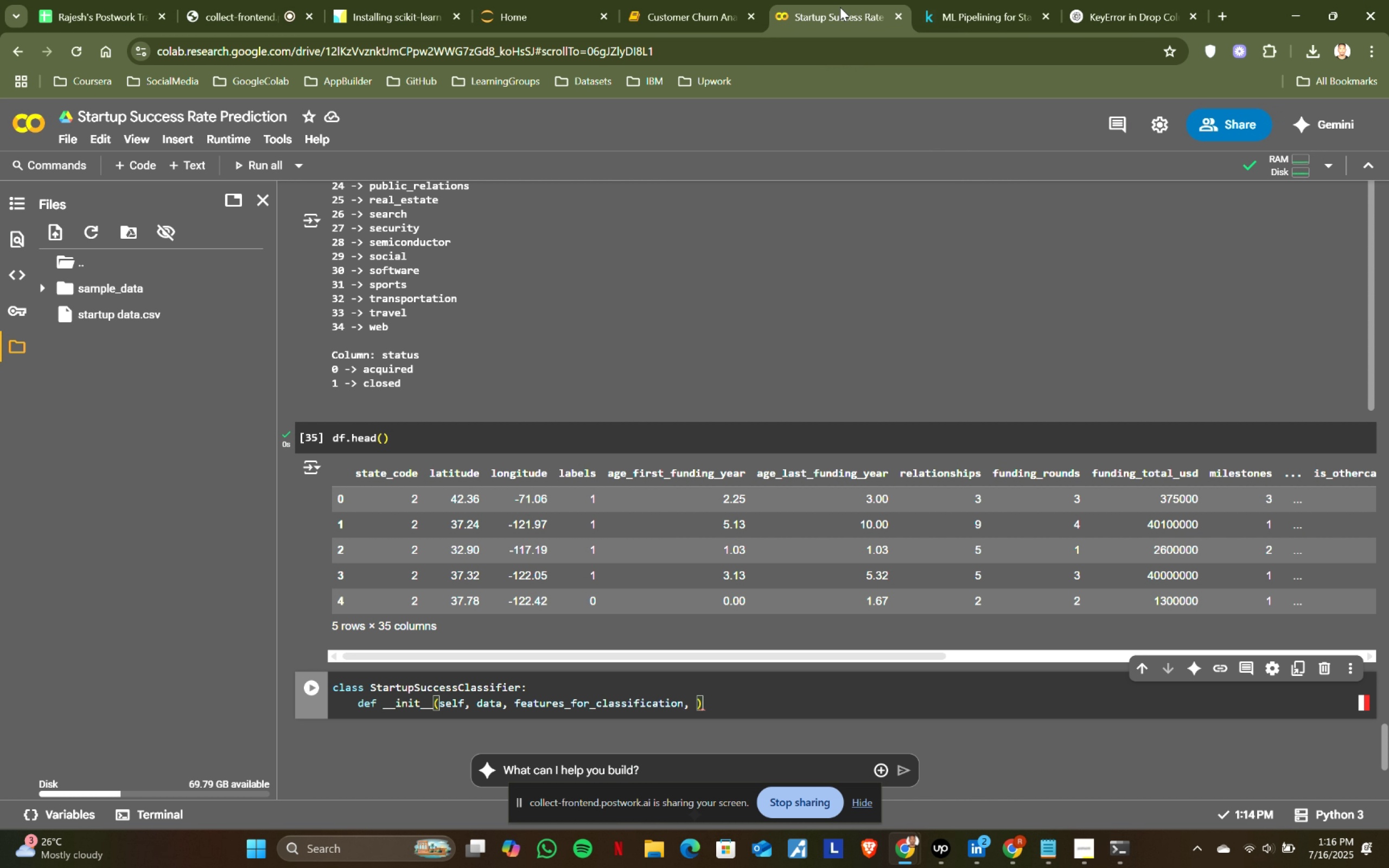 
left_click([945, 0])
 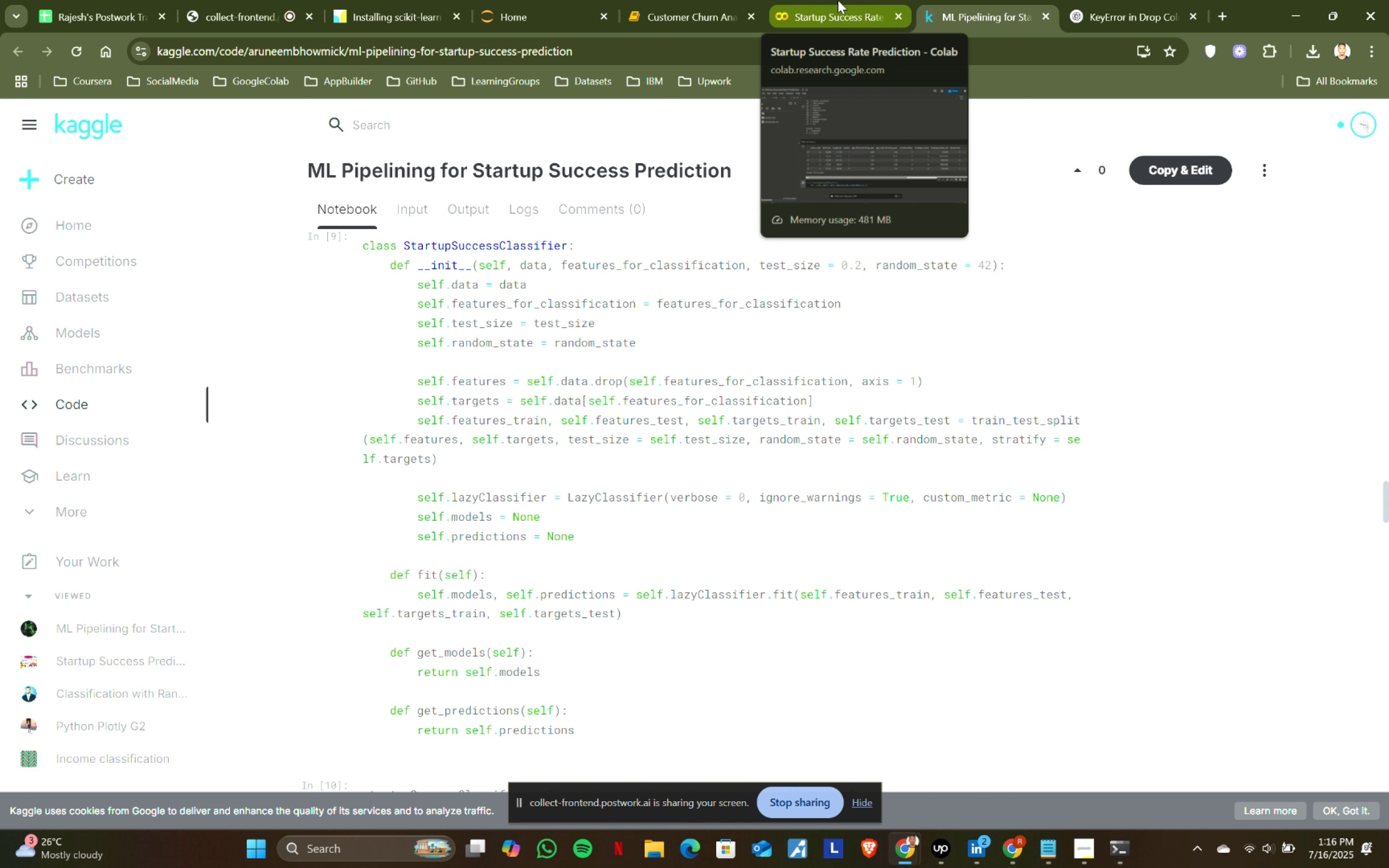 
left_click([838, 0])
 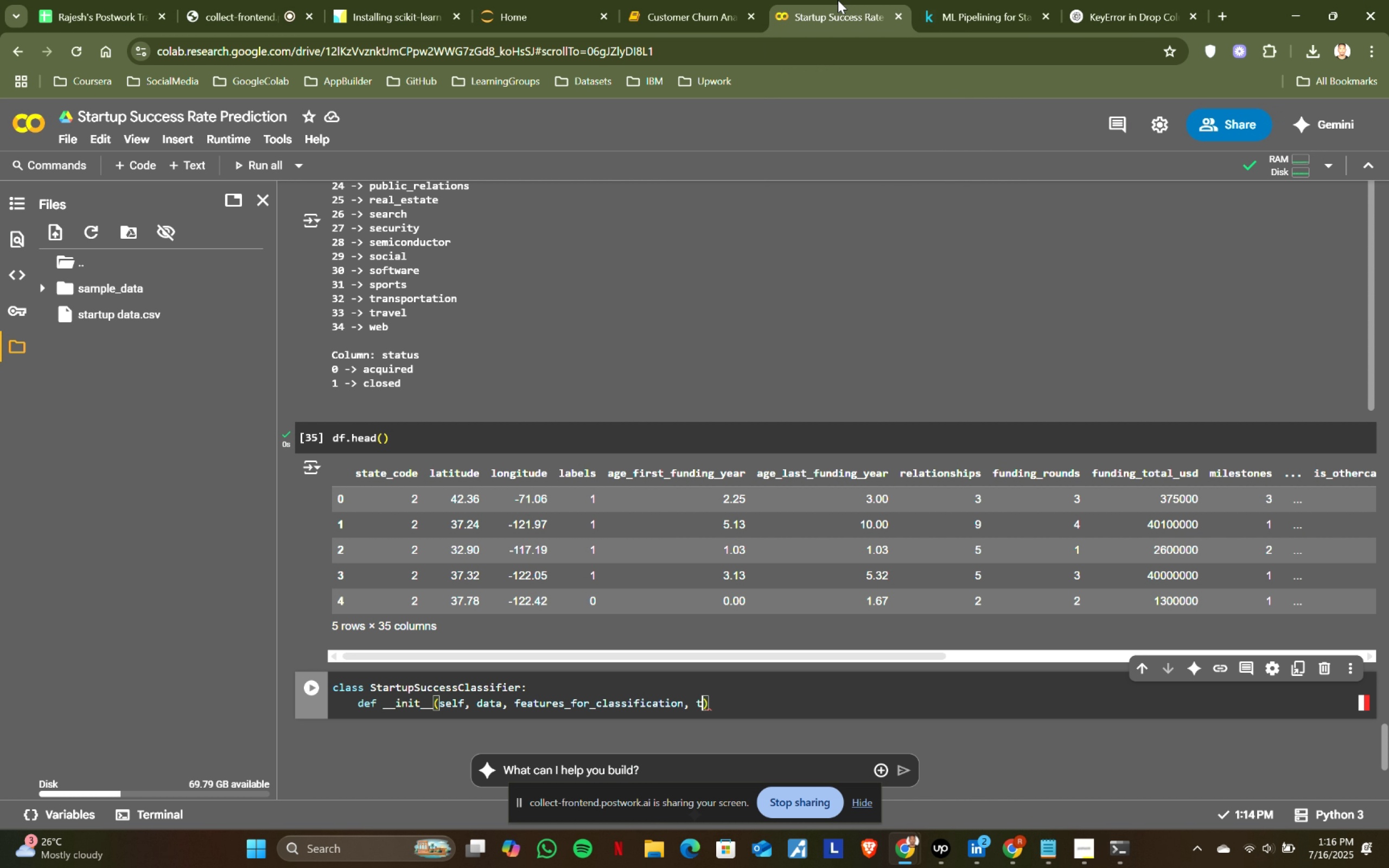 
type(test_size = )
 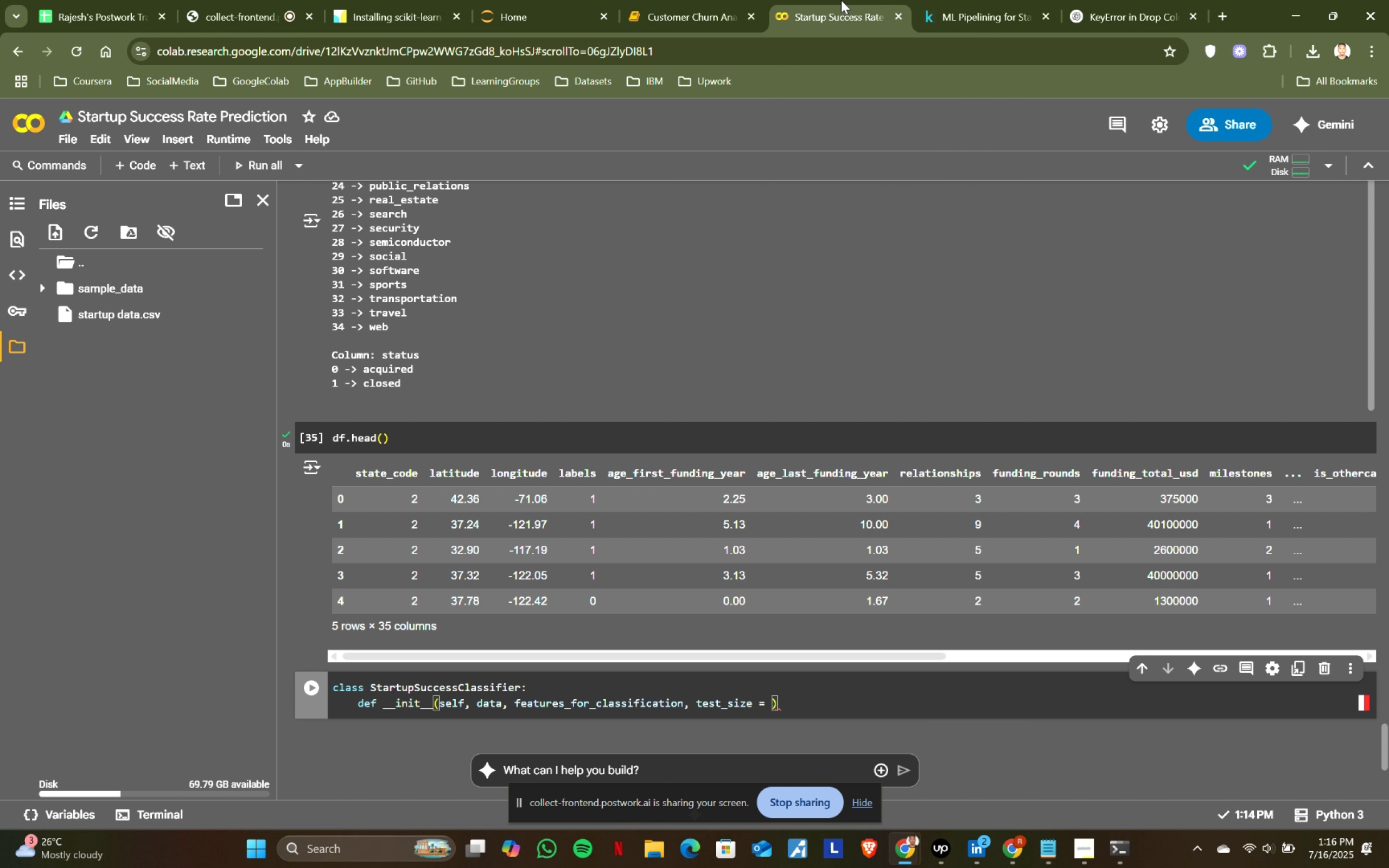 
left_click([943, 0])
 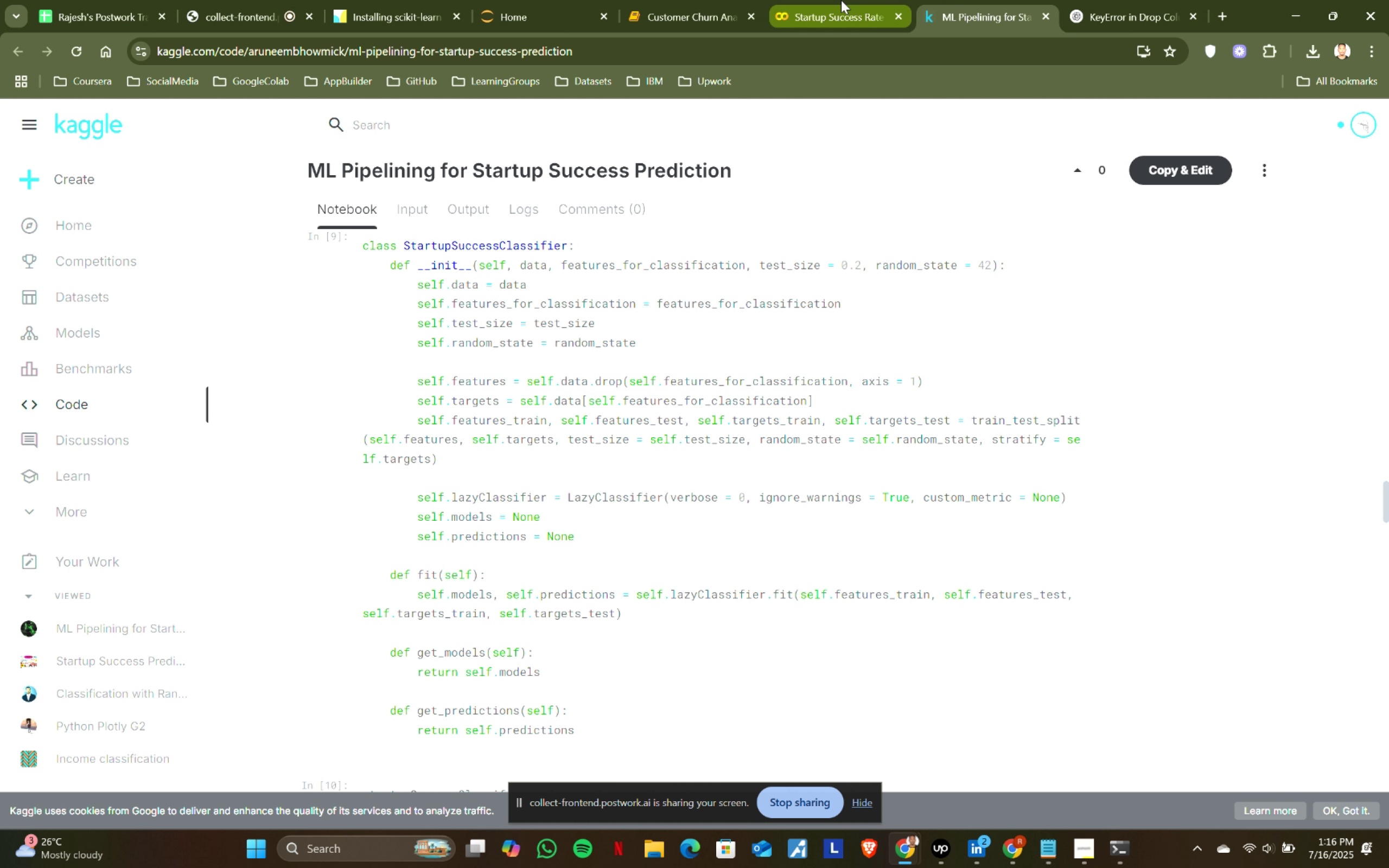 
left_click([841, 0])
 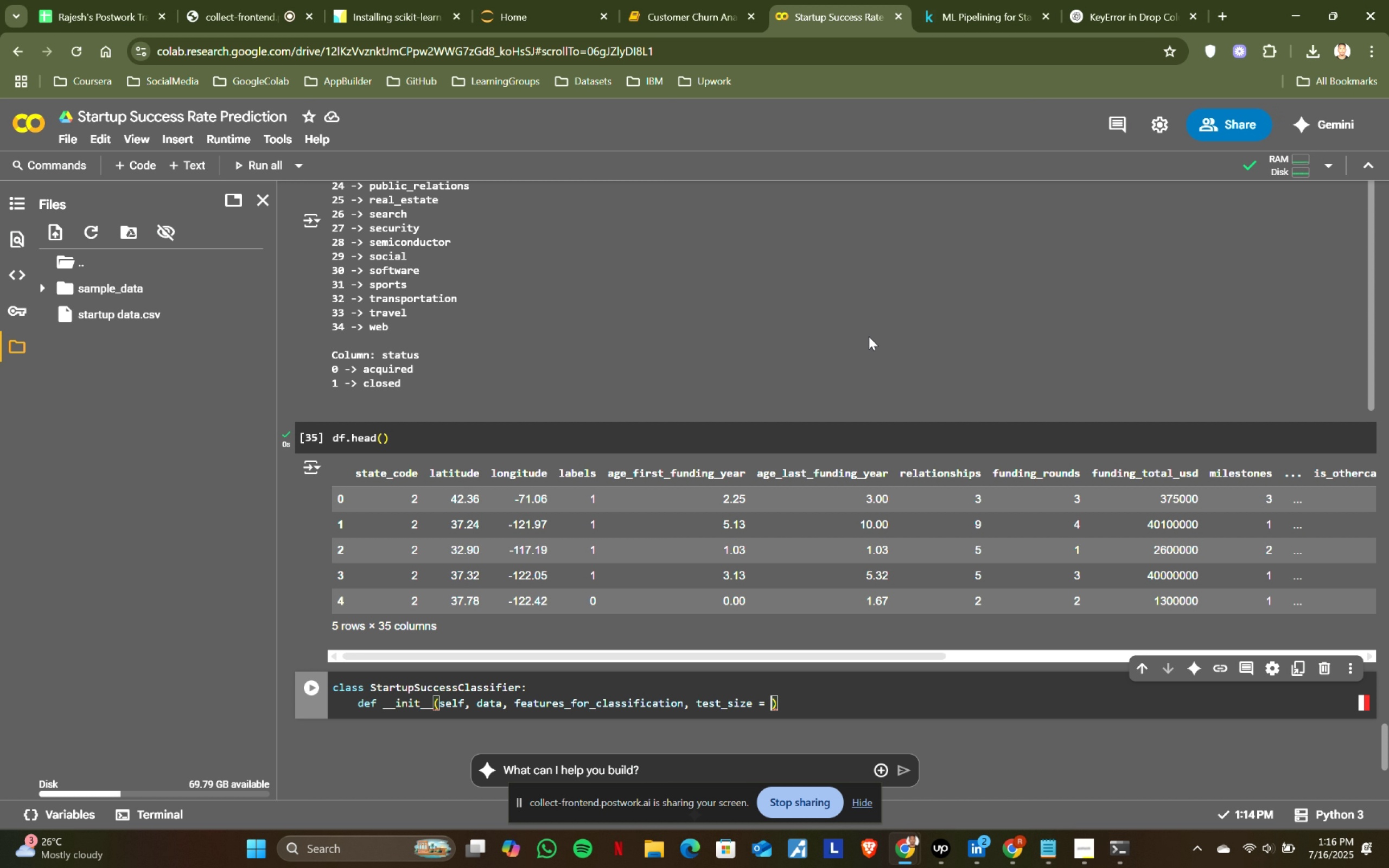 
key(0)
 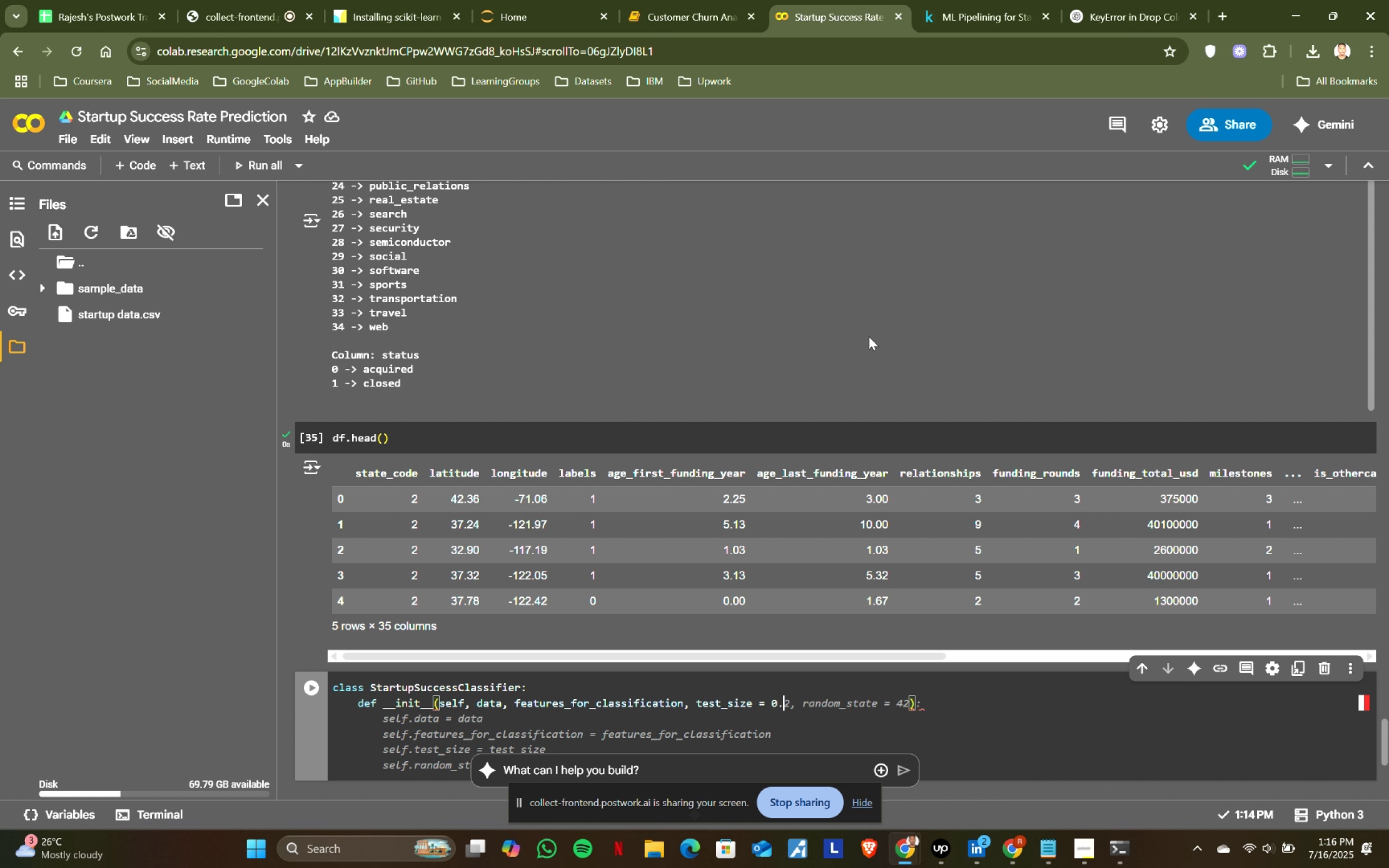 
key(Period)
 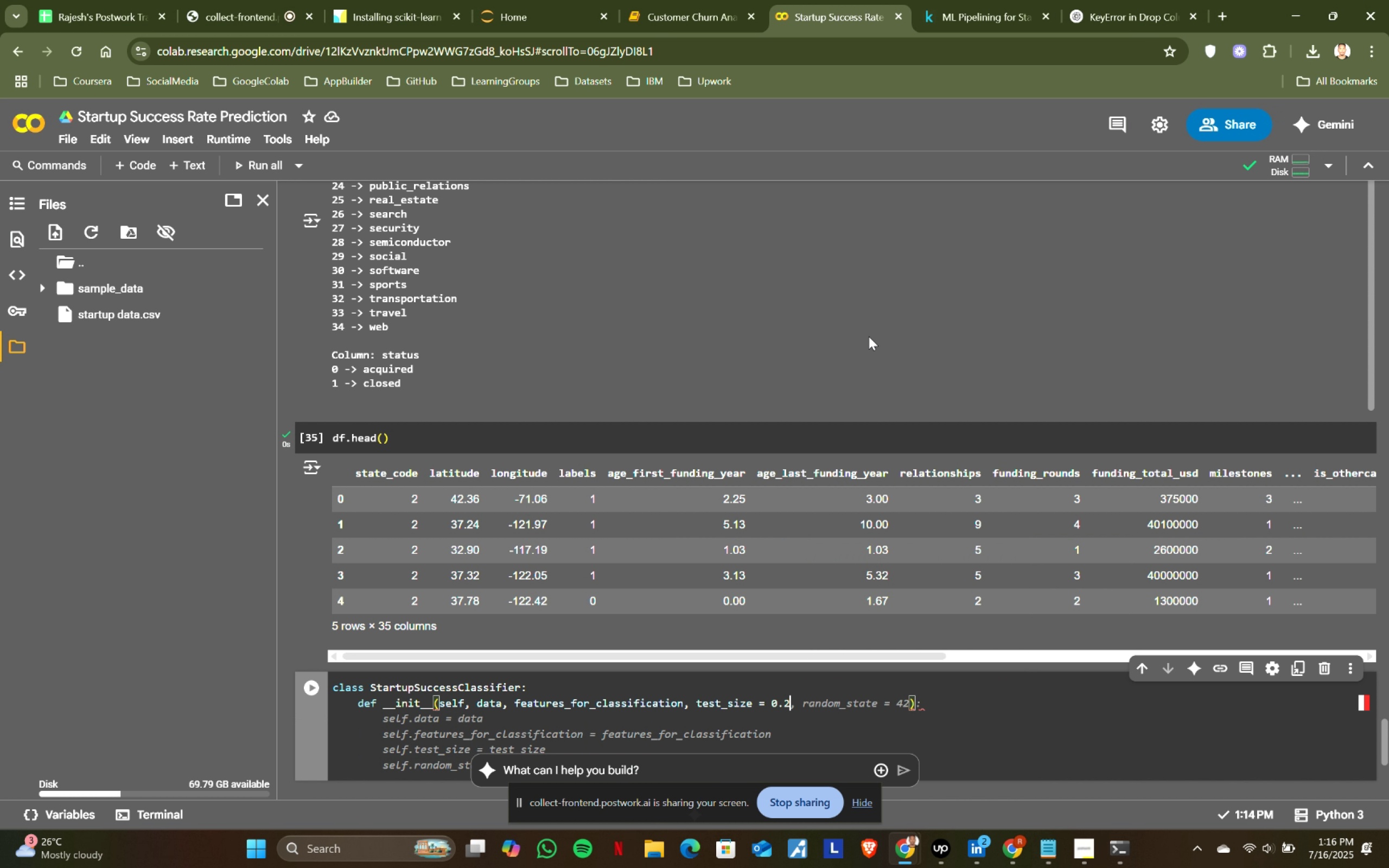 
key(2)
 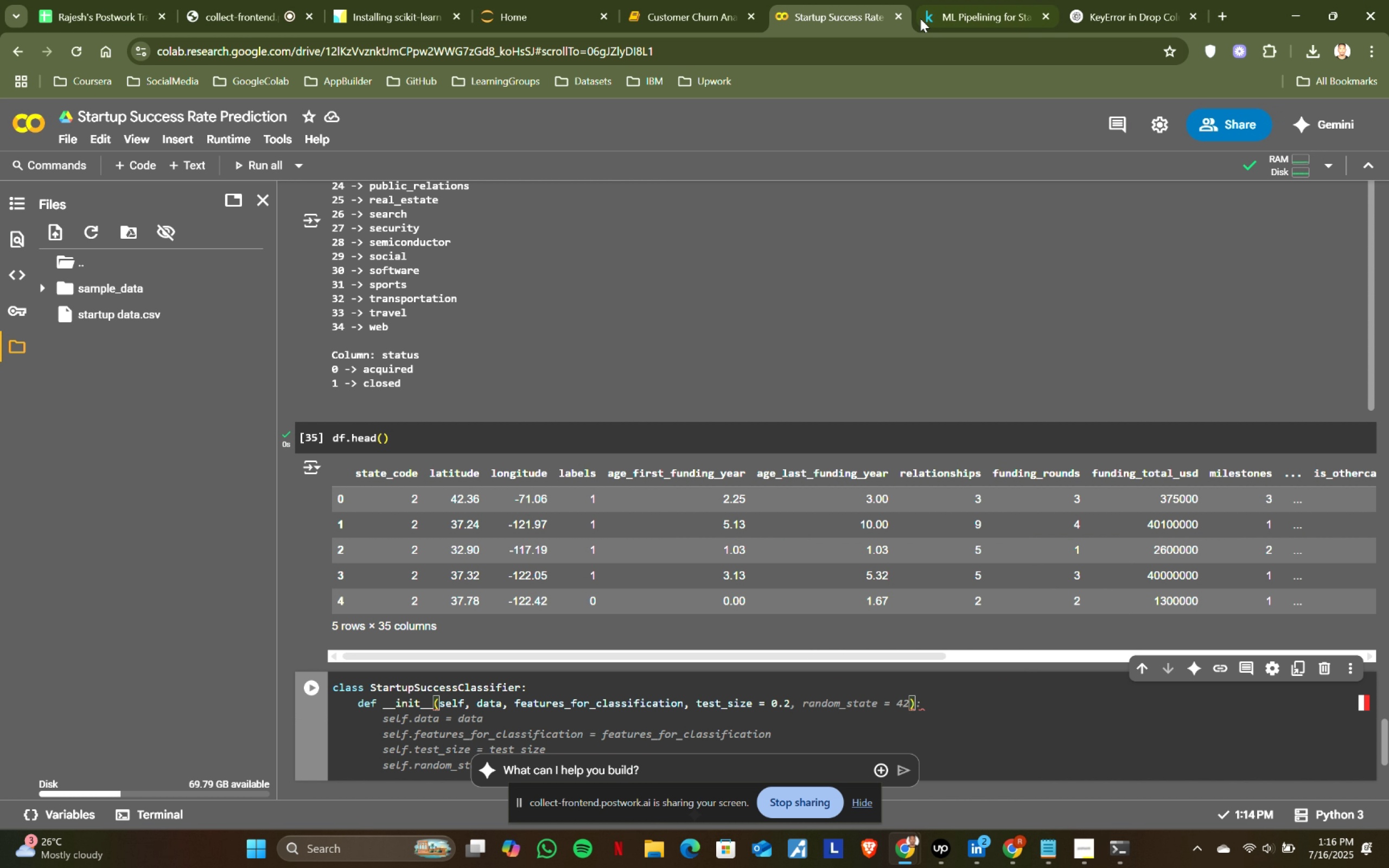 
left_click([935, 0])
 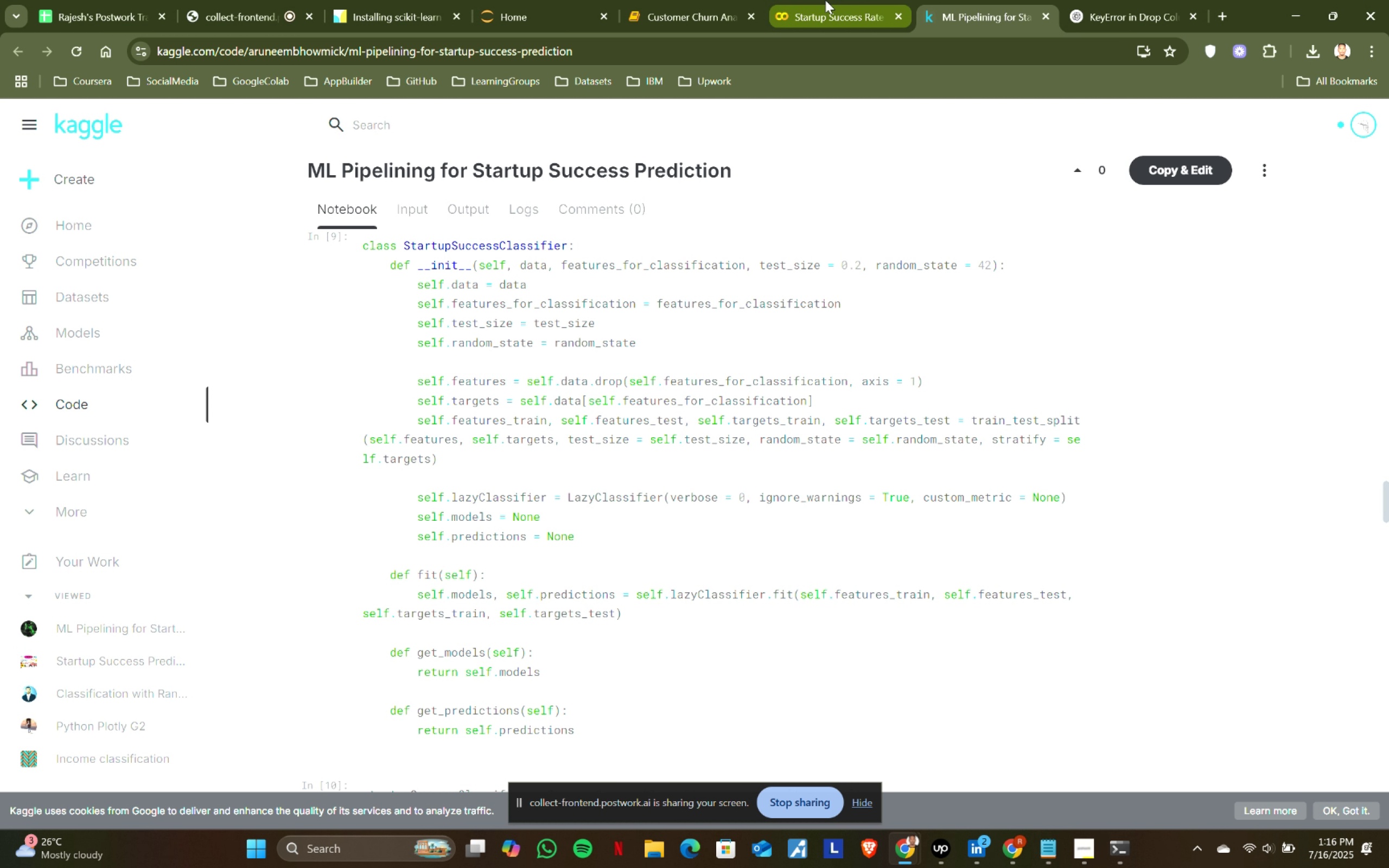 
left_click([726, 0])
 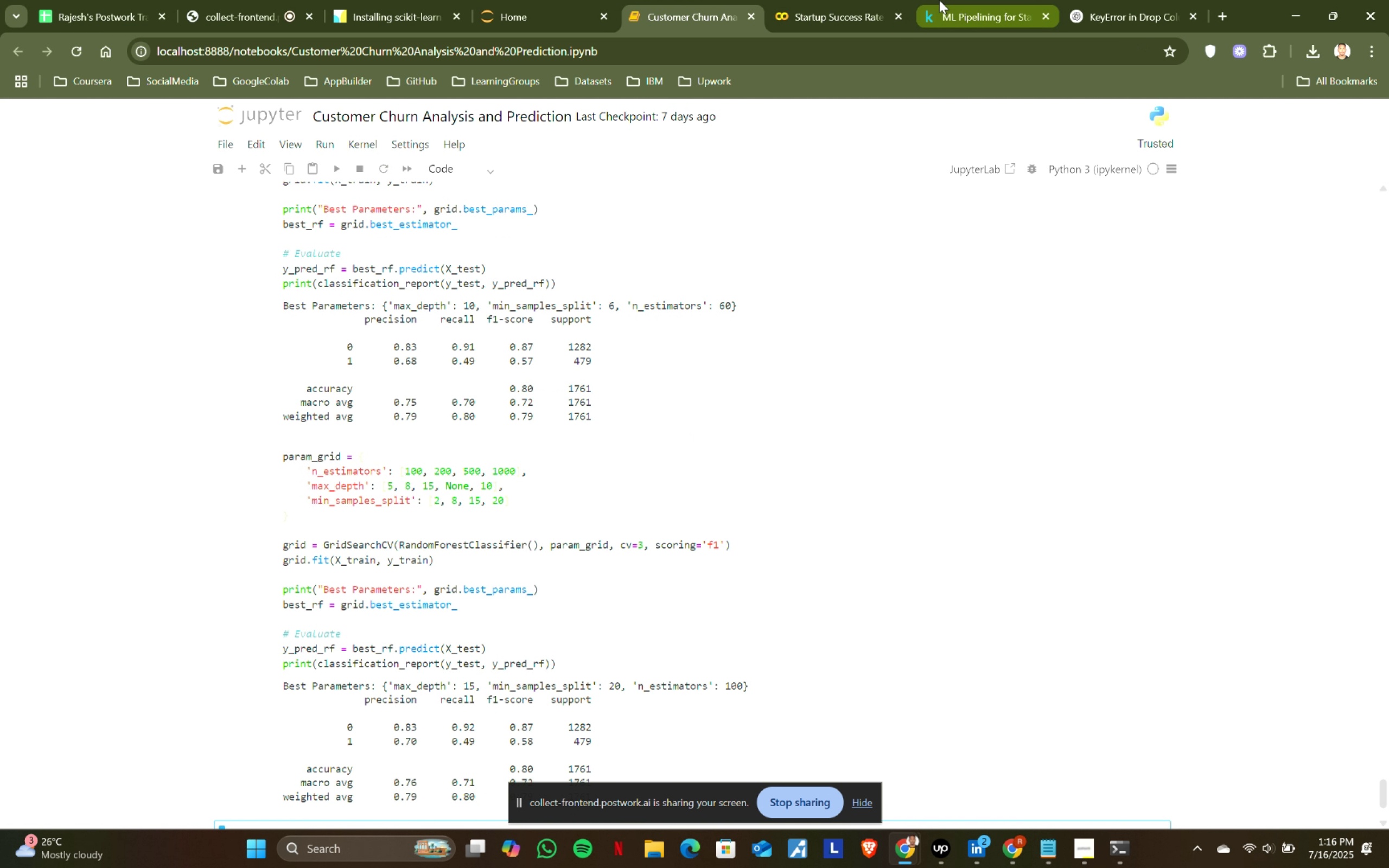 
left_click([856, 0])
 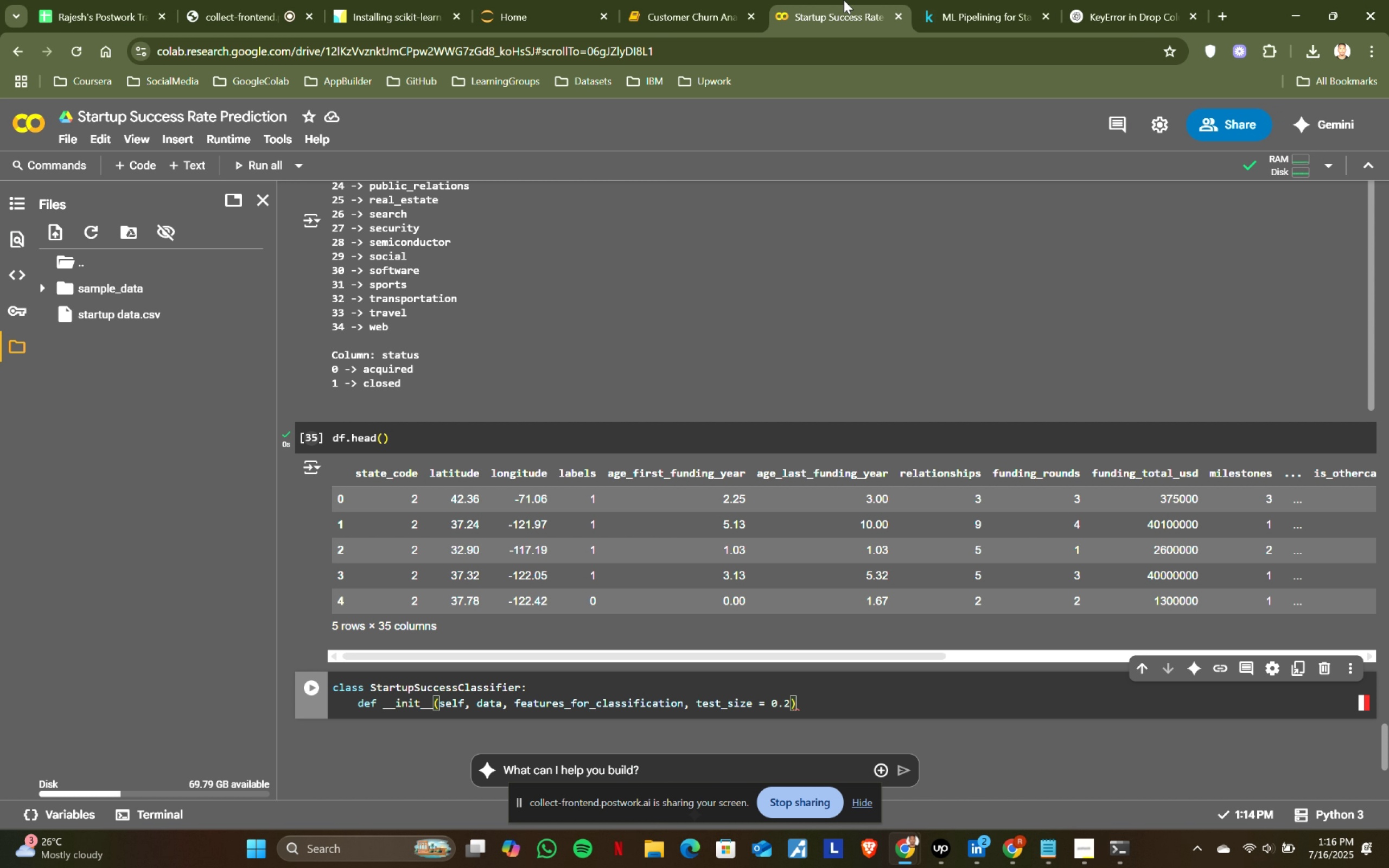 
left_click([718, 0])
 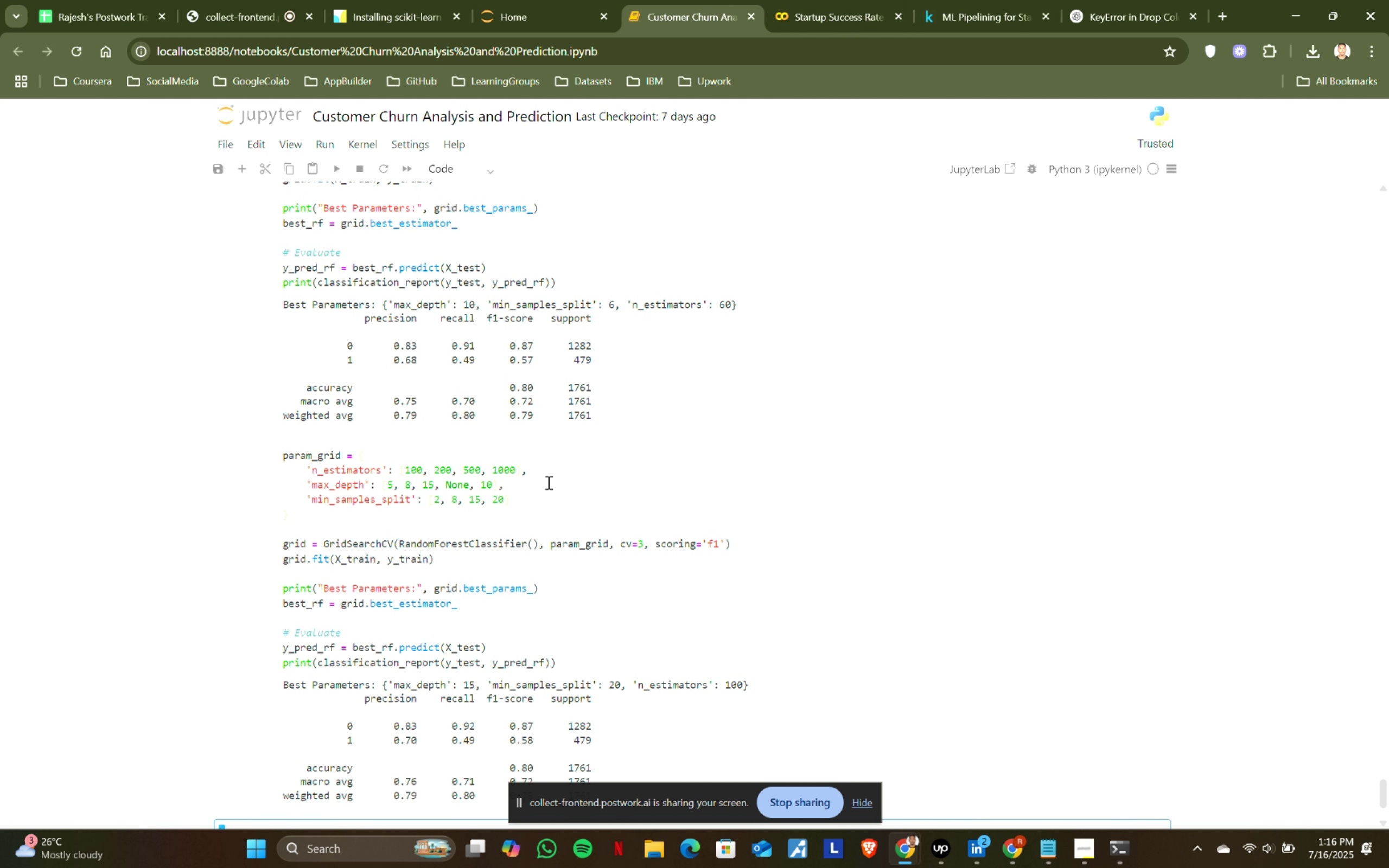 
scroll: coordinate [547, 482], scroll_direction: down, amount: 2.0
 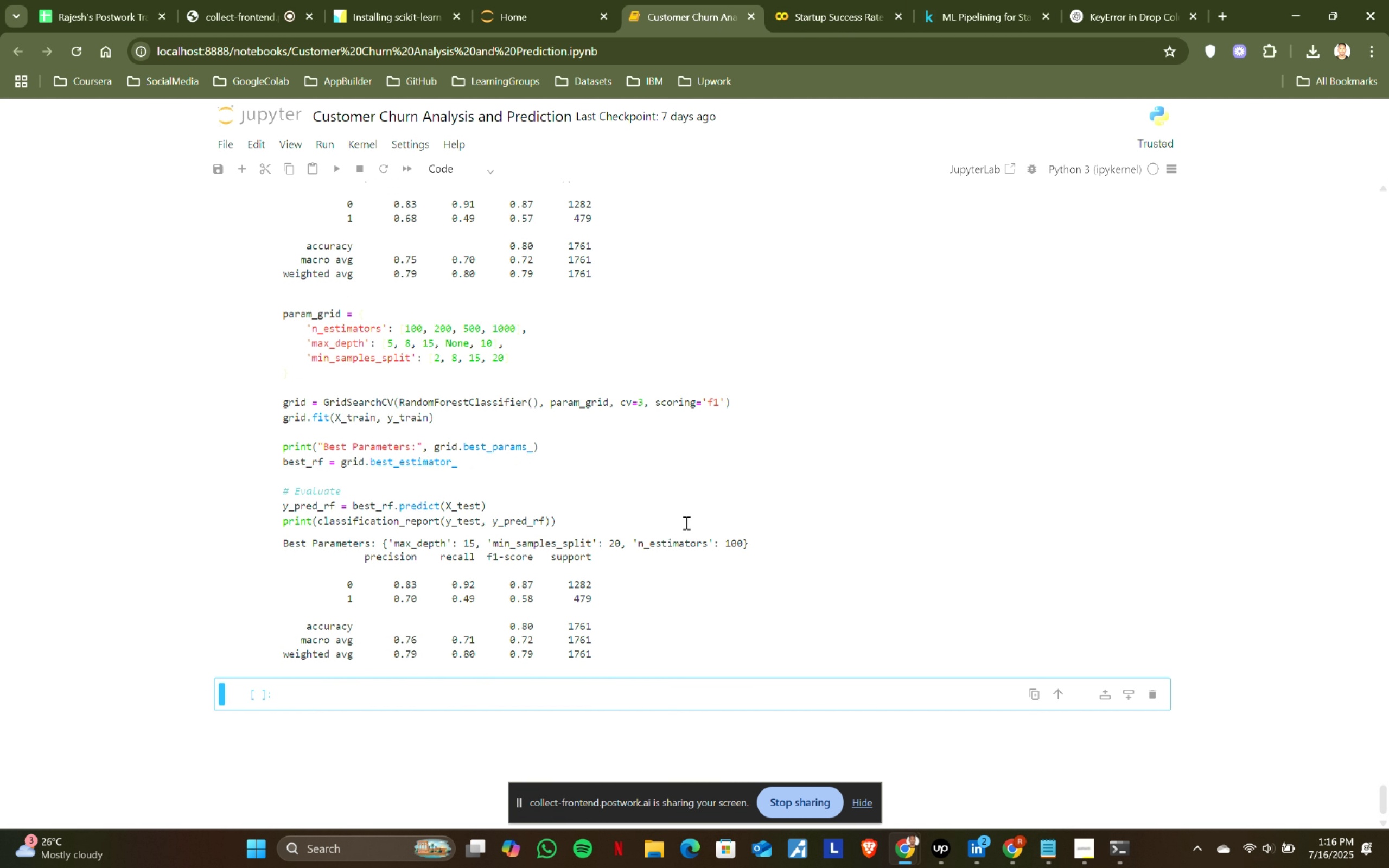 
scroll: coordinate [537, 535], scroll_direction: none, amount: 0.0
 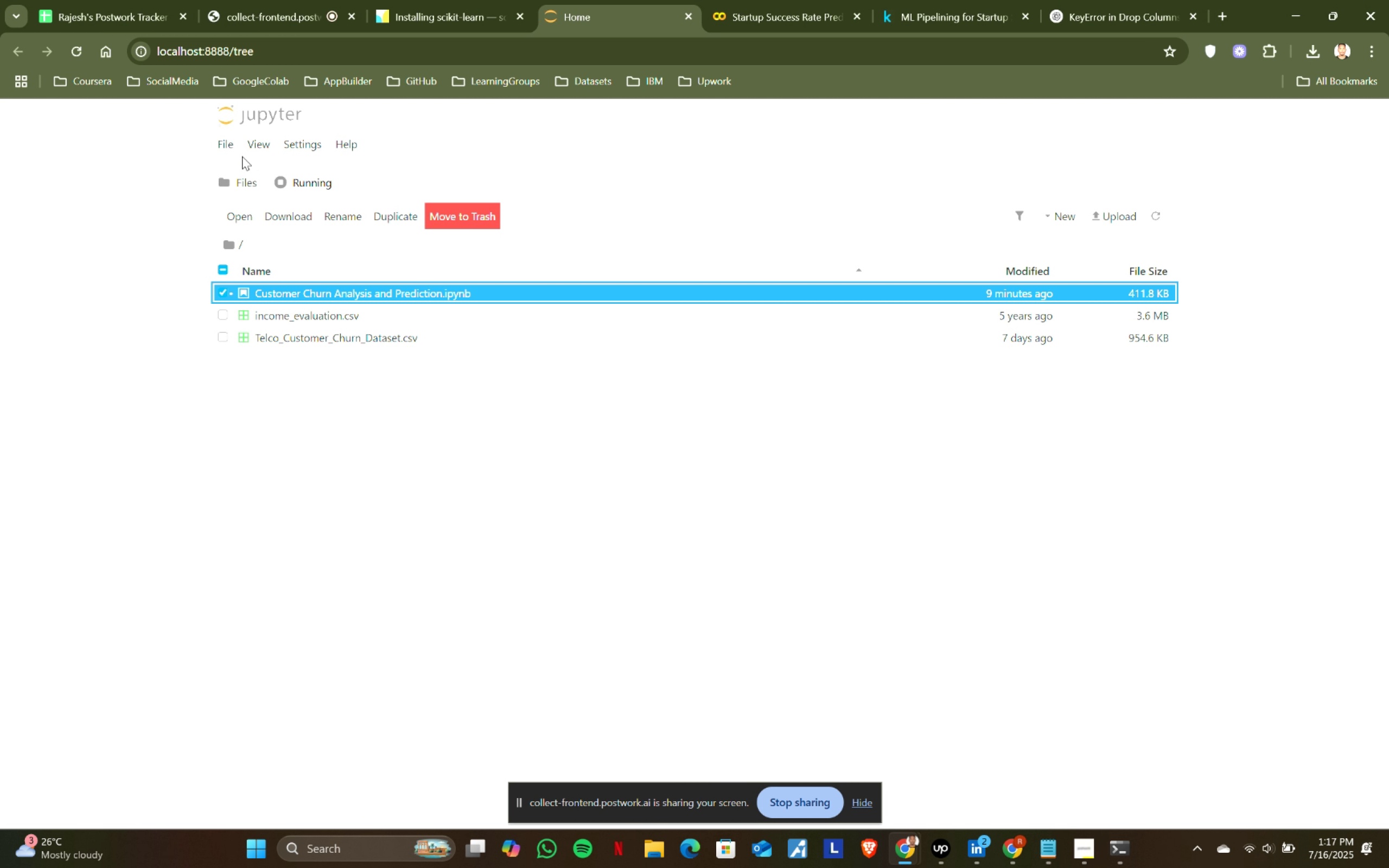 
wait(30.46)
 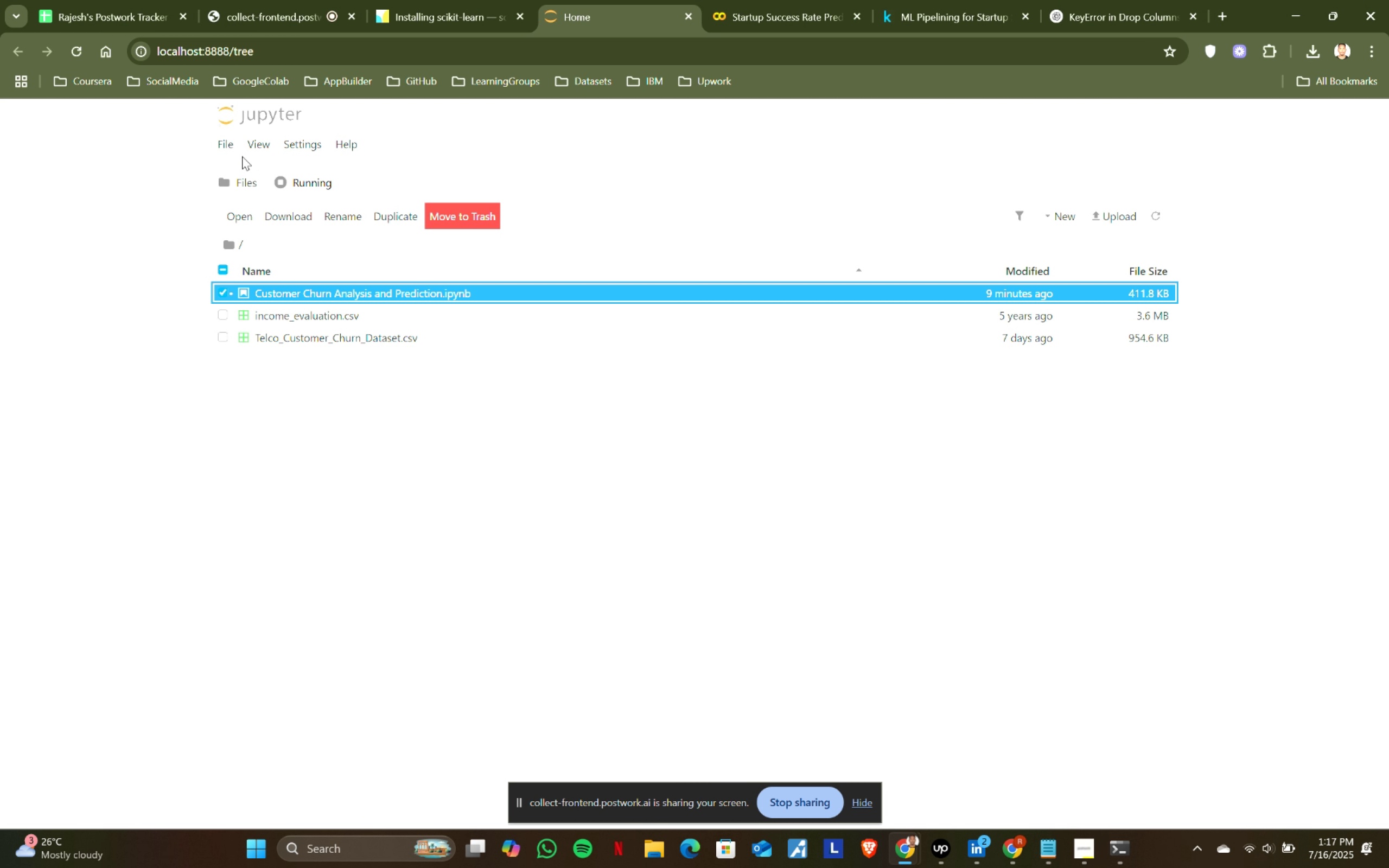 
scroll: coordinate [632, 565], scroll_direction: down, amount: 3.0
 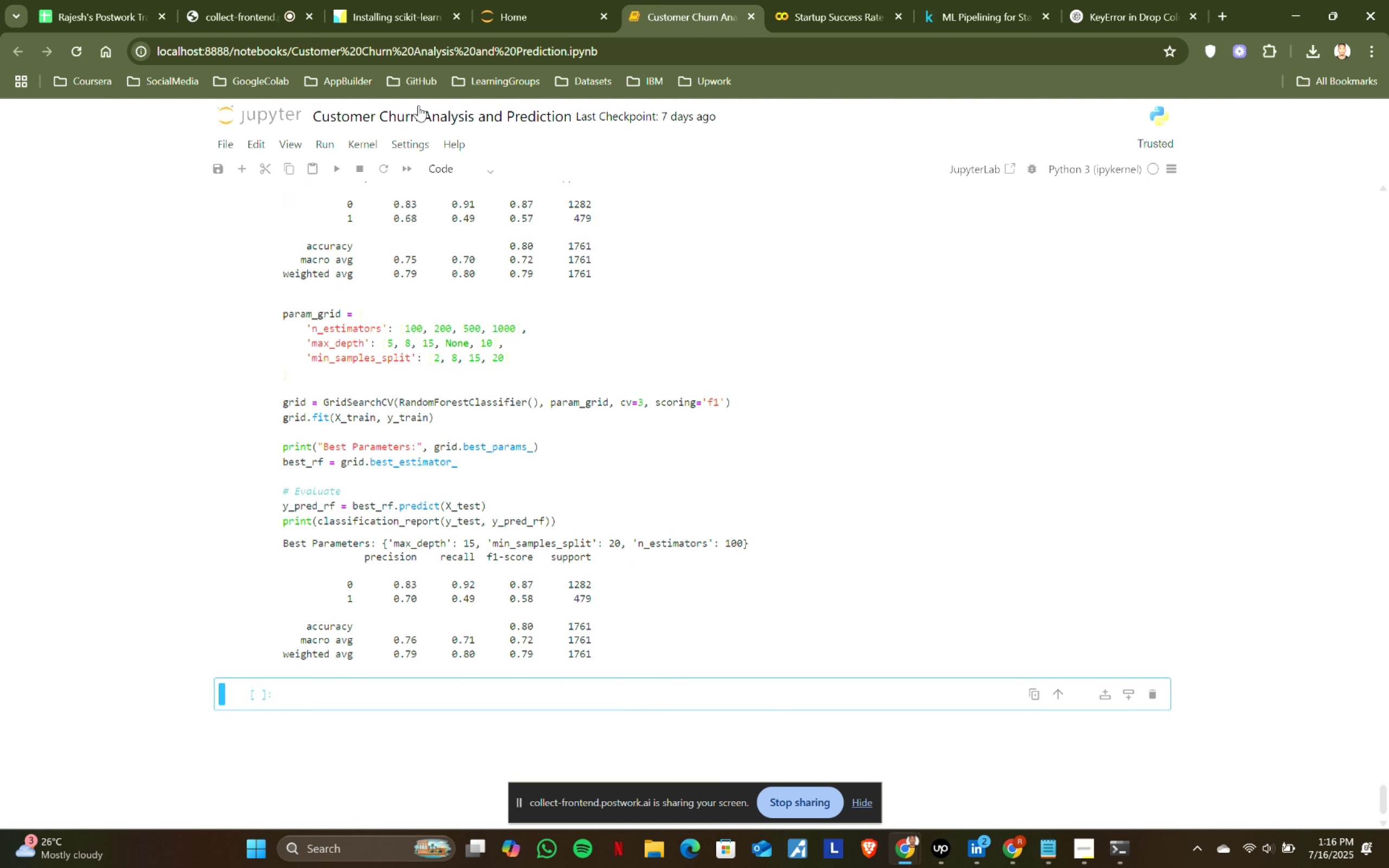 
left_click([223, 144])
 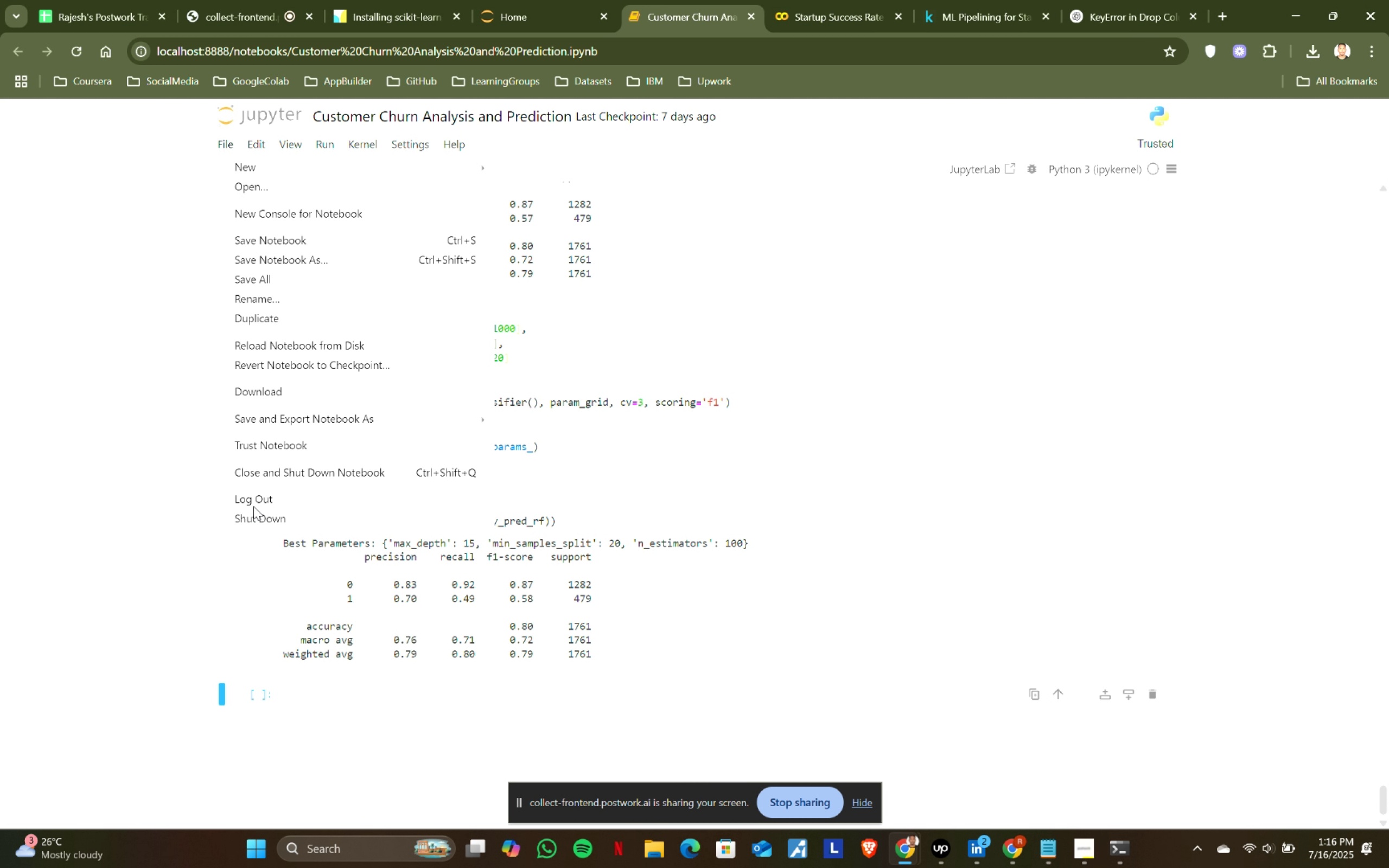 
left_click([260, 514])
 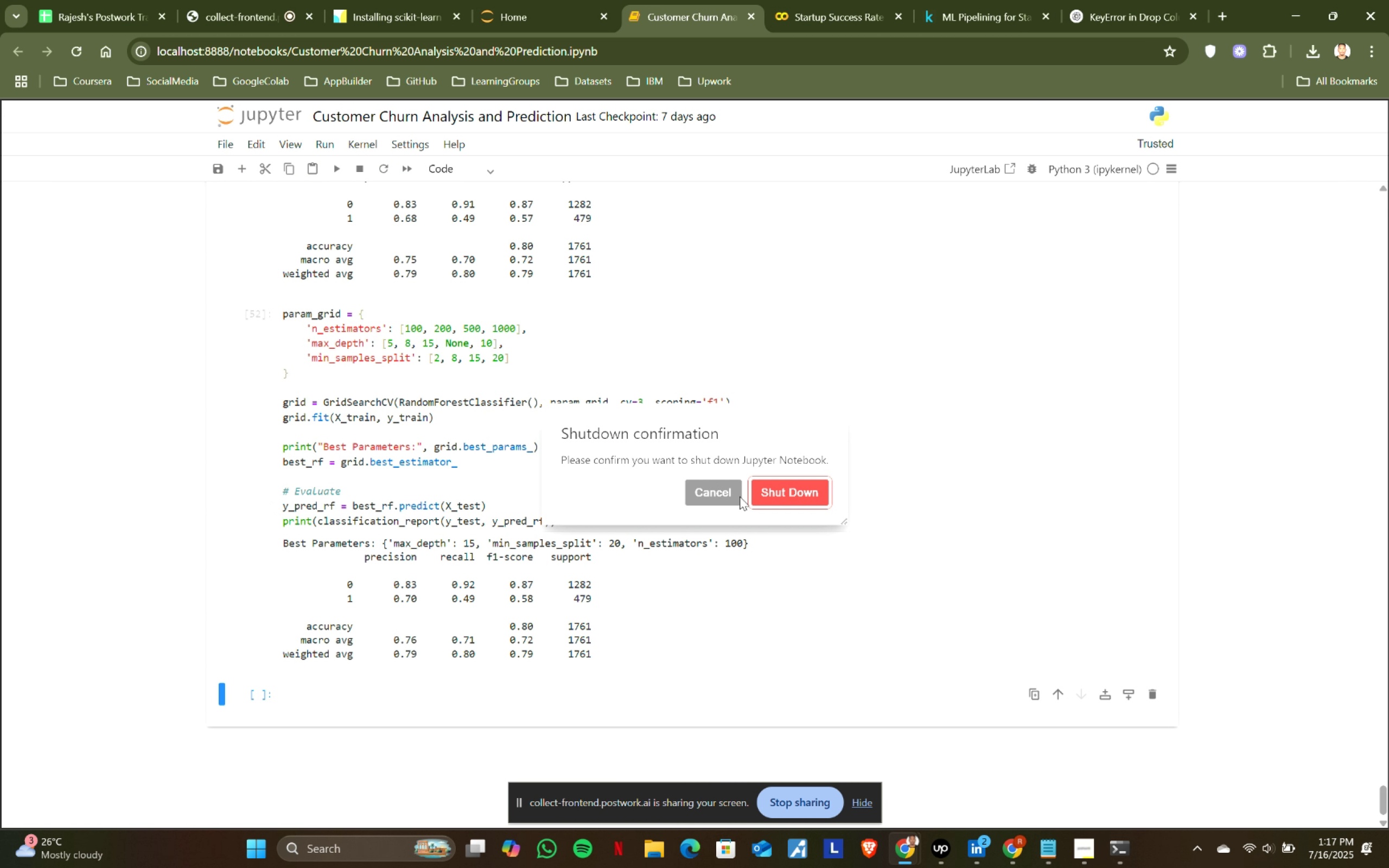 
left_click([763, 496])
 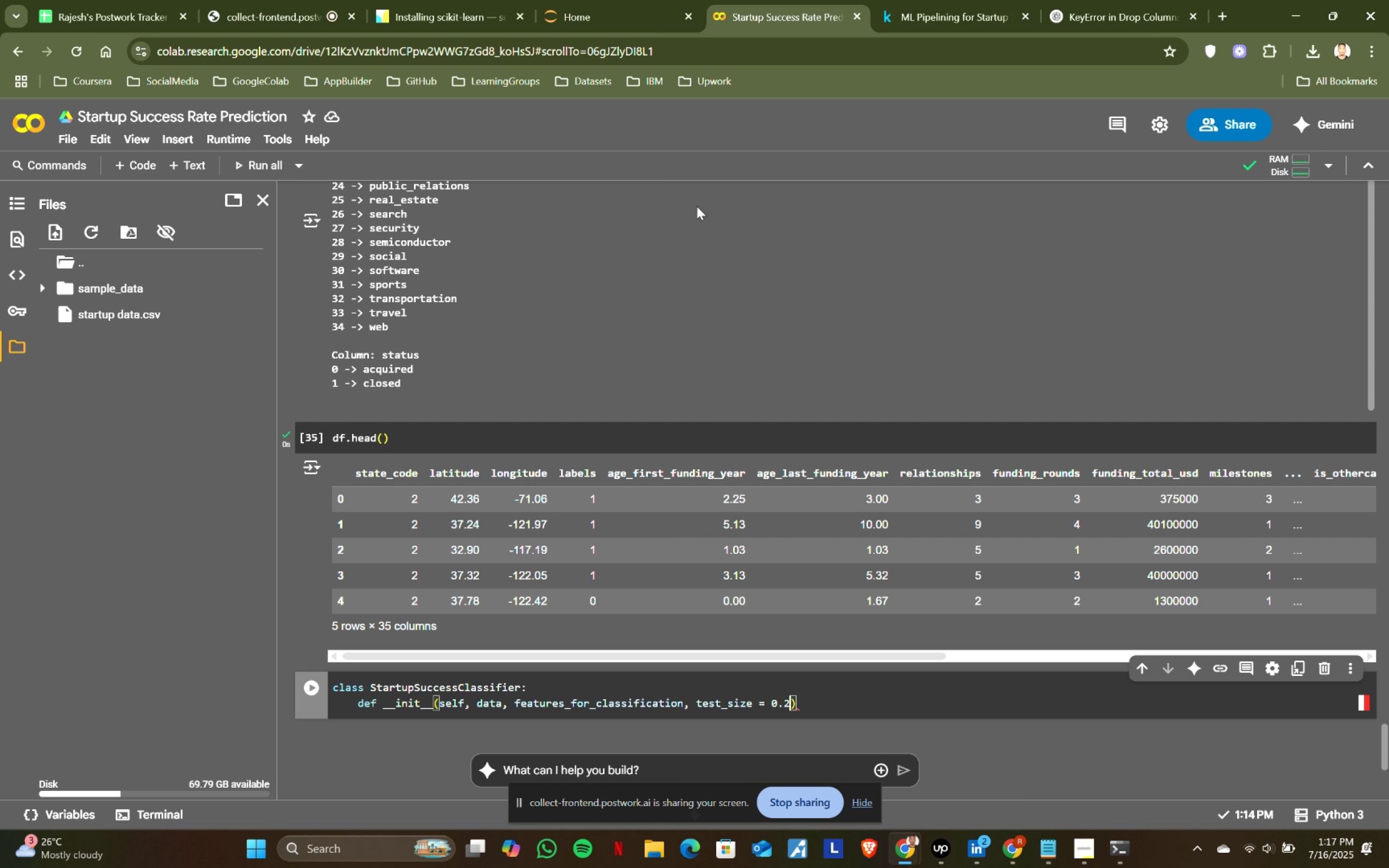 
left_click([619, 11])
 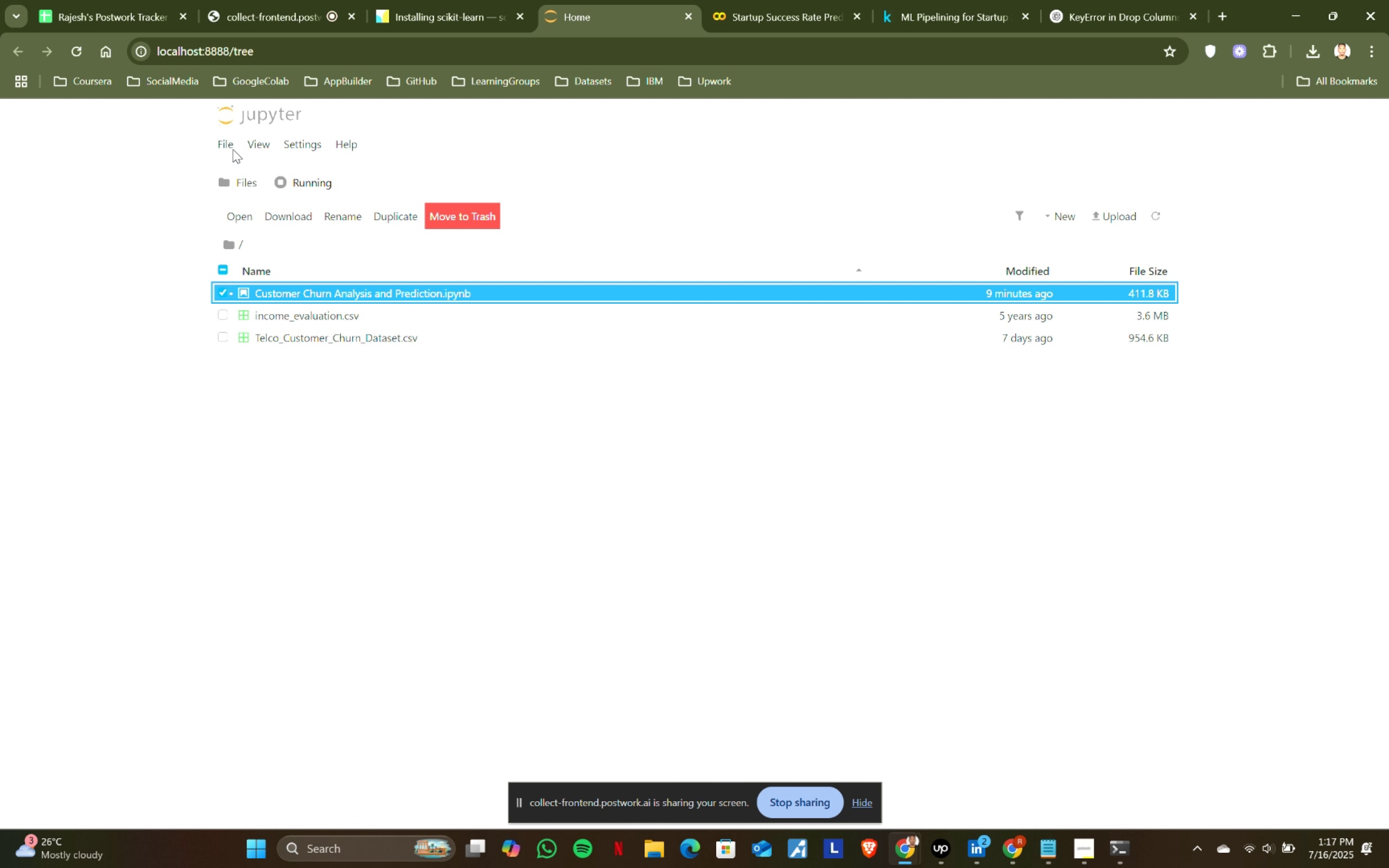 
left_click([227, 141])
 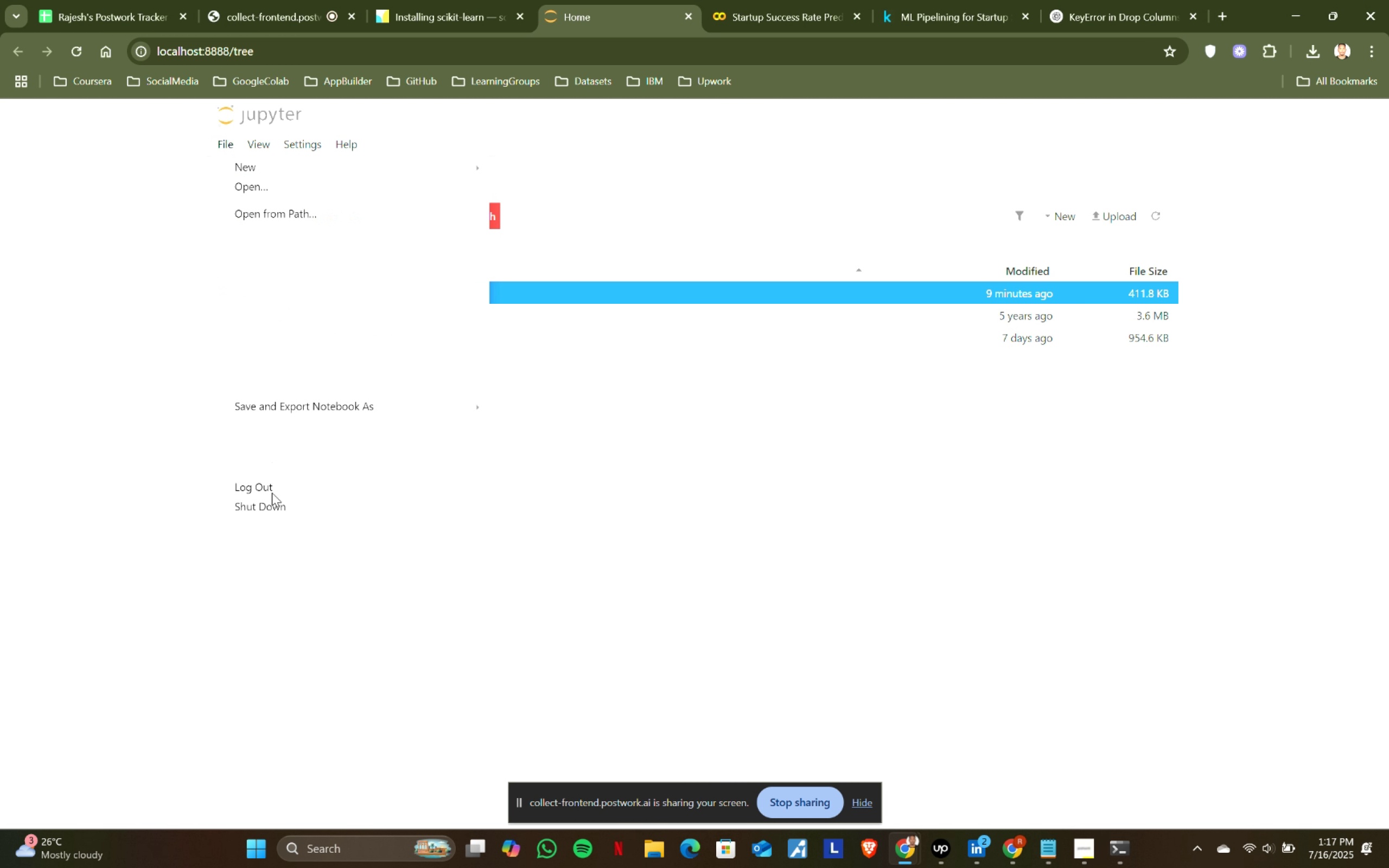 
left_click([271, 498])
 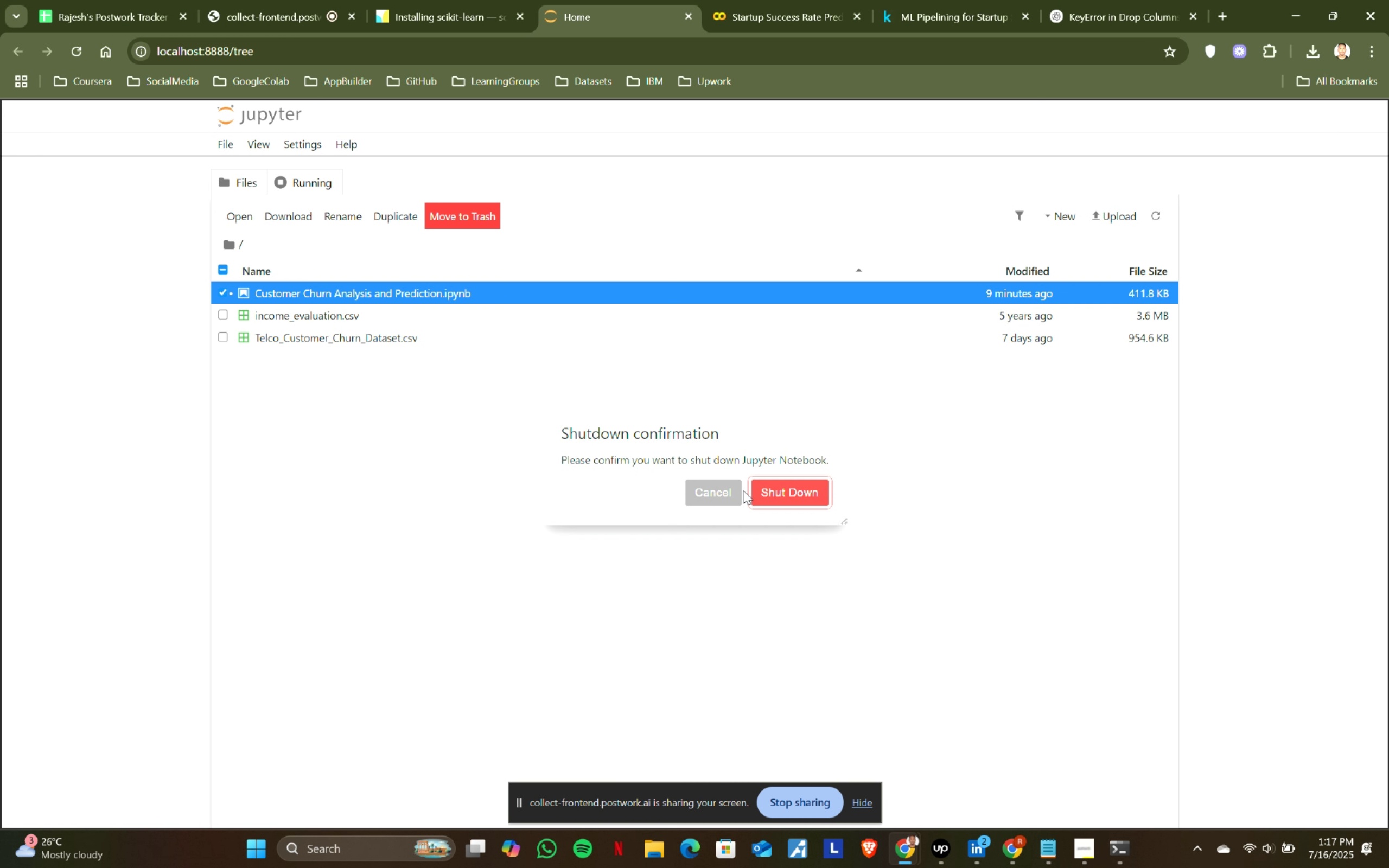 
left_click([755, 490])
 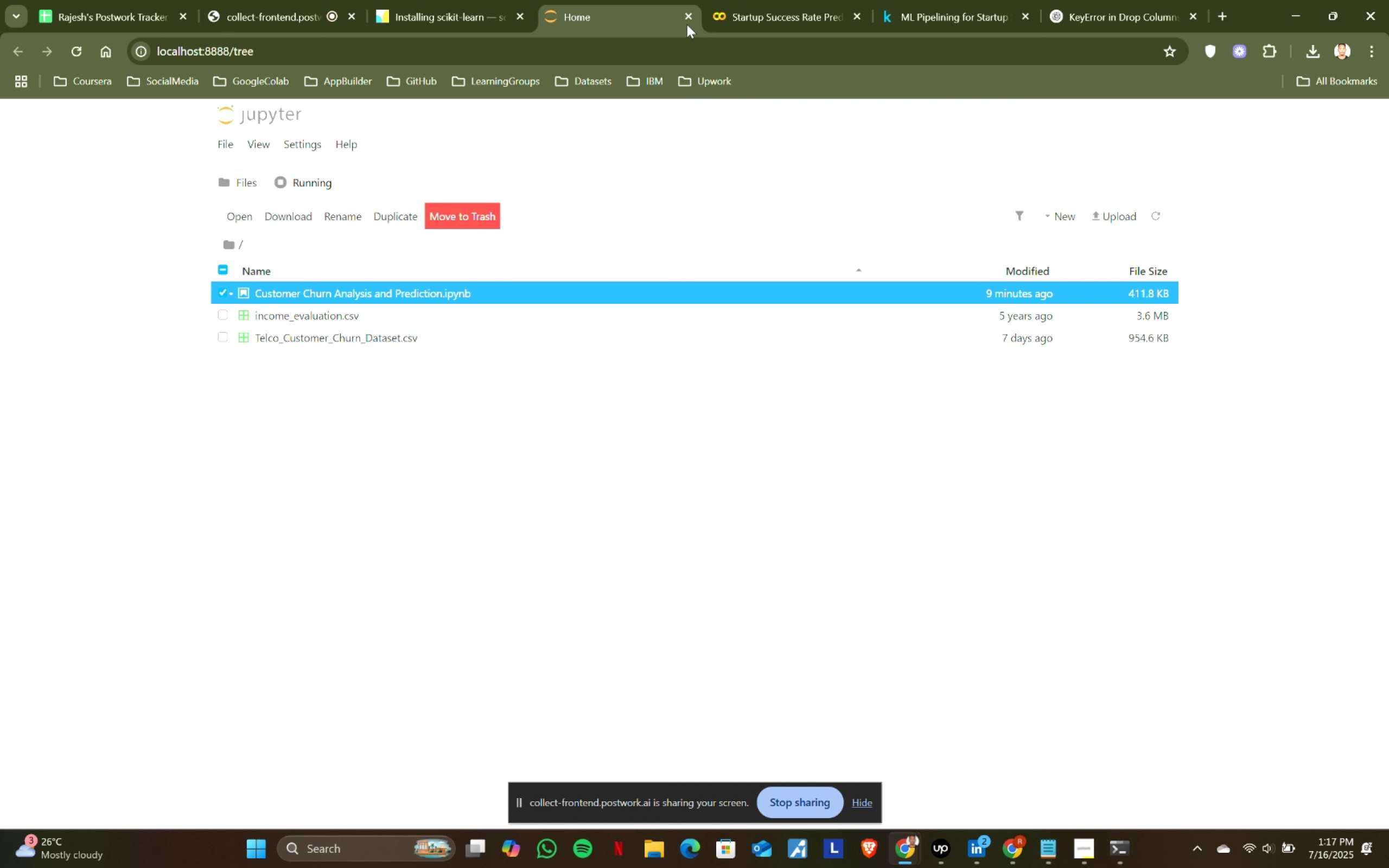 
left_click([689, 19])
 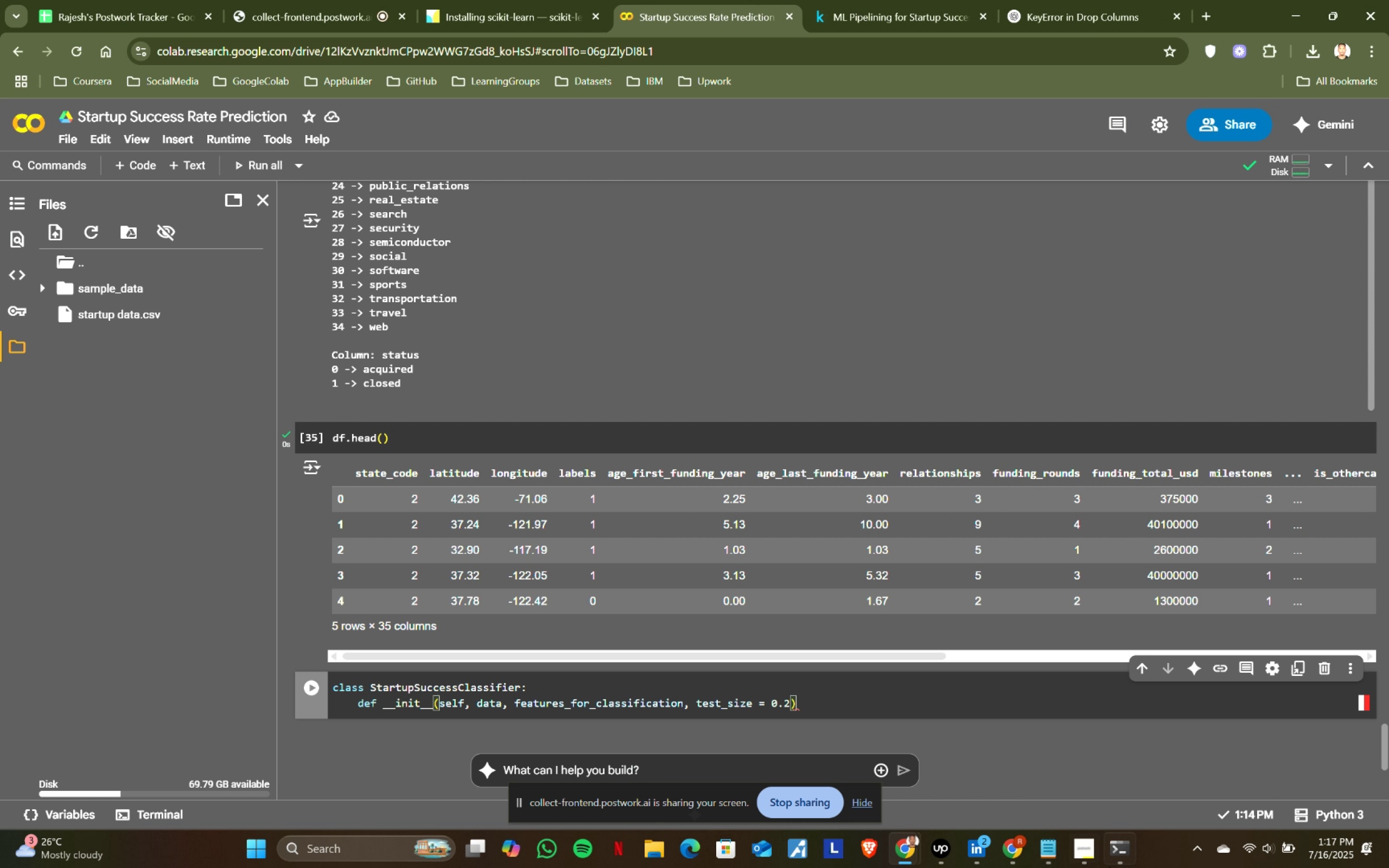 
left_click([1111, 858])
 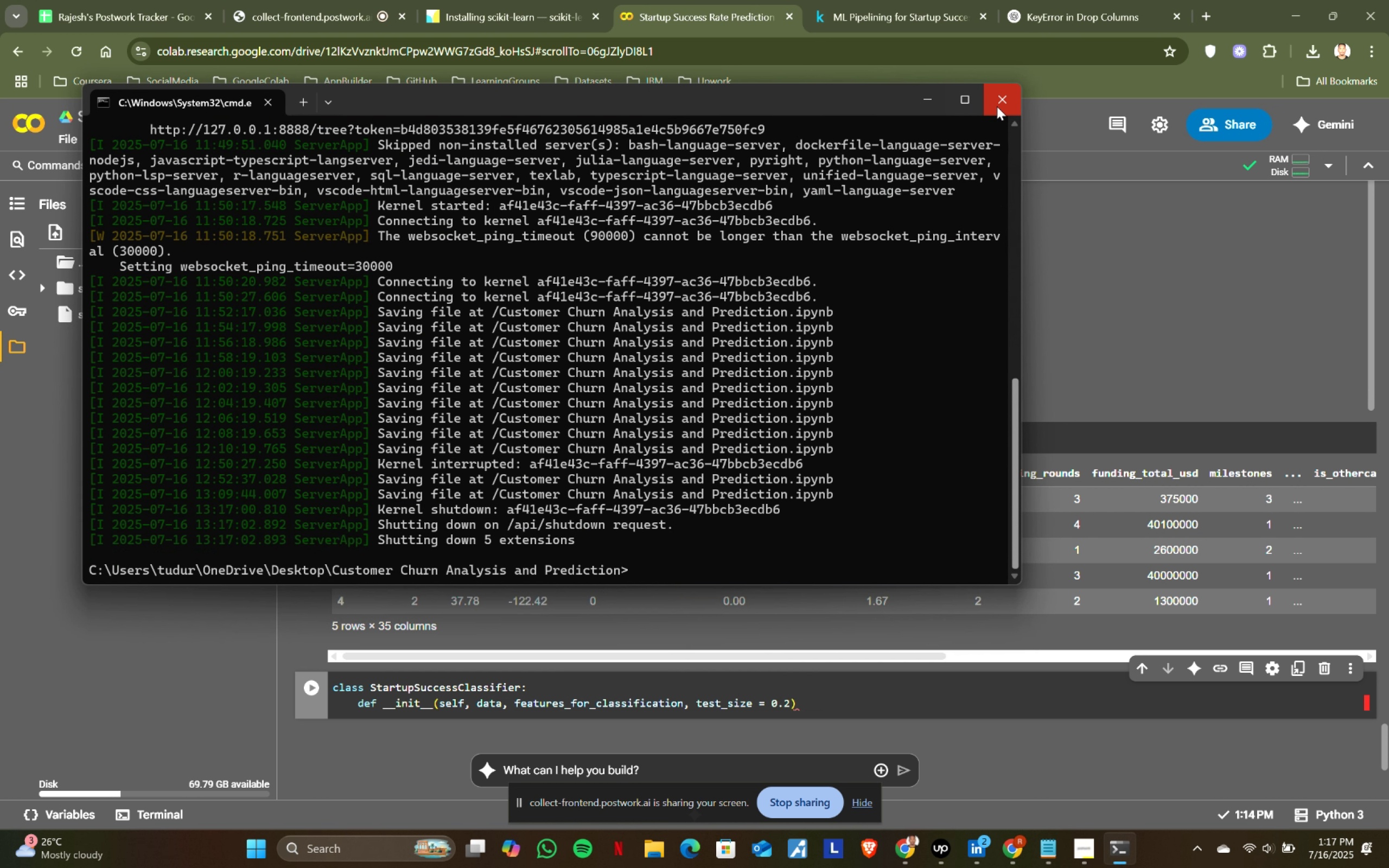 
left_click([997, 103])
 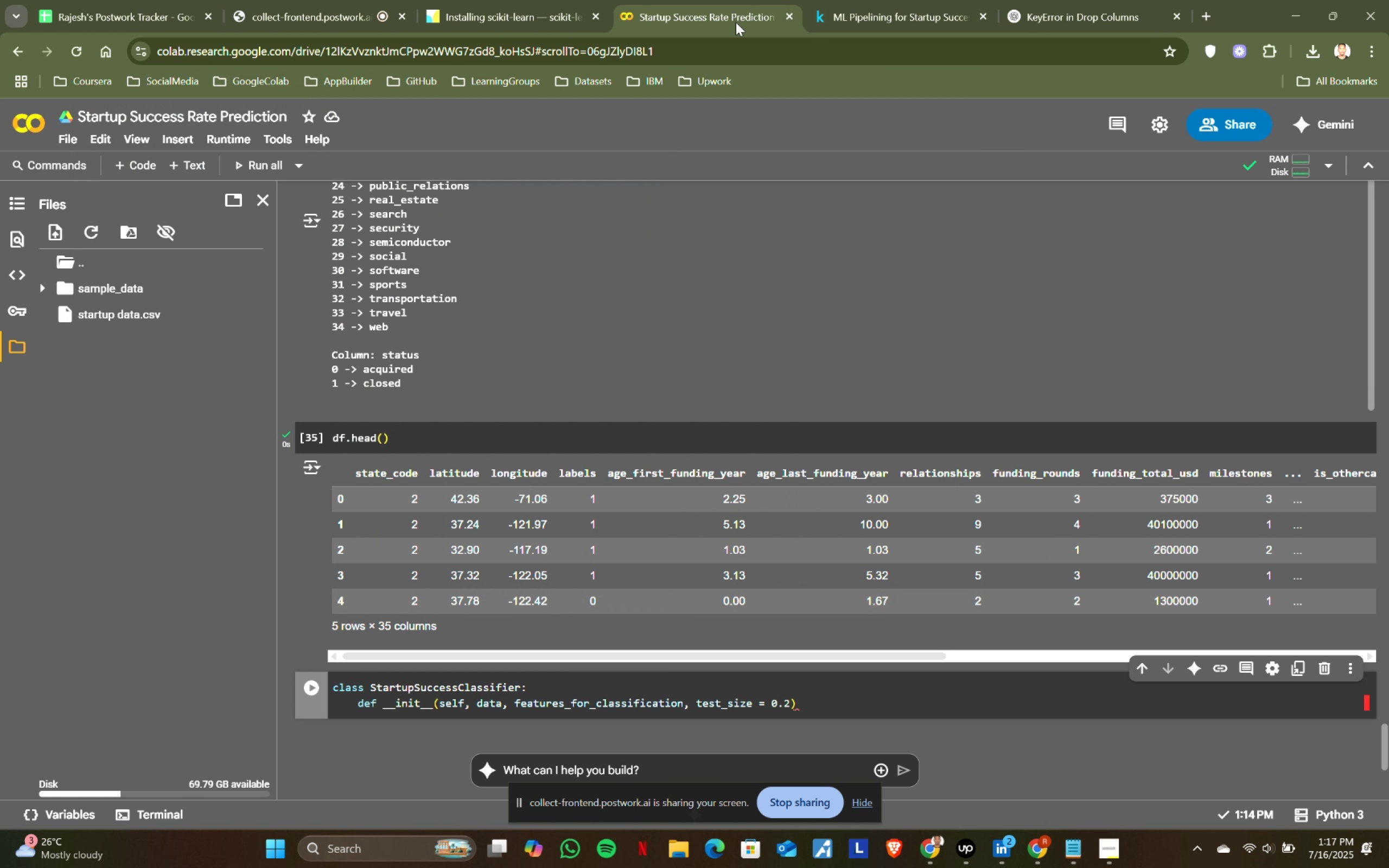 
left_click([879, 3])
 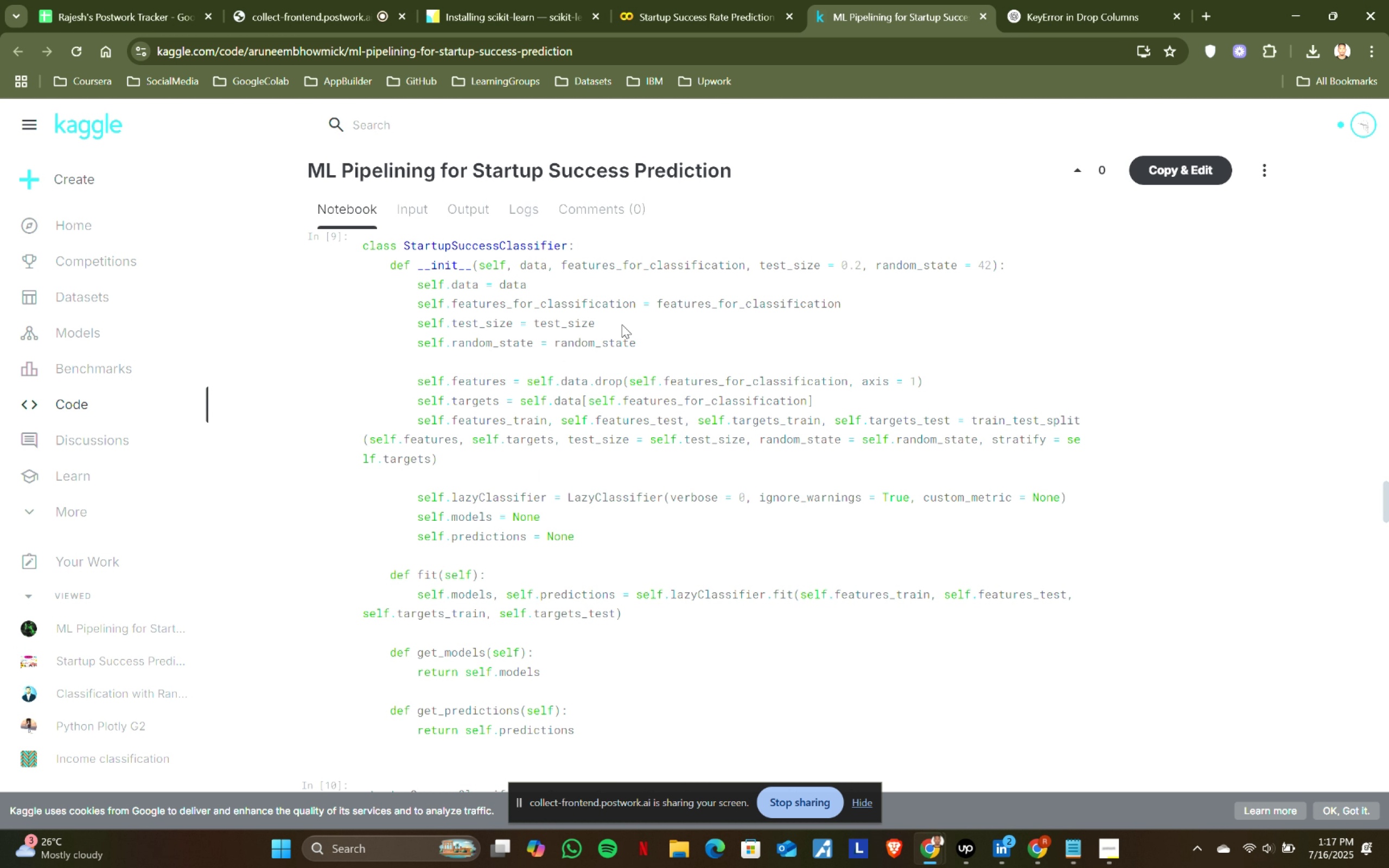 
left_click([1056, 2])
 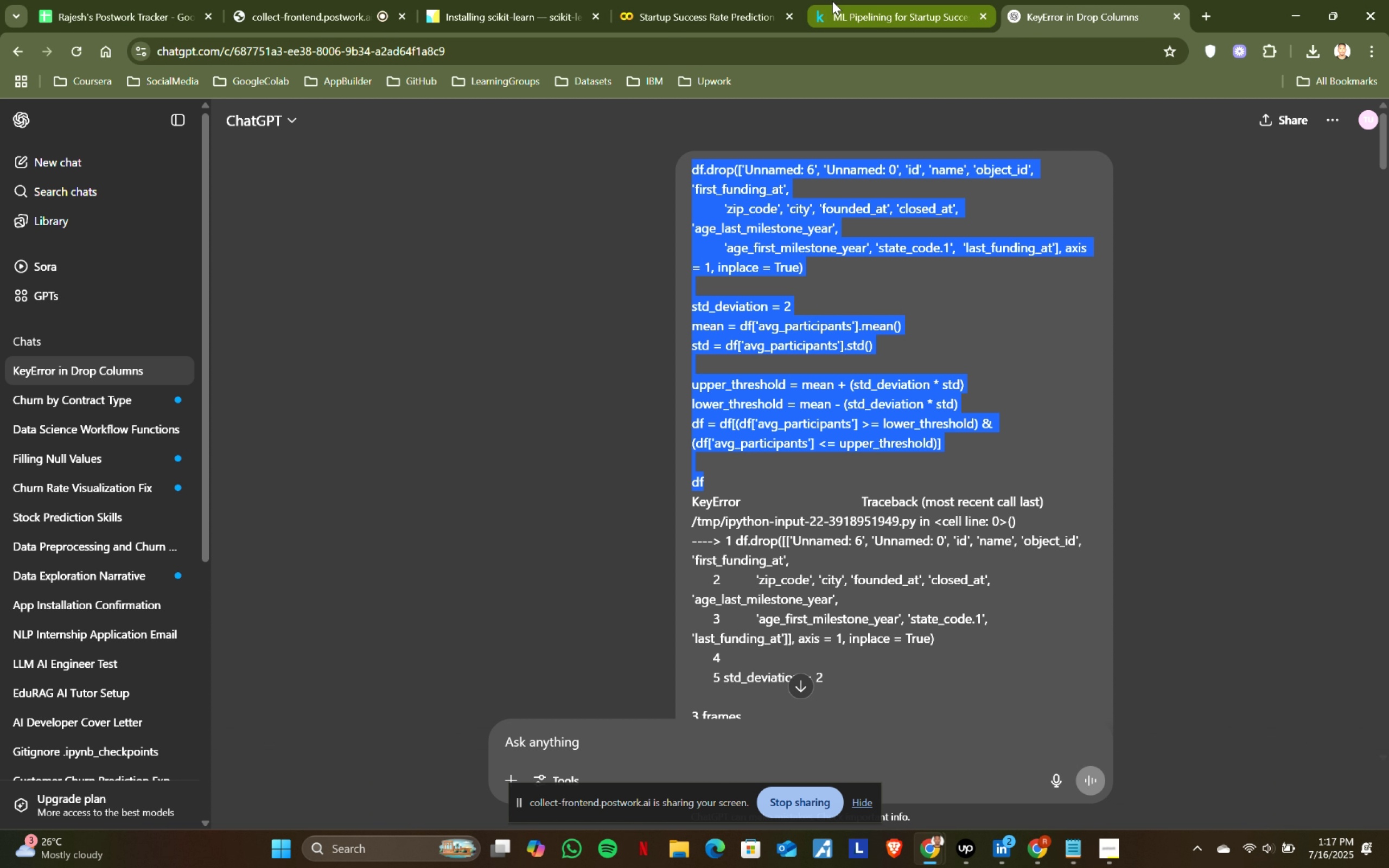 
left_click([741, 0])
 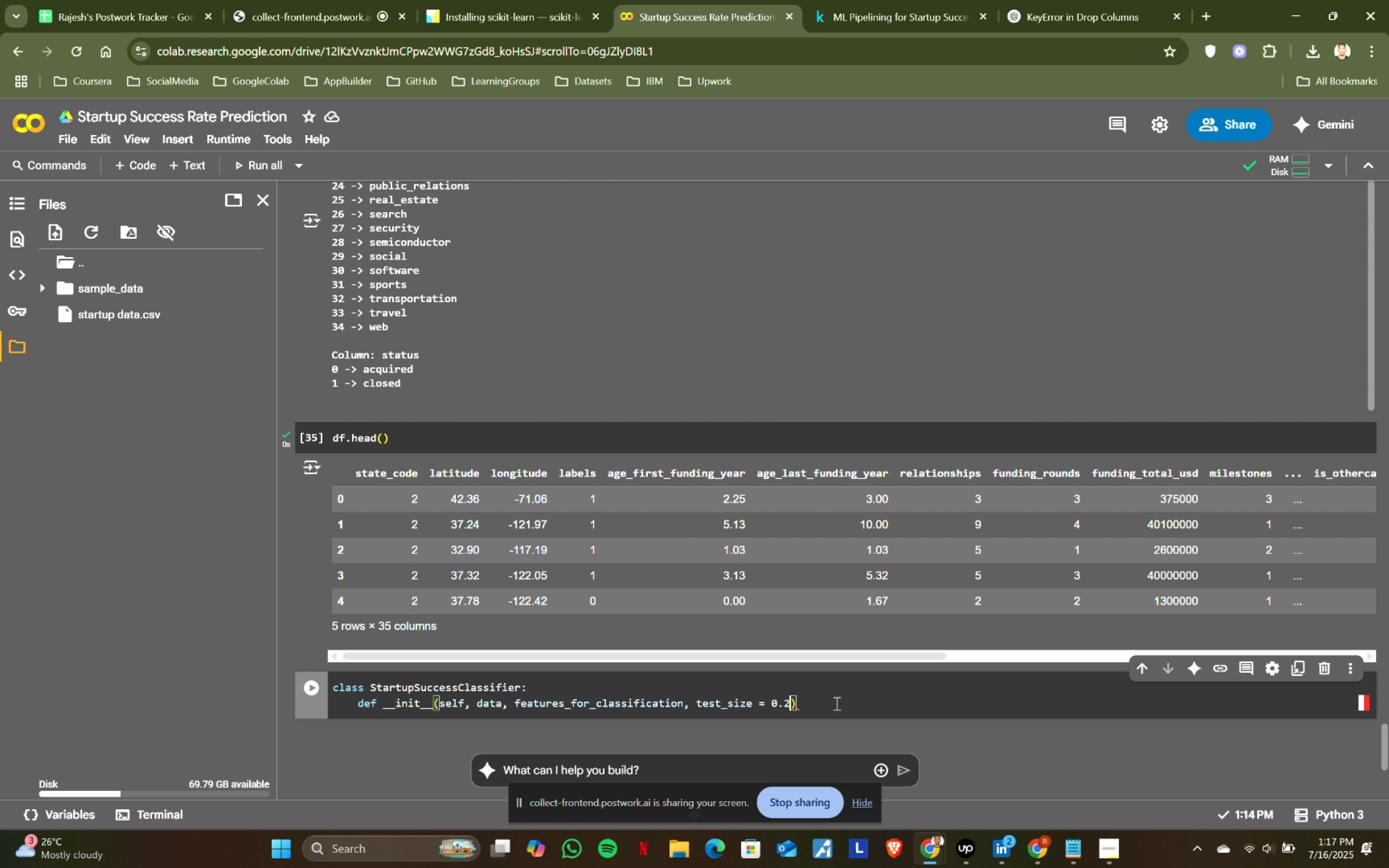 
type(, random_state =42)
 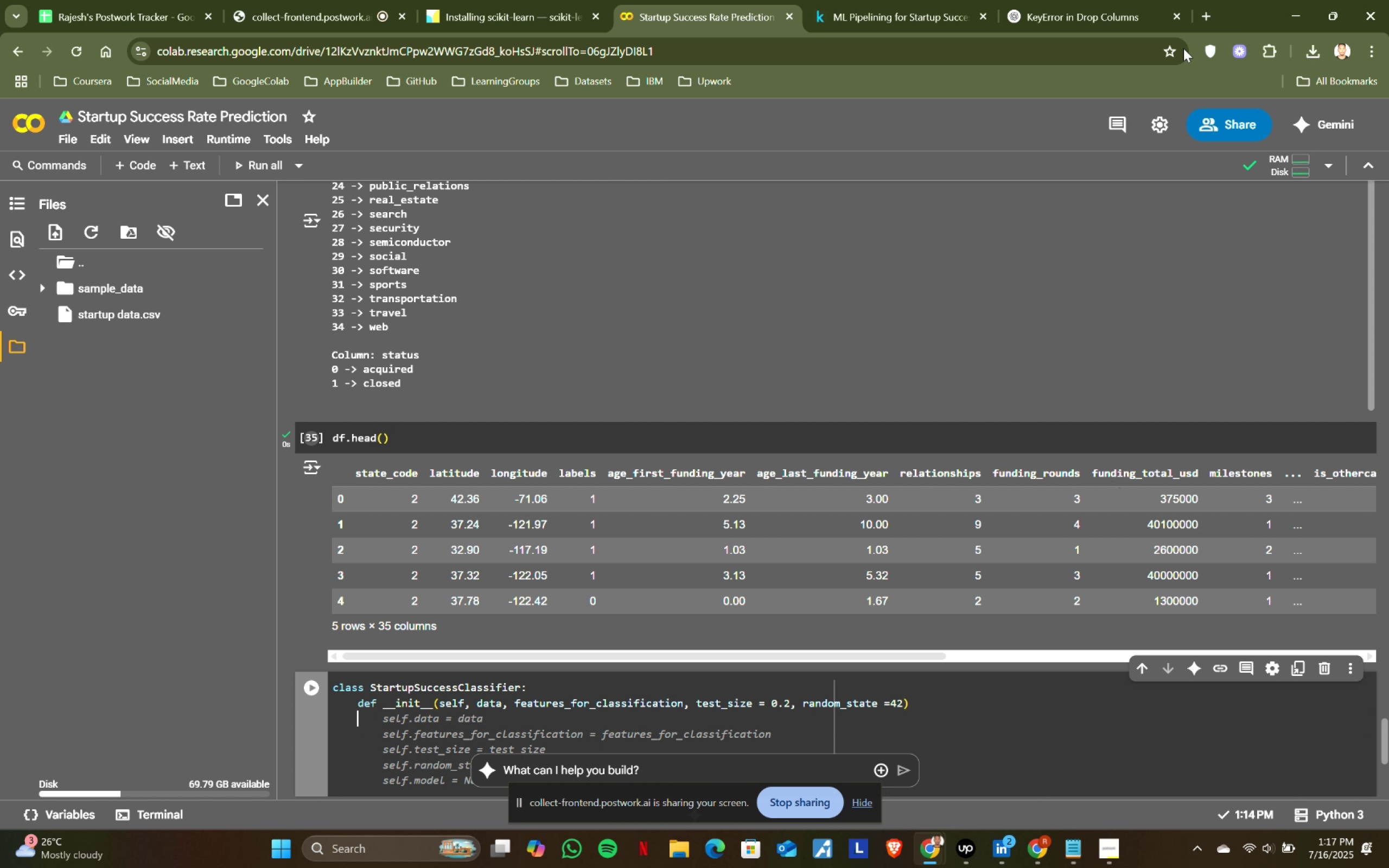 
key(ArrowRight)
 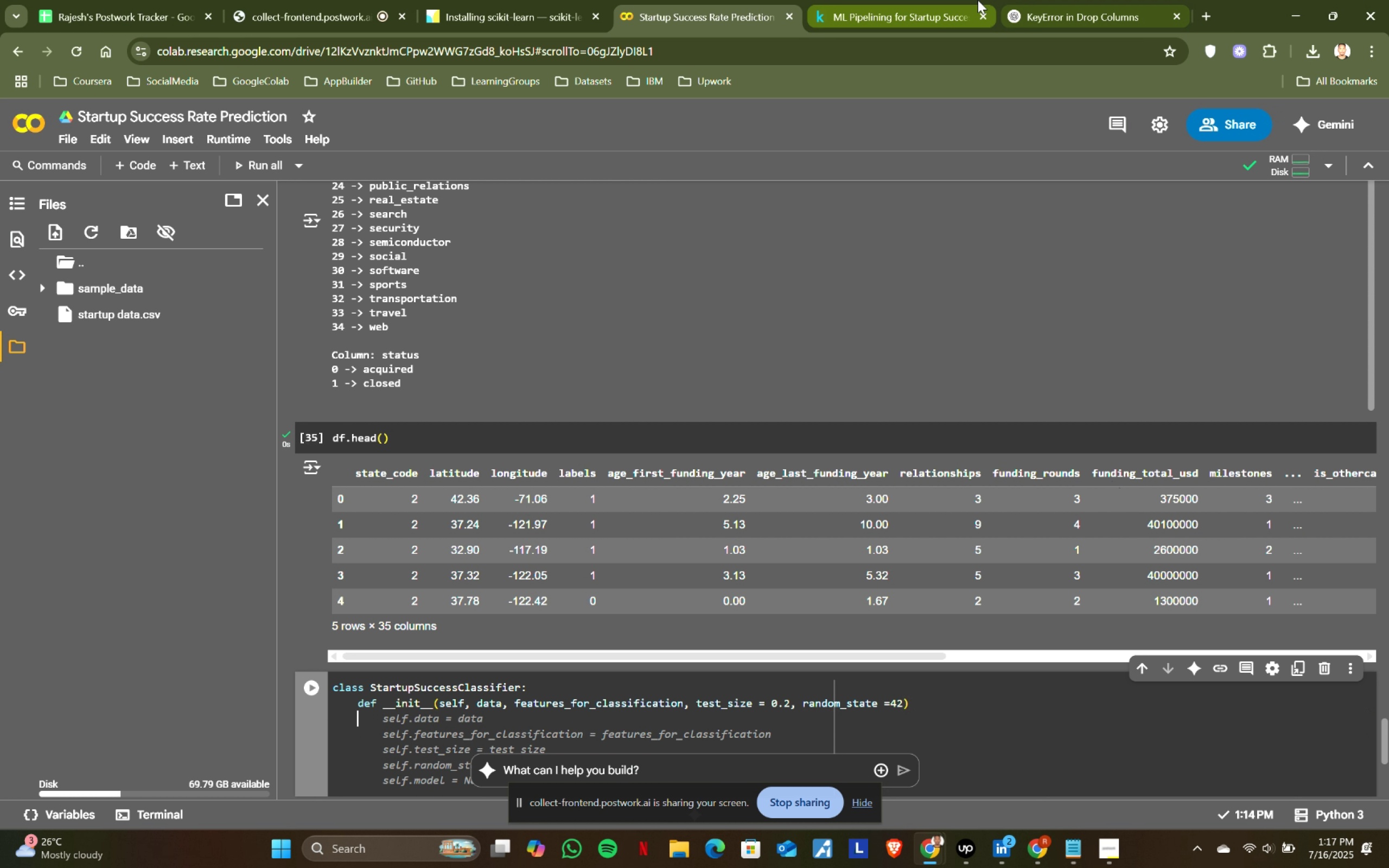 
key(Enter)
 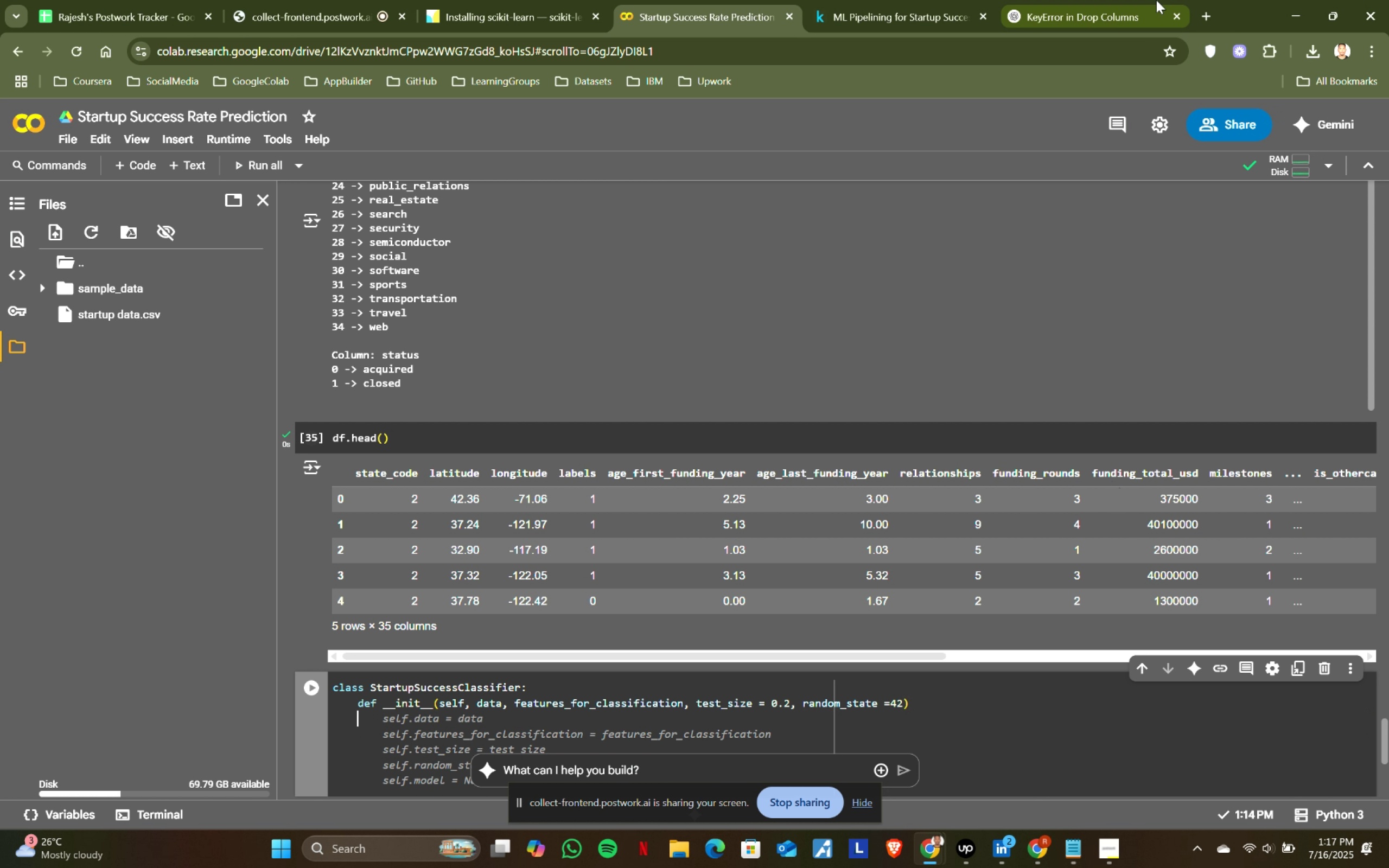 
left_click([896, 0])
 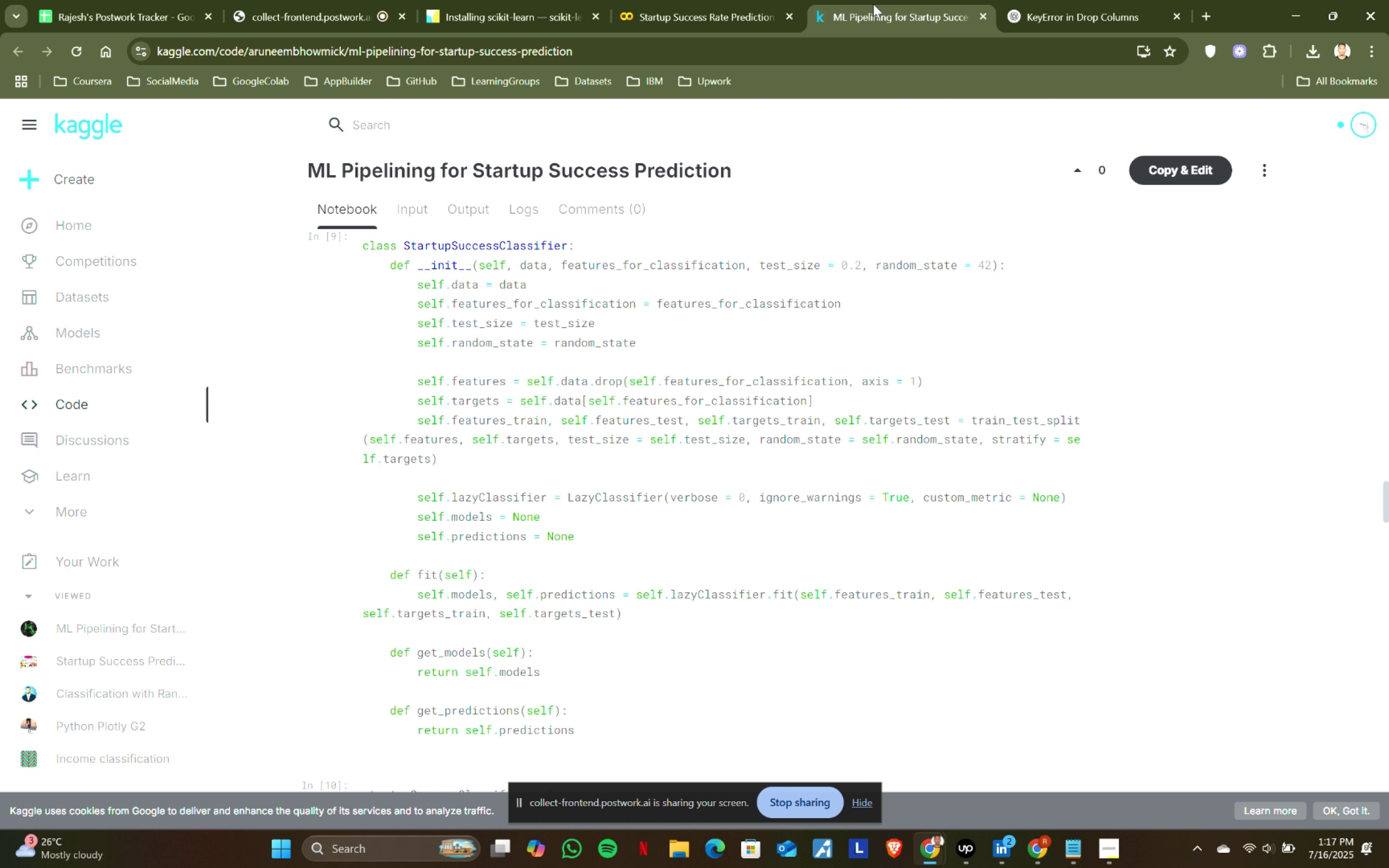 
left_click([647, 0])
 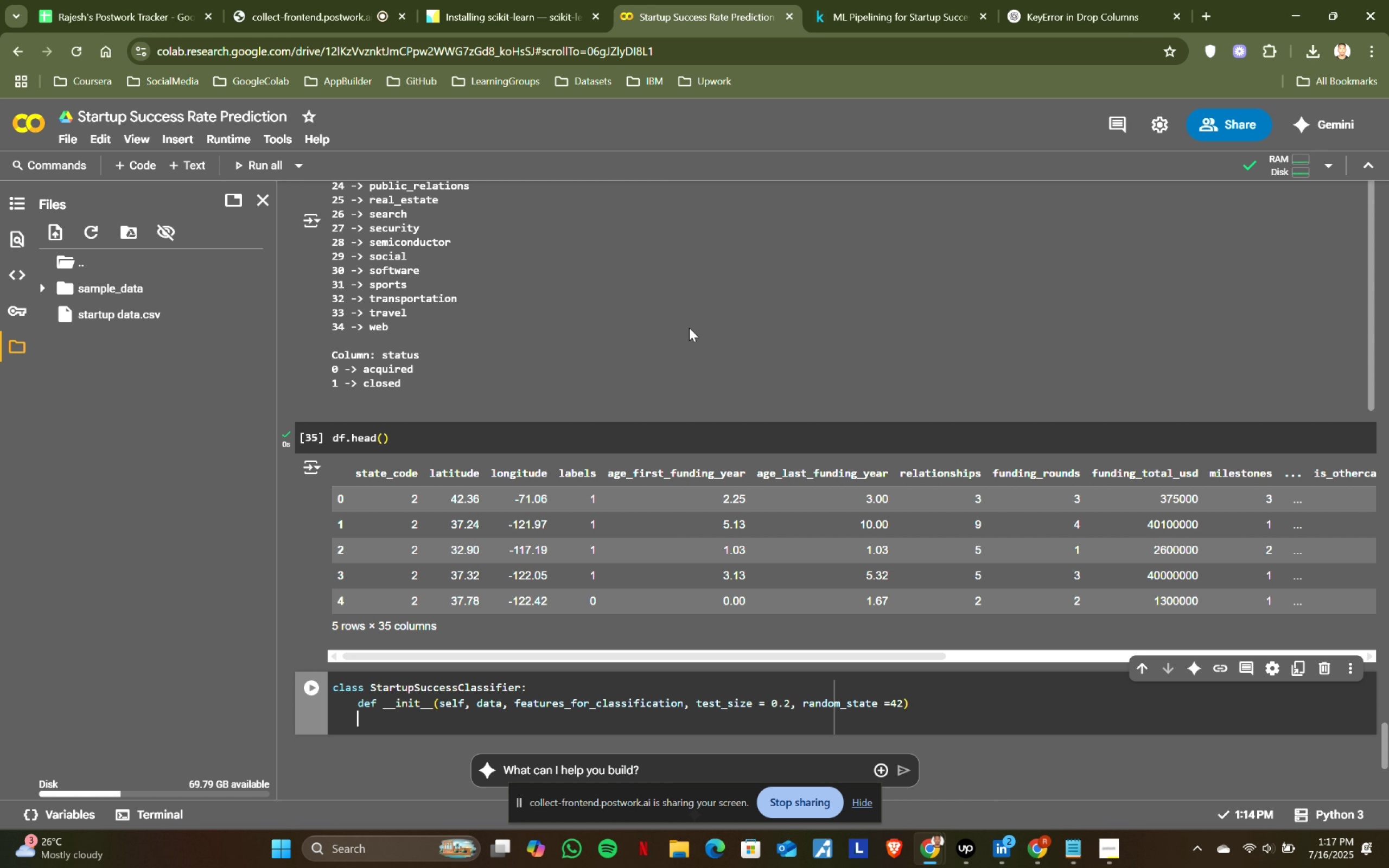 
key(Backspace)
 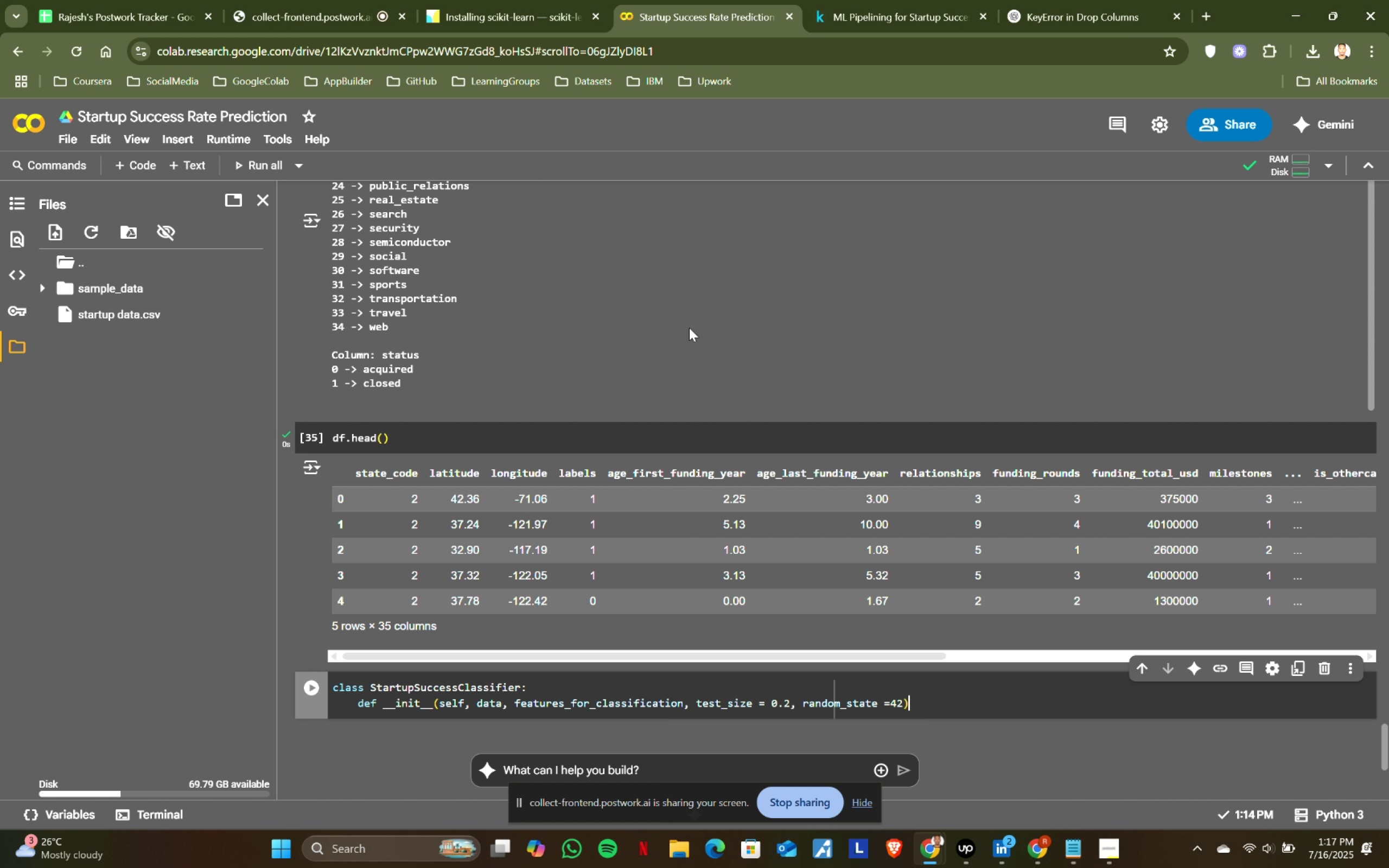 
key(Backspace)
 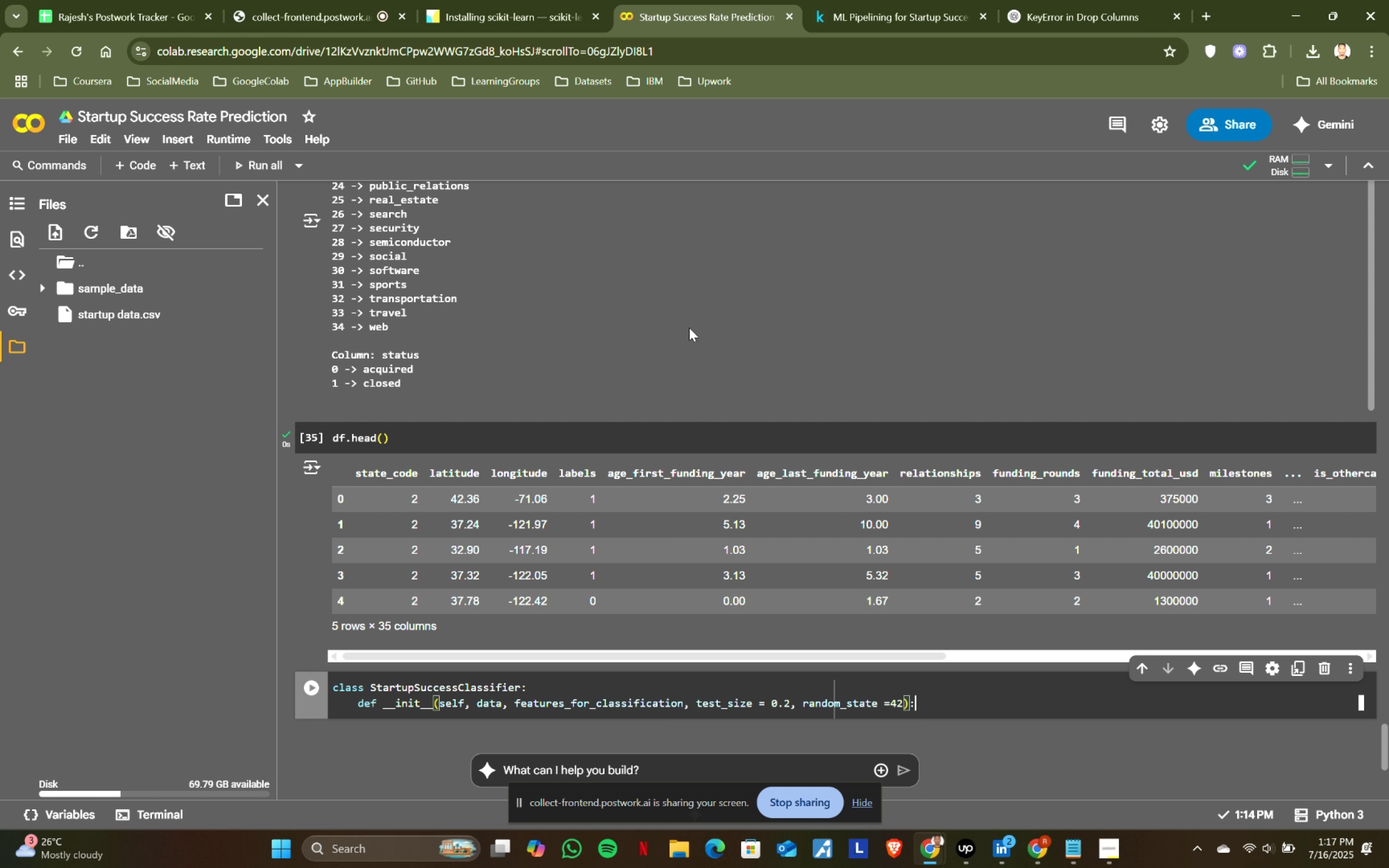 
key(Shift+ShiftRight)
 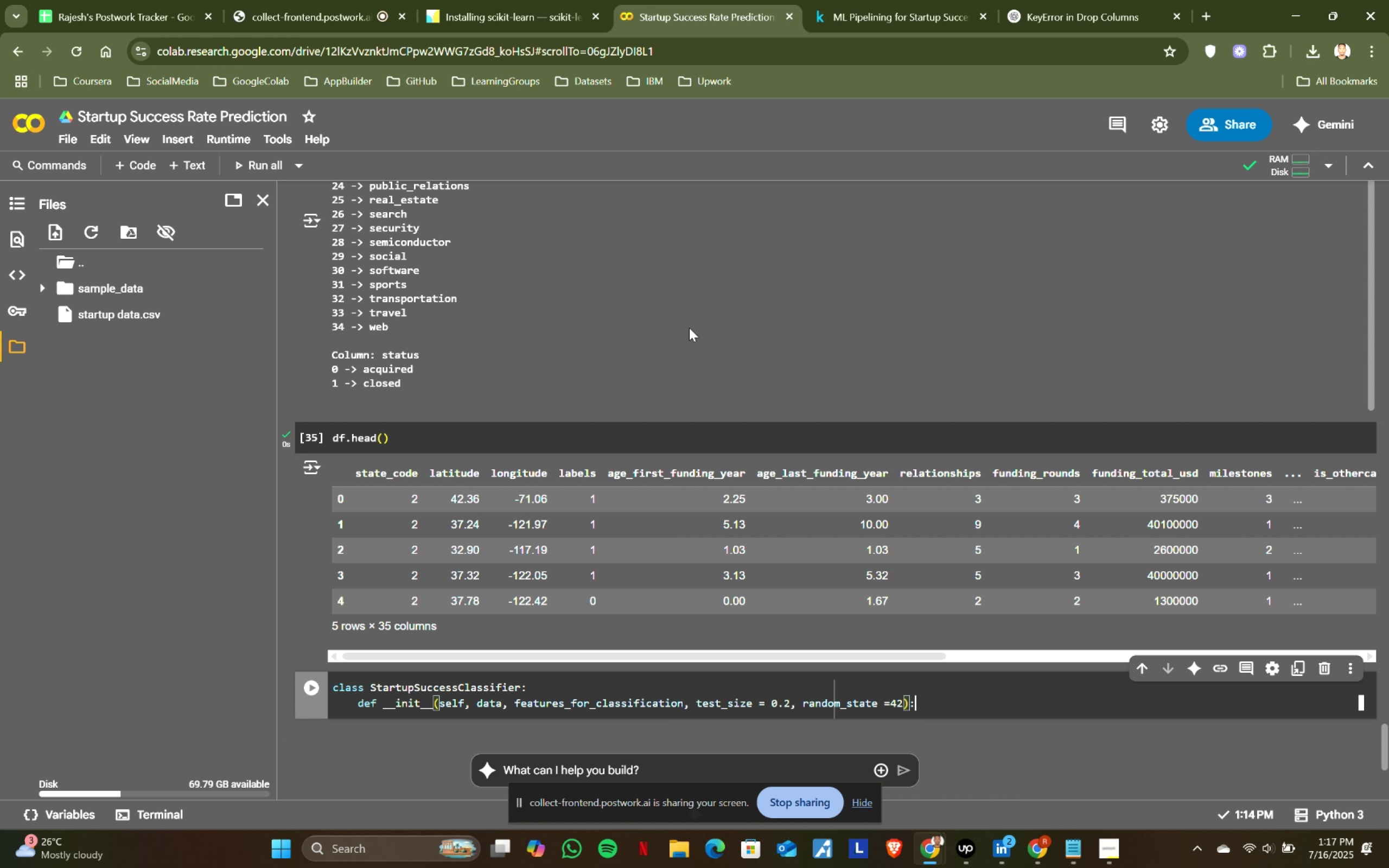 
key(Shift+Semicolon)
 